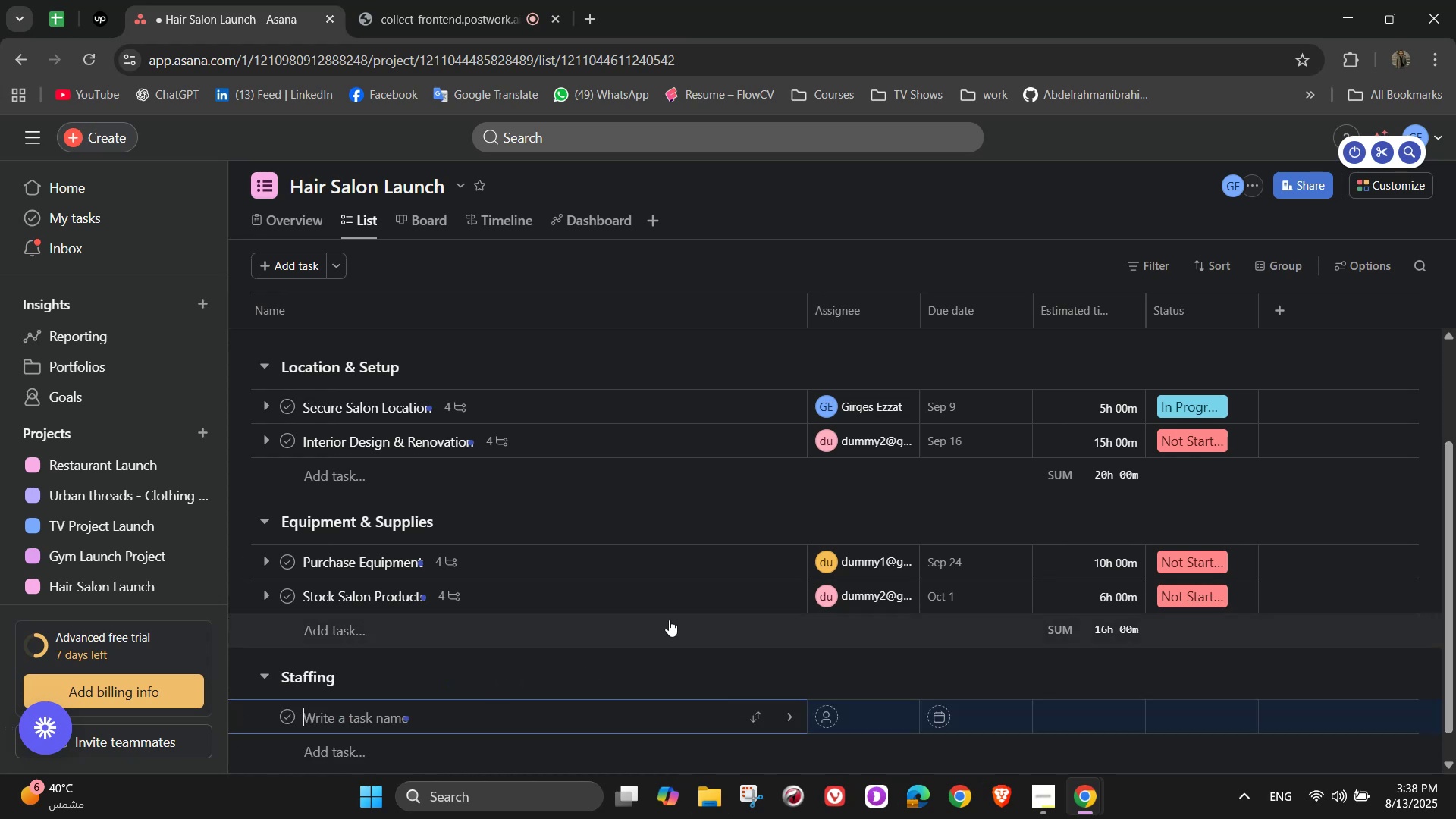 
scroll: coordinate [931, 592], scroll_direction: down, amount: 1.0
 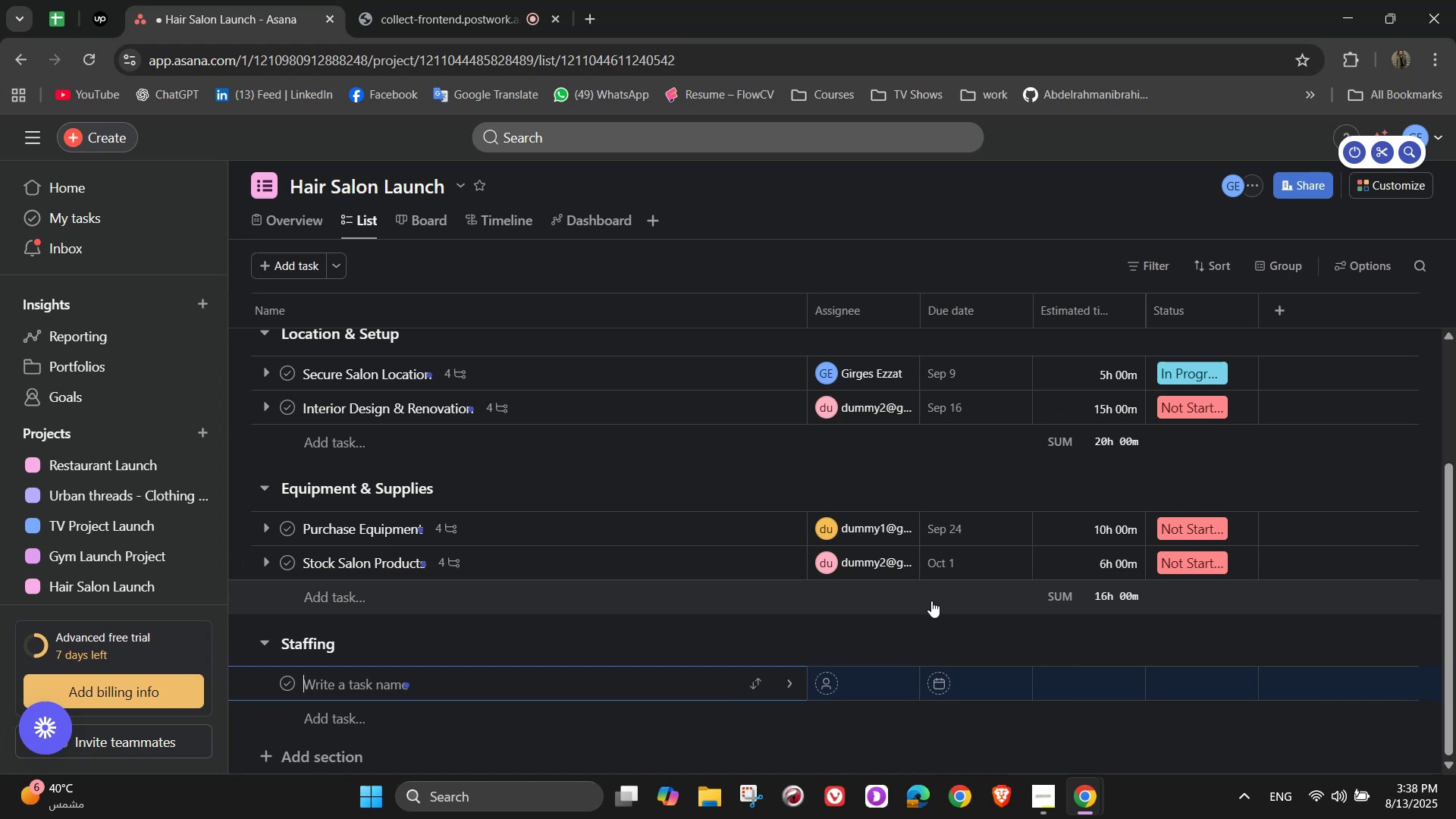 
wait(12.01)
 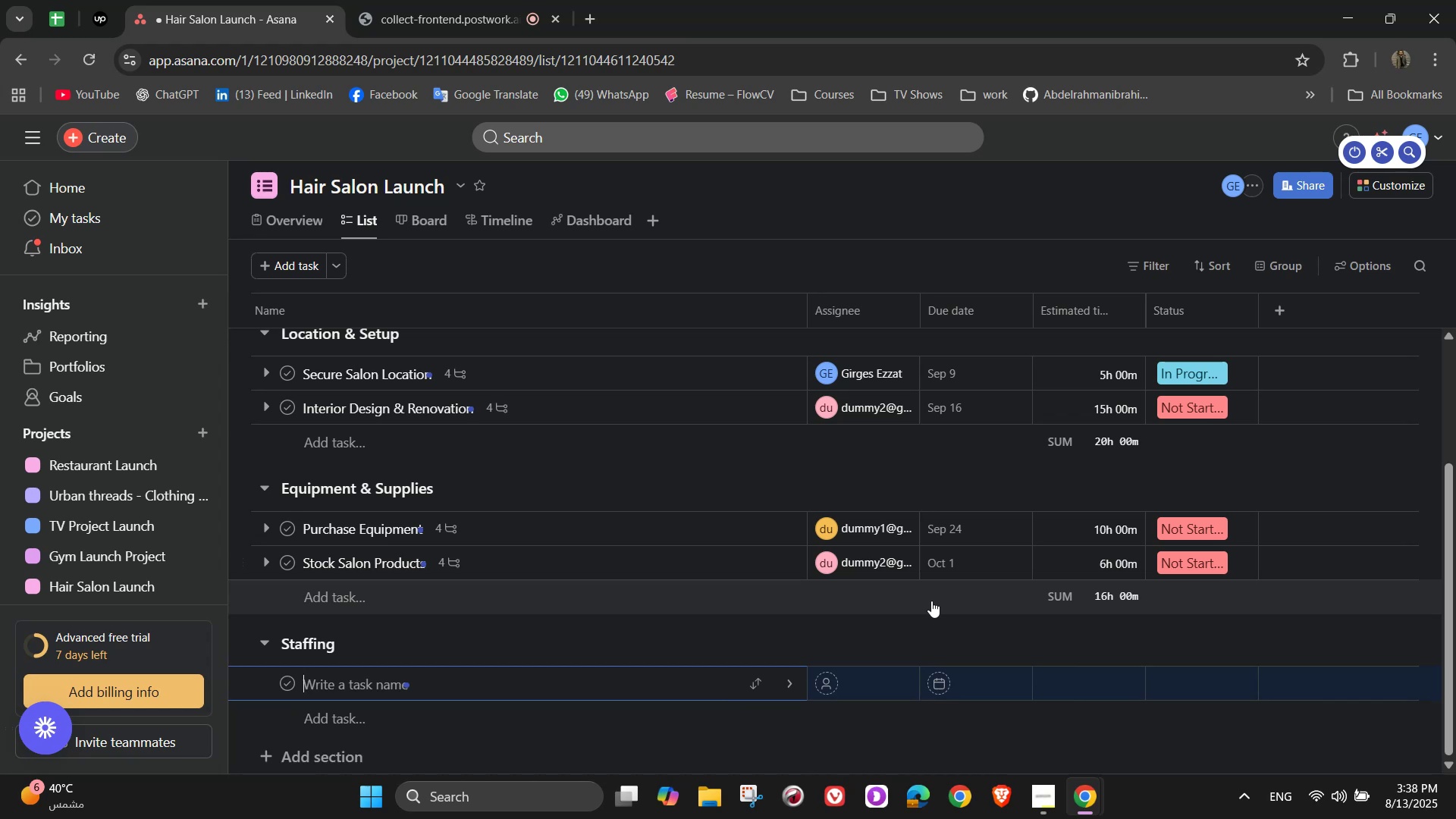 
key(Control+Shift+ControlLeft)
 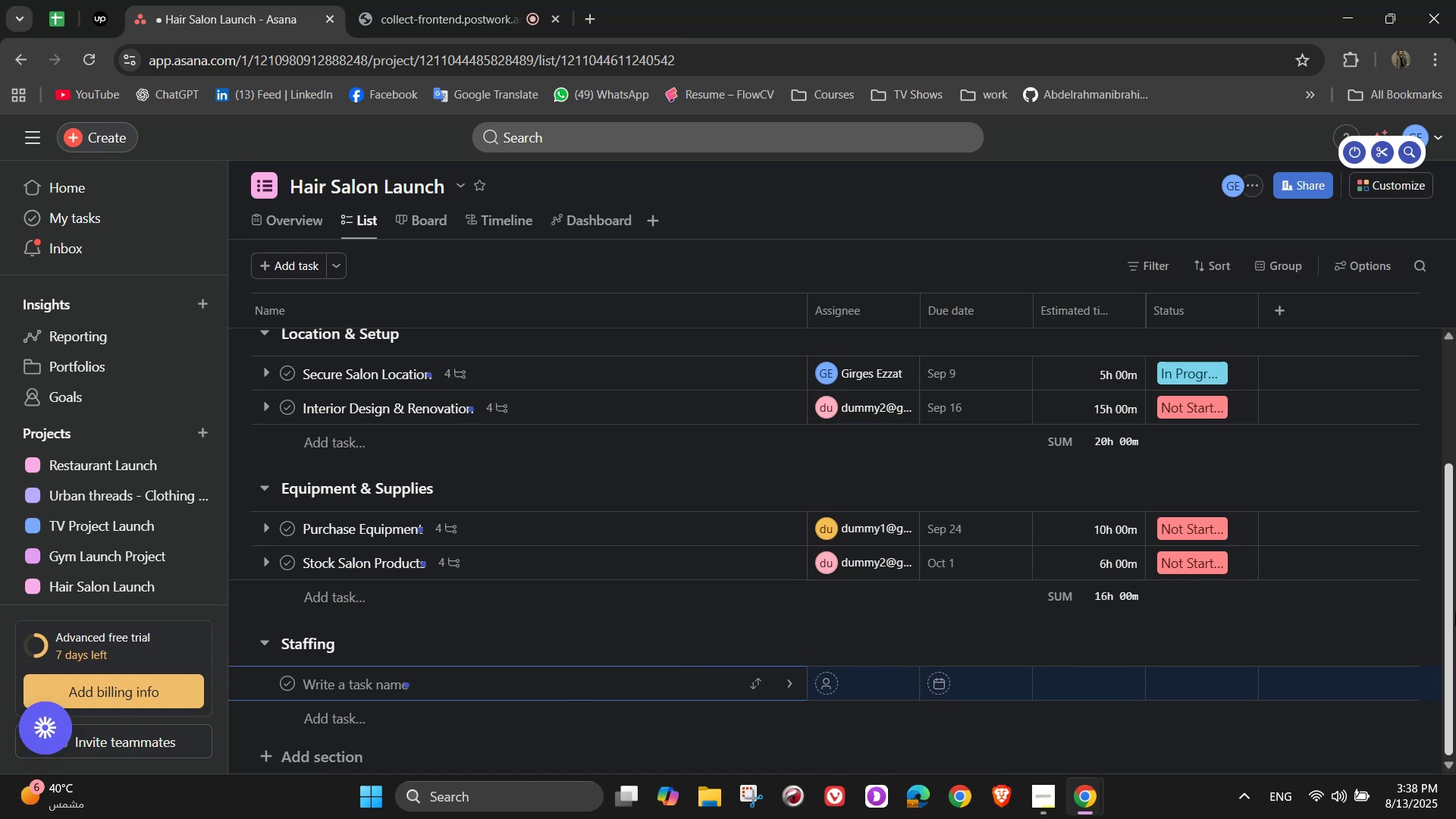 
type(Recruit Hair Stylists & Staff)
 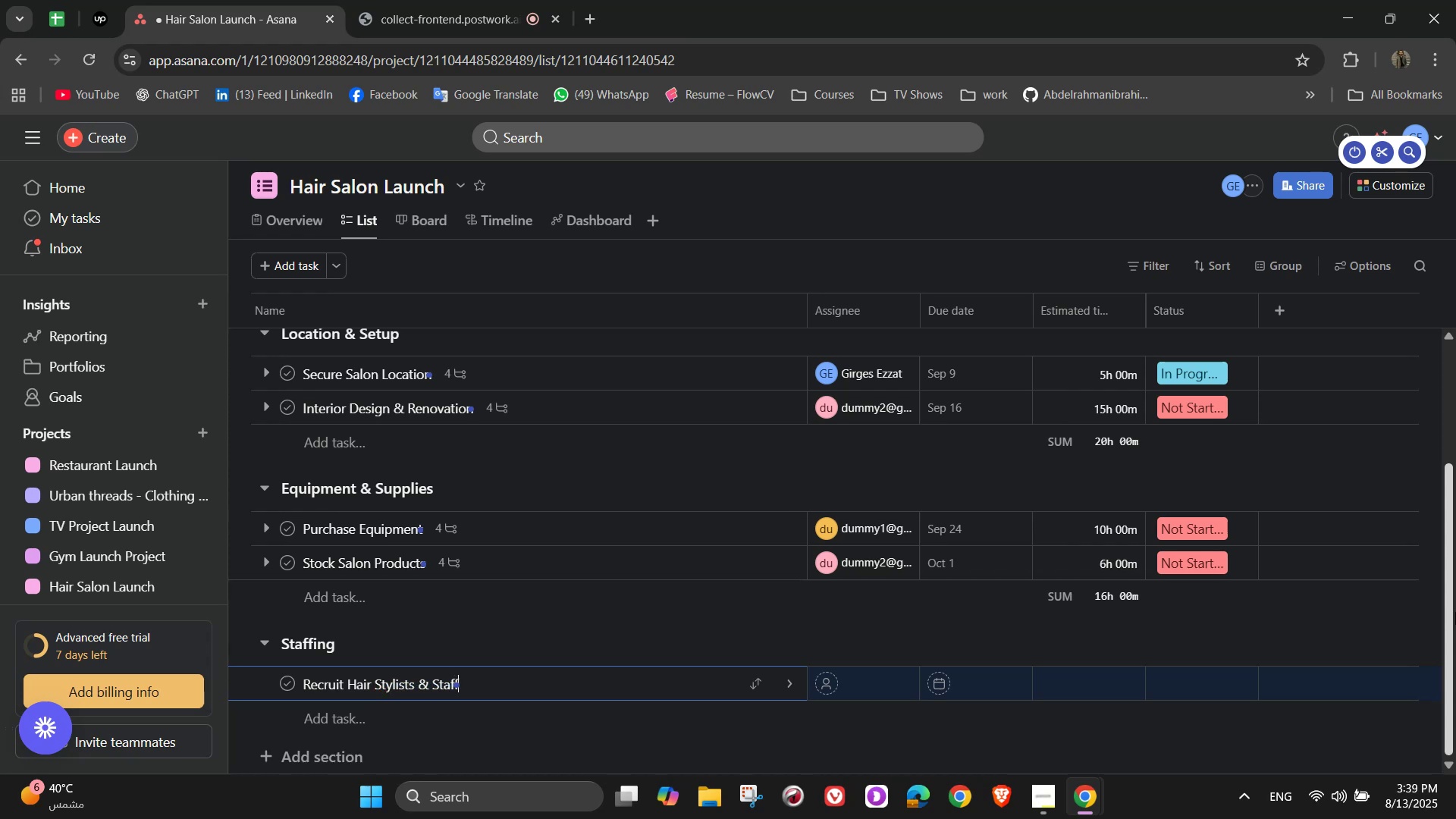 
left_click([793, 678])
 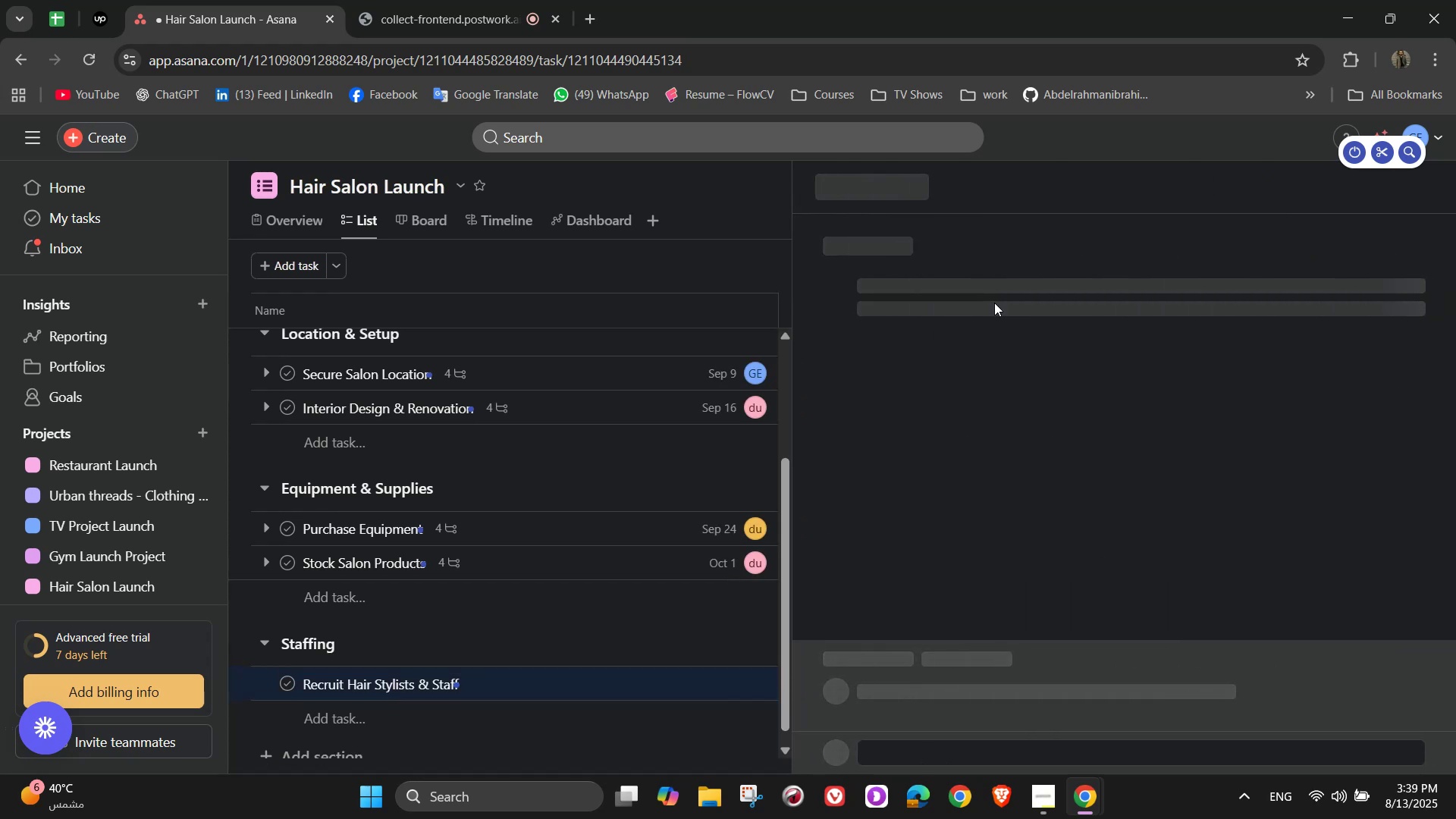 
mouse_move([989, 328])
 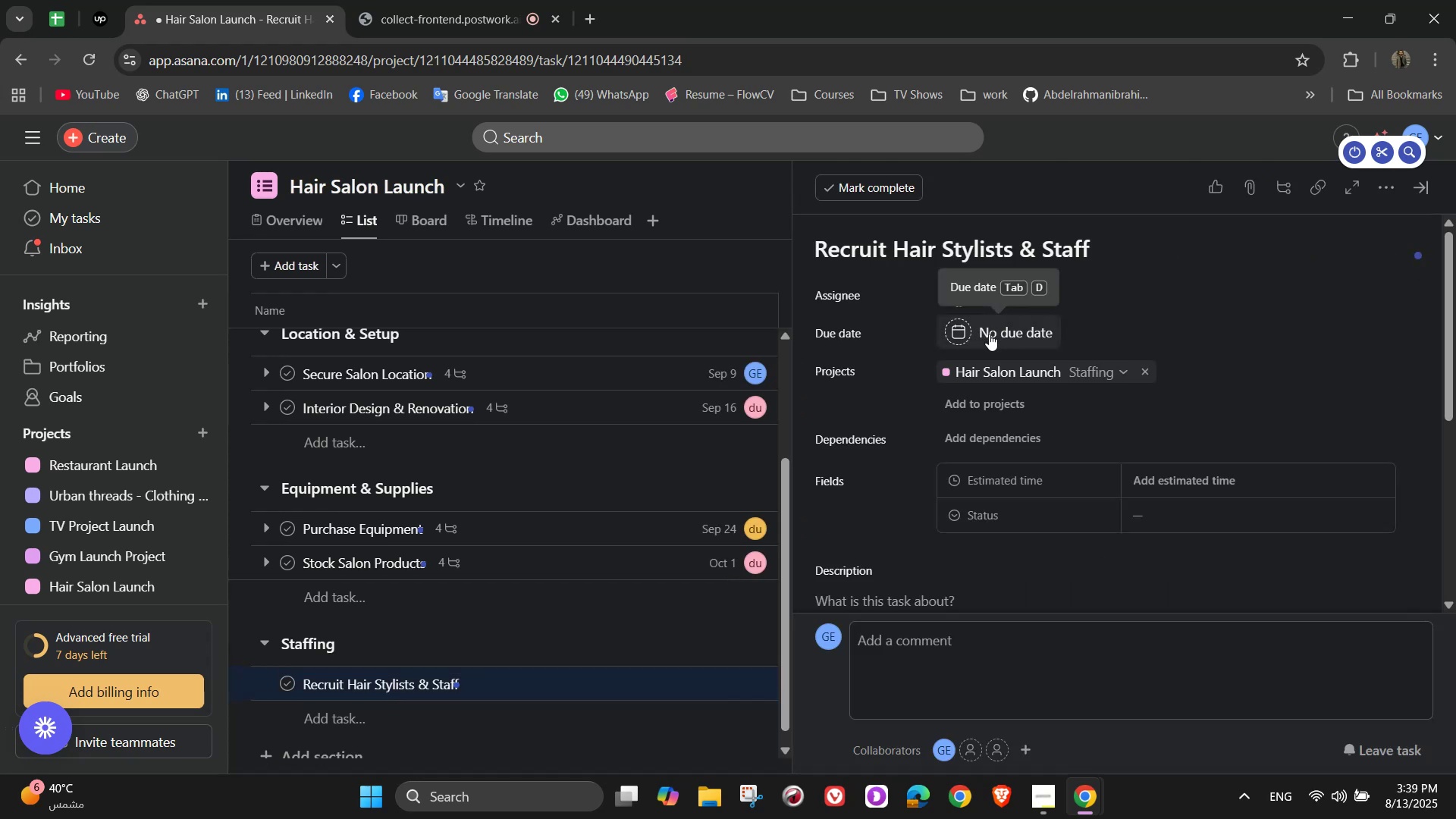 
left_click([989, 334])
 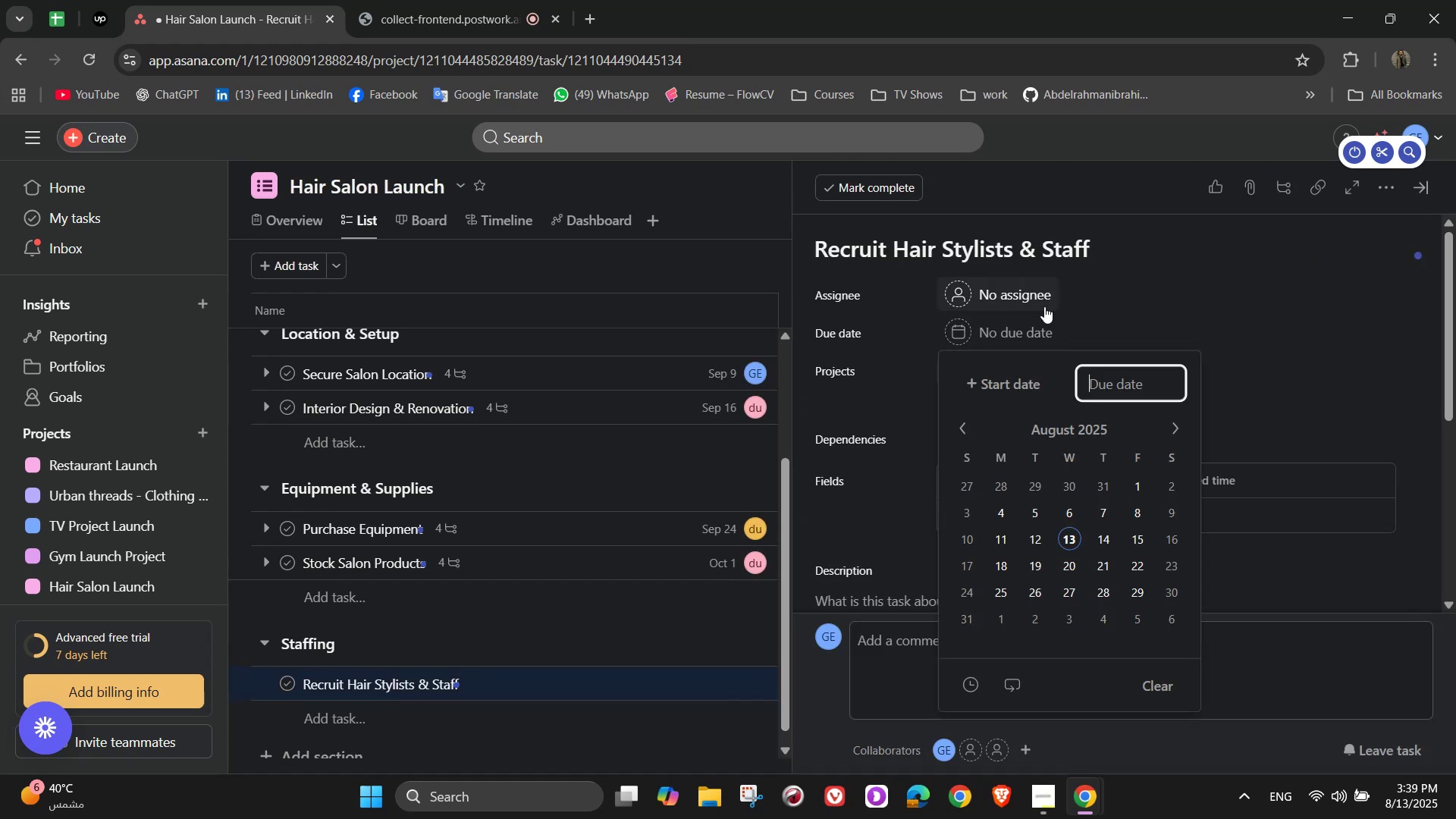 
left_click([1045, 286])
 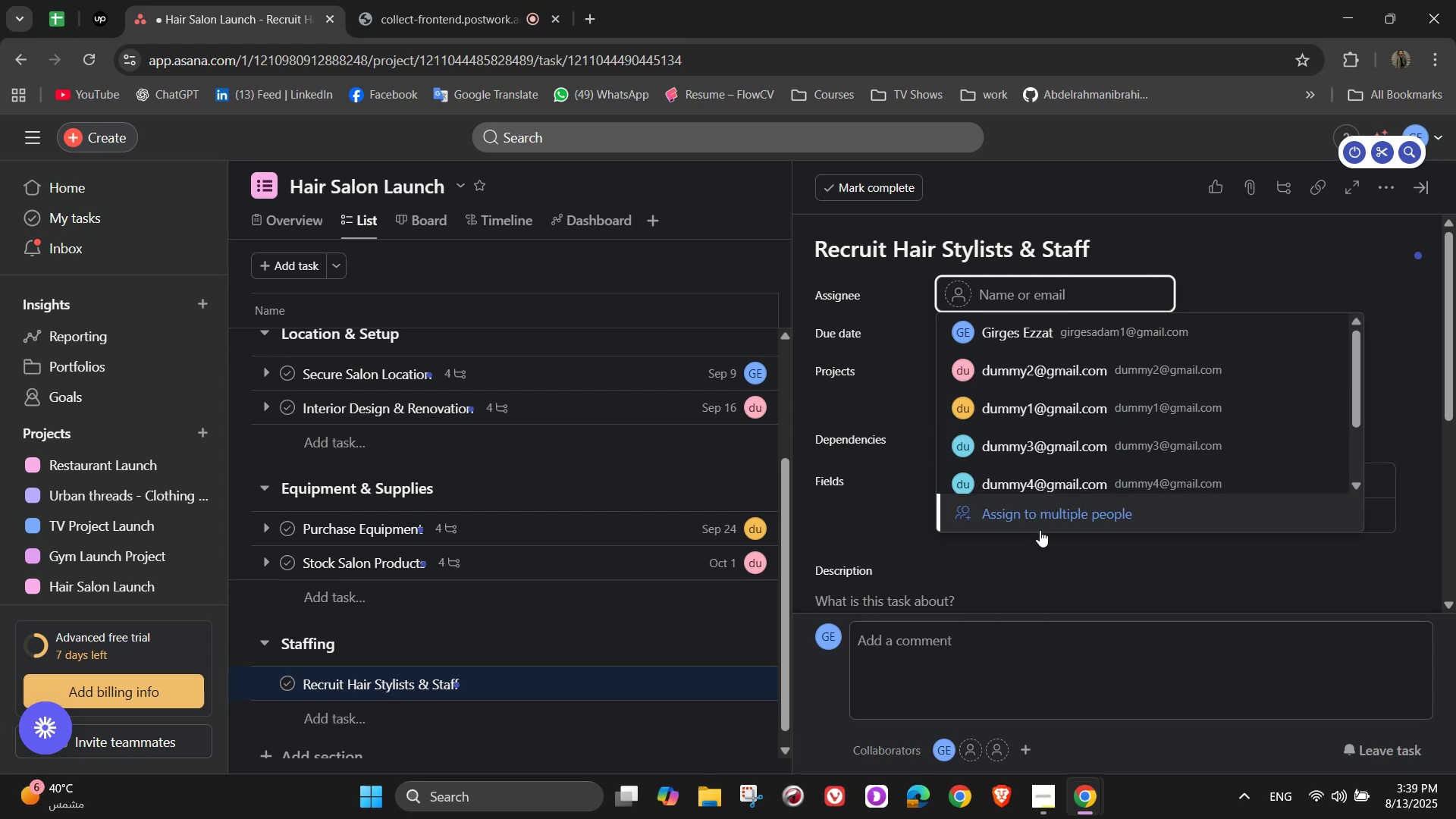 
wait(7.06)
 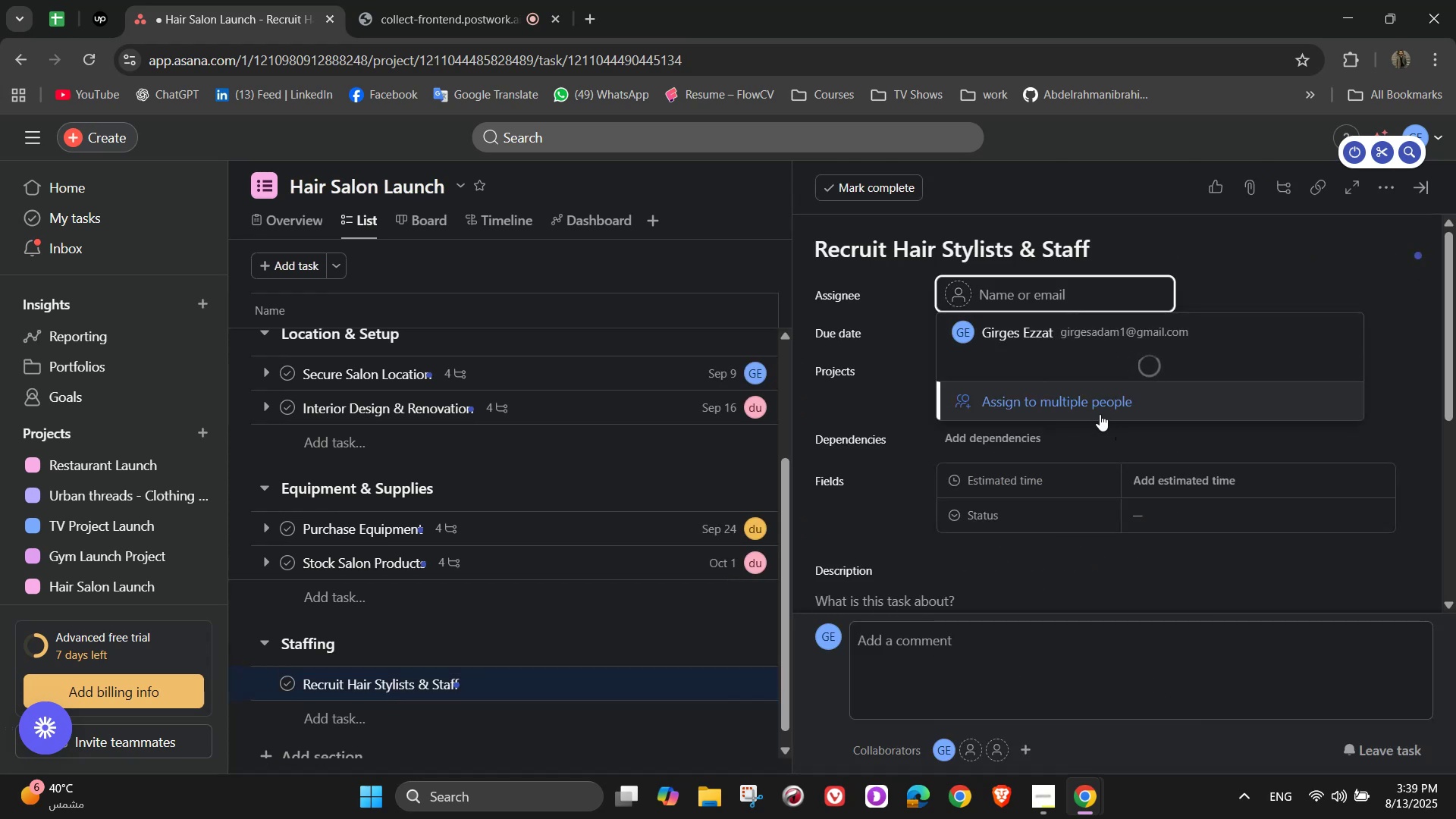 
left_click([1113, 379])
 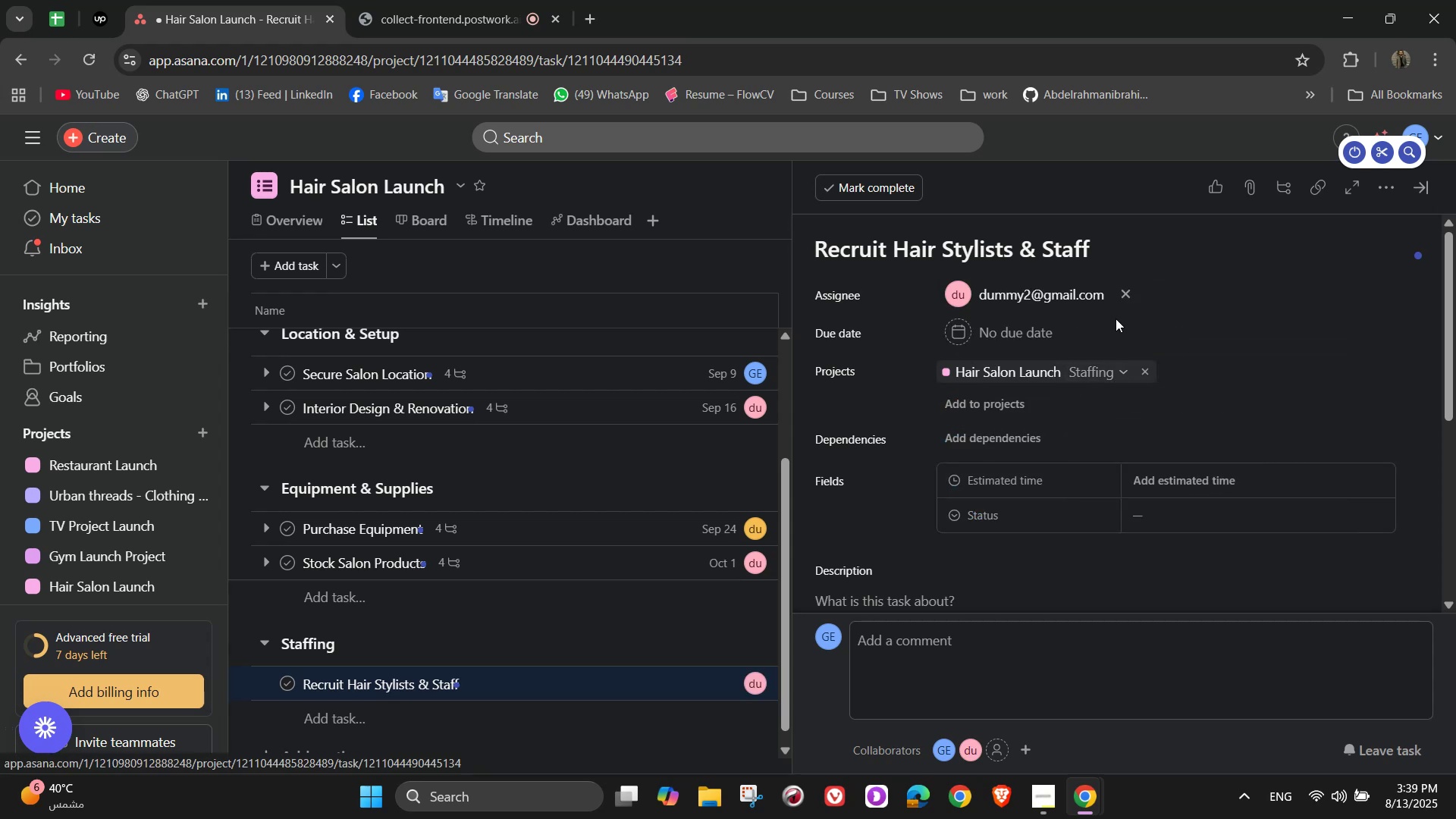 
left_click([1085, 289])
 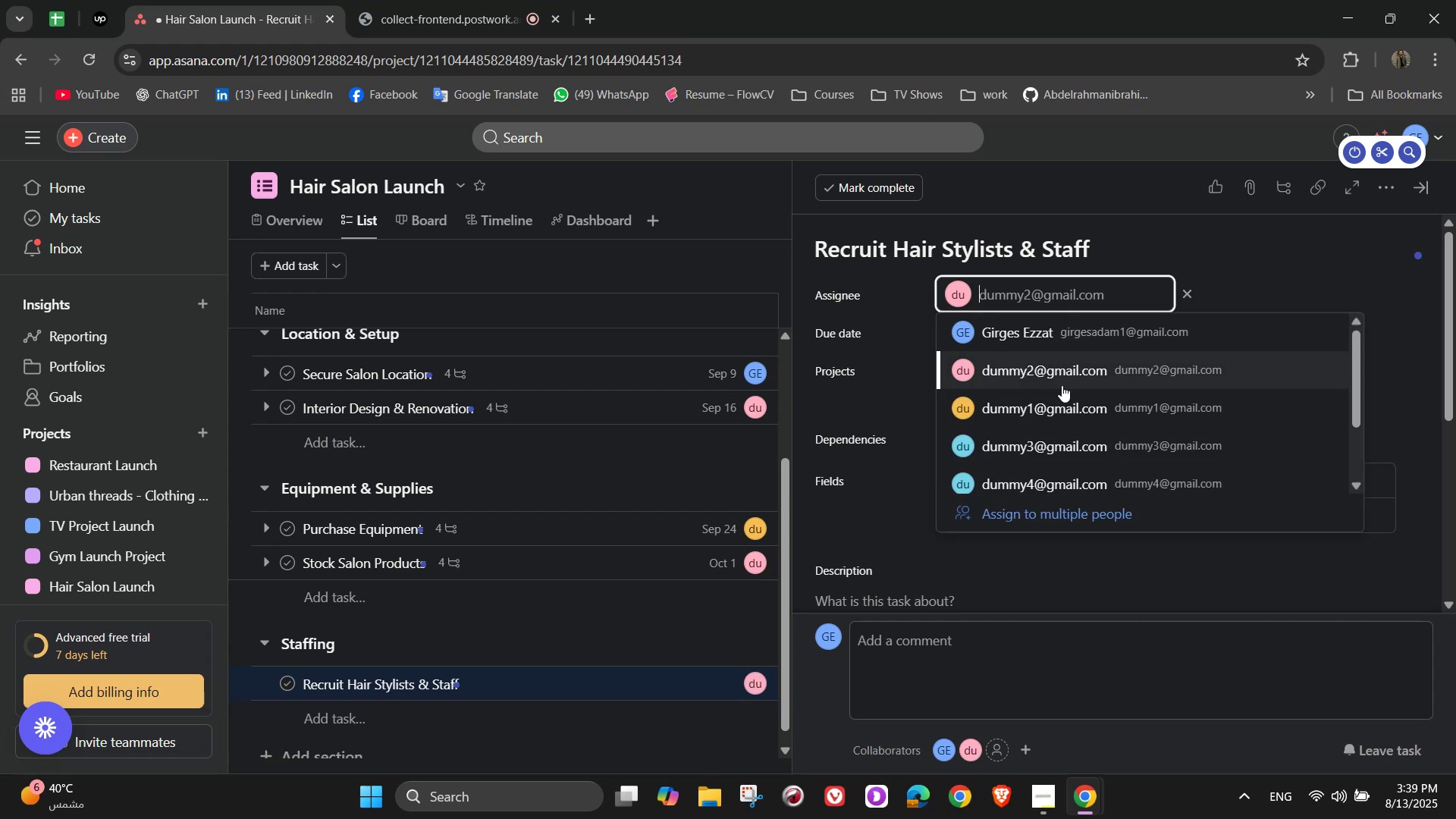 
left_click([1057, 405])
 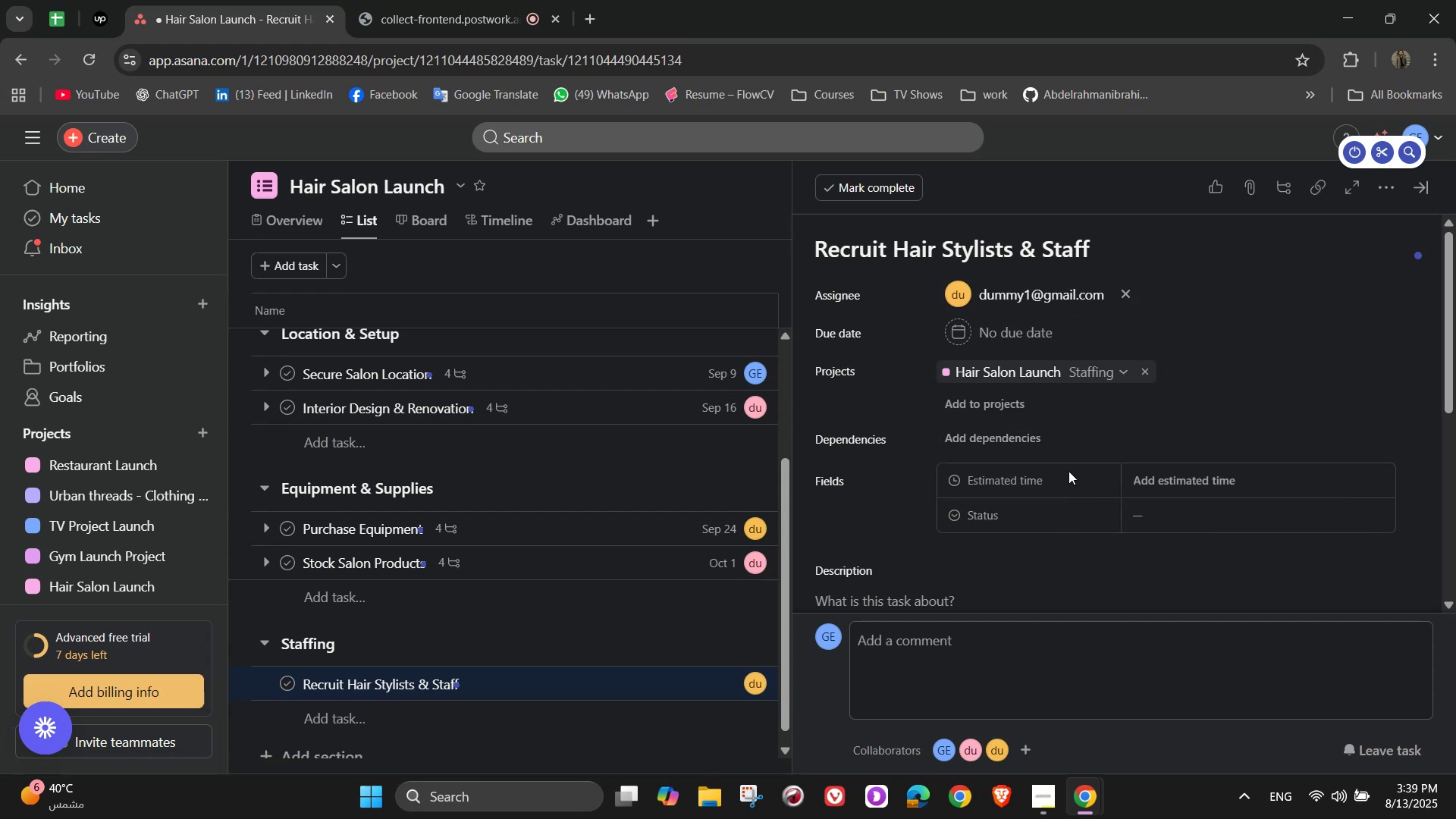 
wait(5.86)
 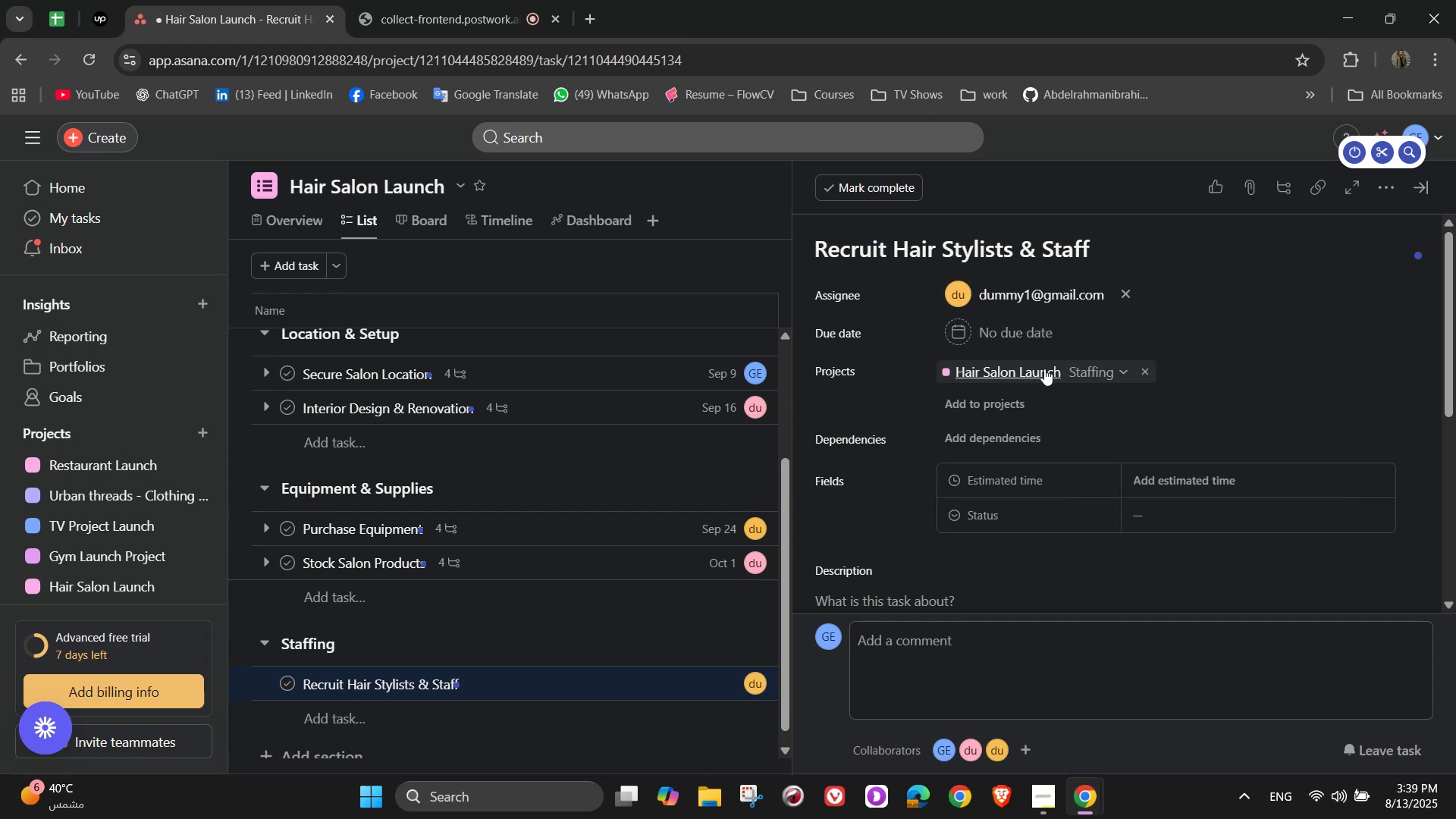 
left_click([1030, 331])
 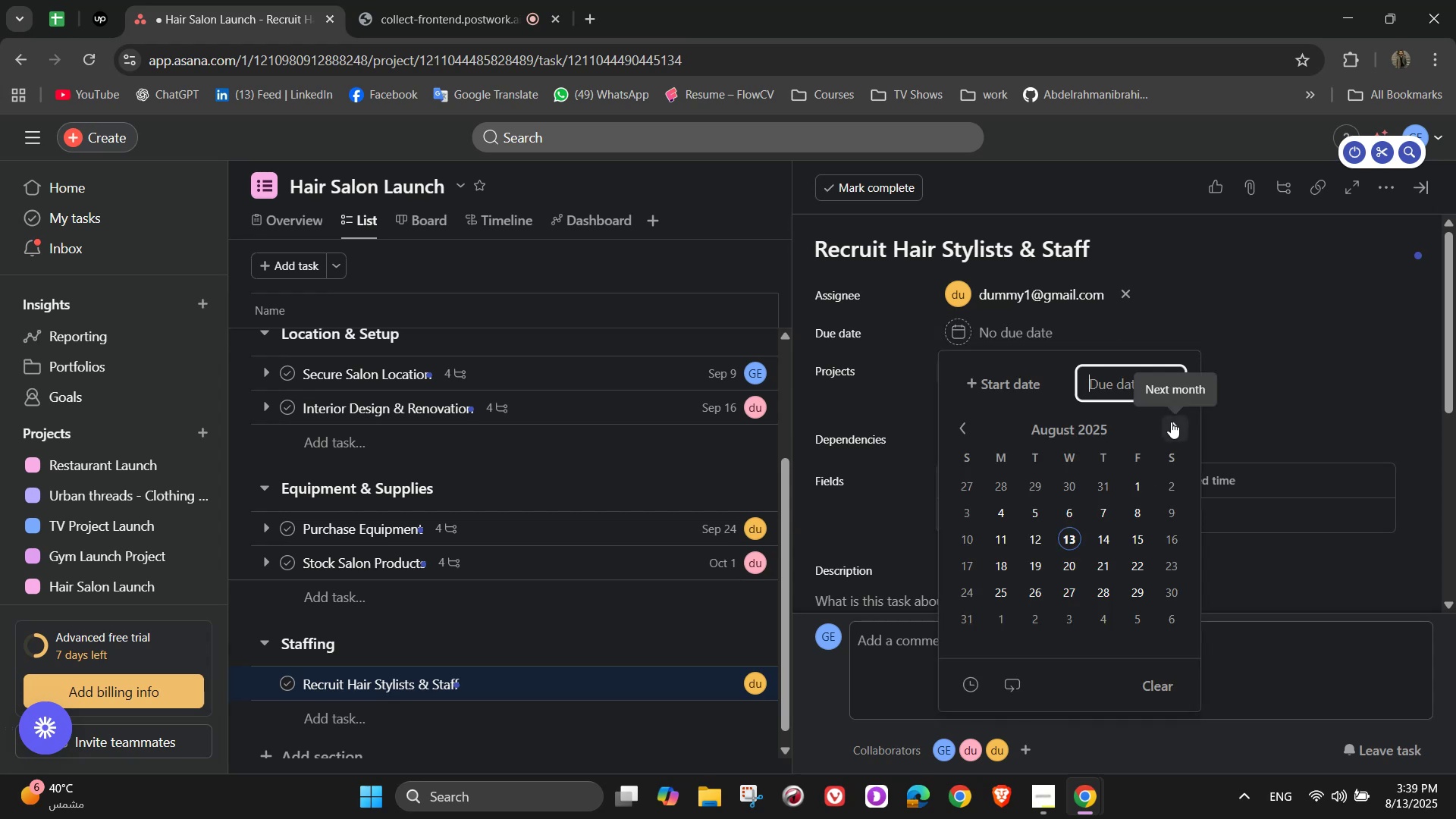 
double_click([1170, 422])
 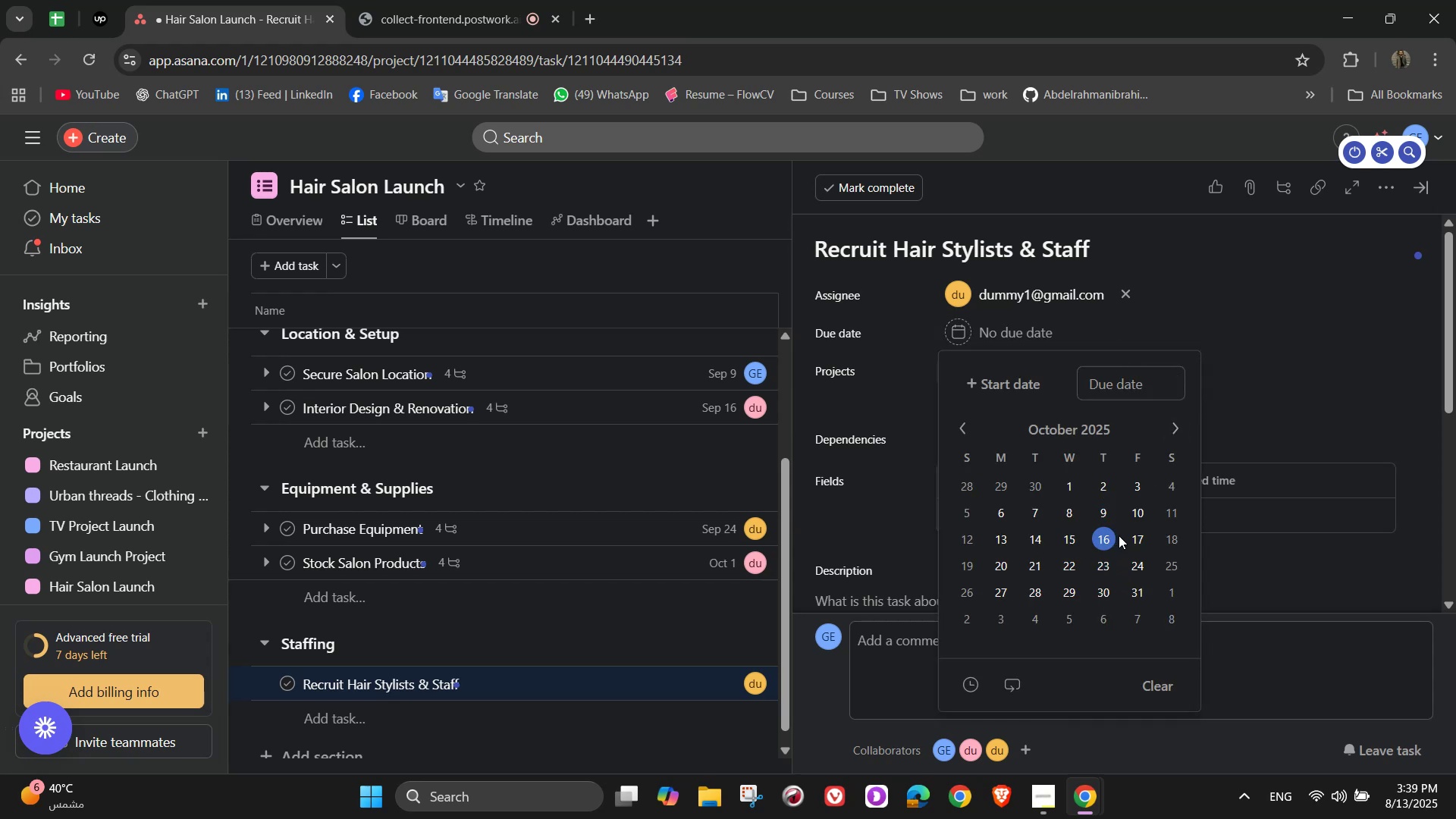 
wait(7.24)
 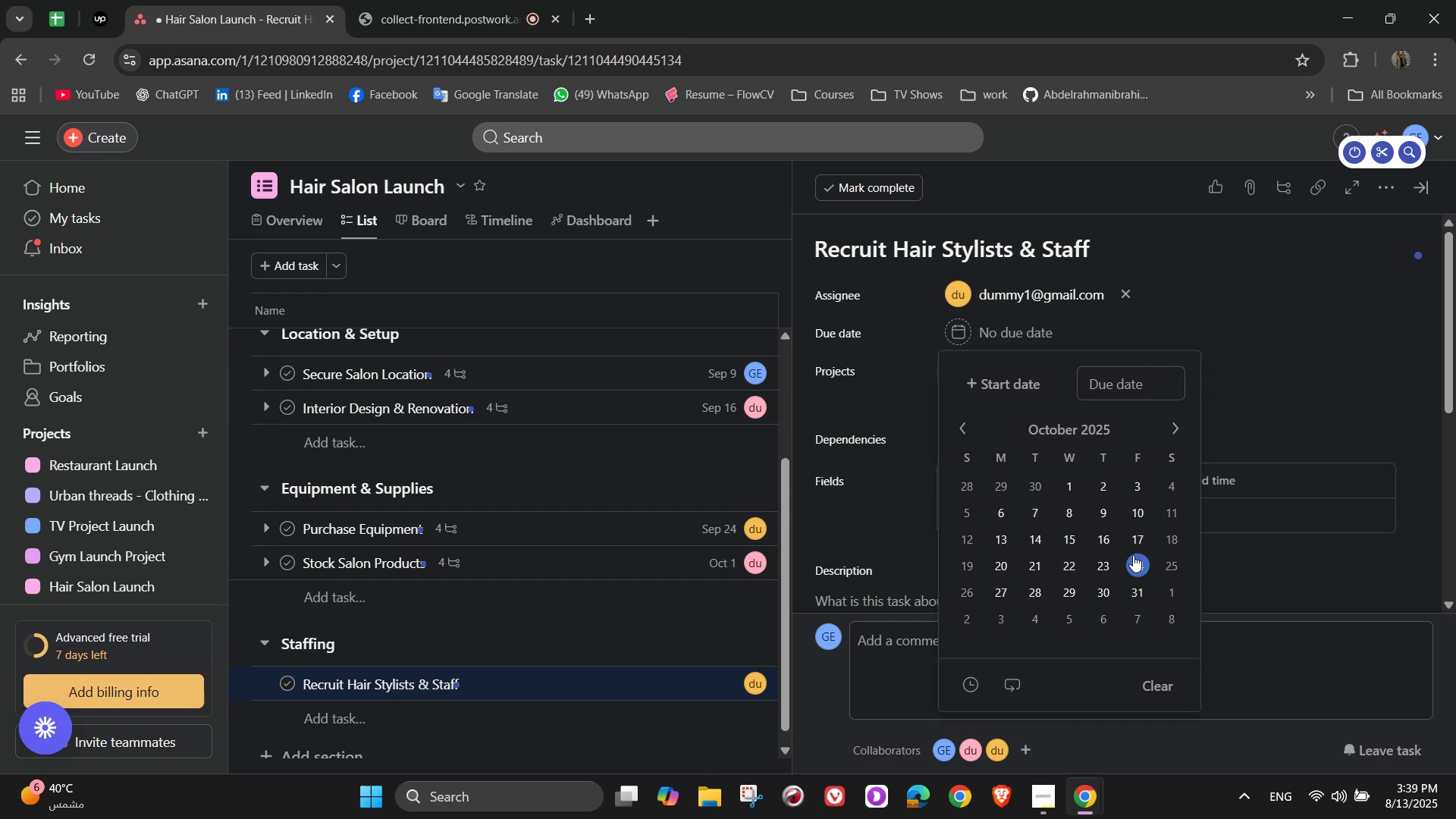 
double_click([1406, 290])
 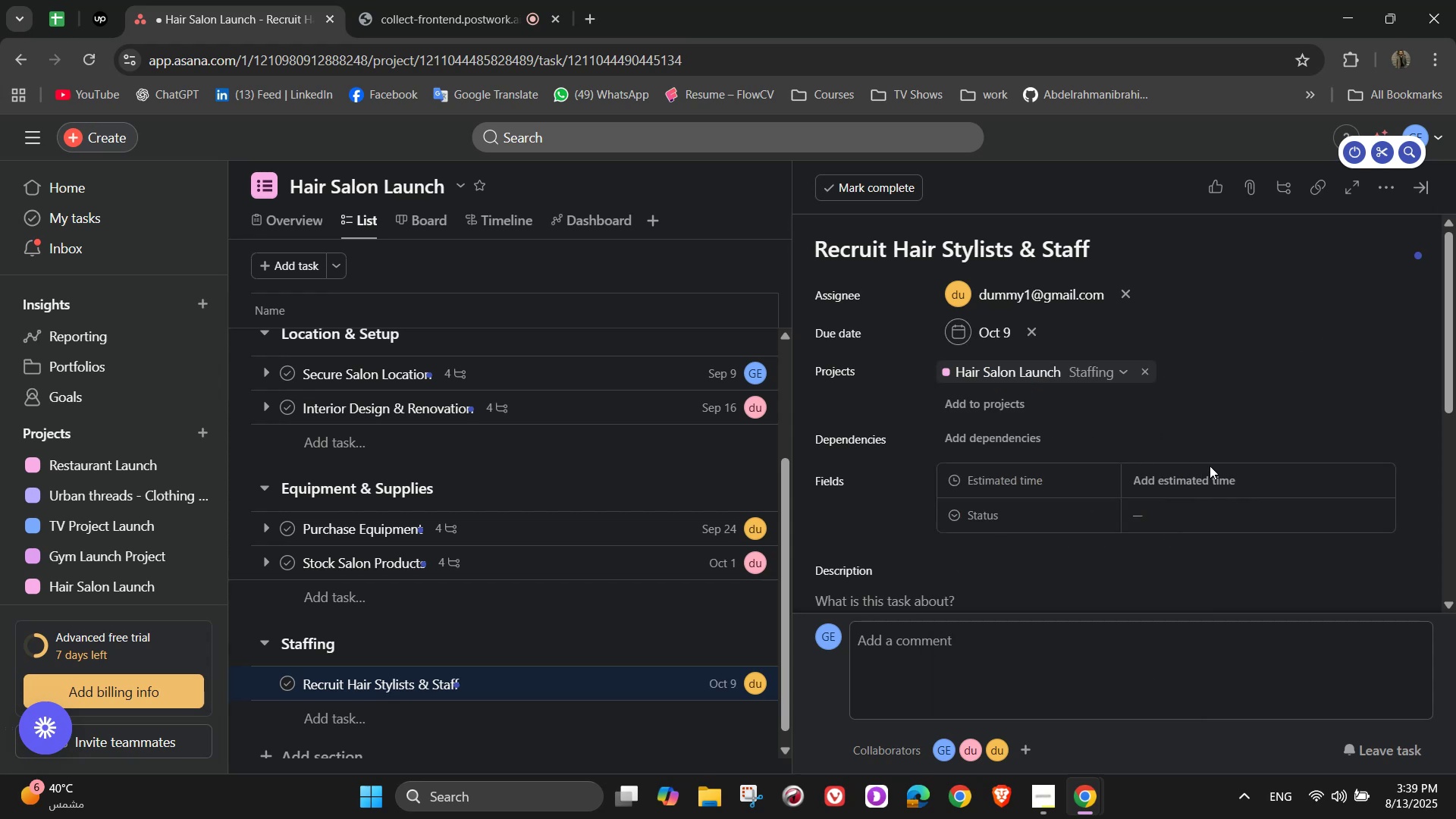 
left_click([1208, 468])
 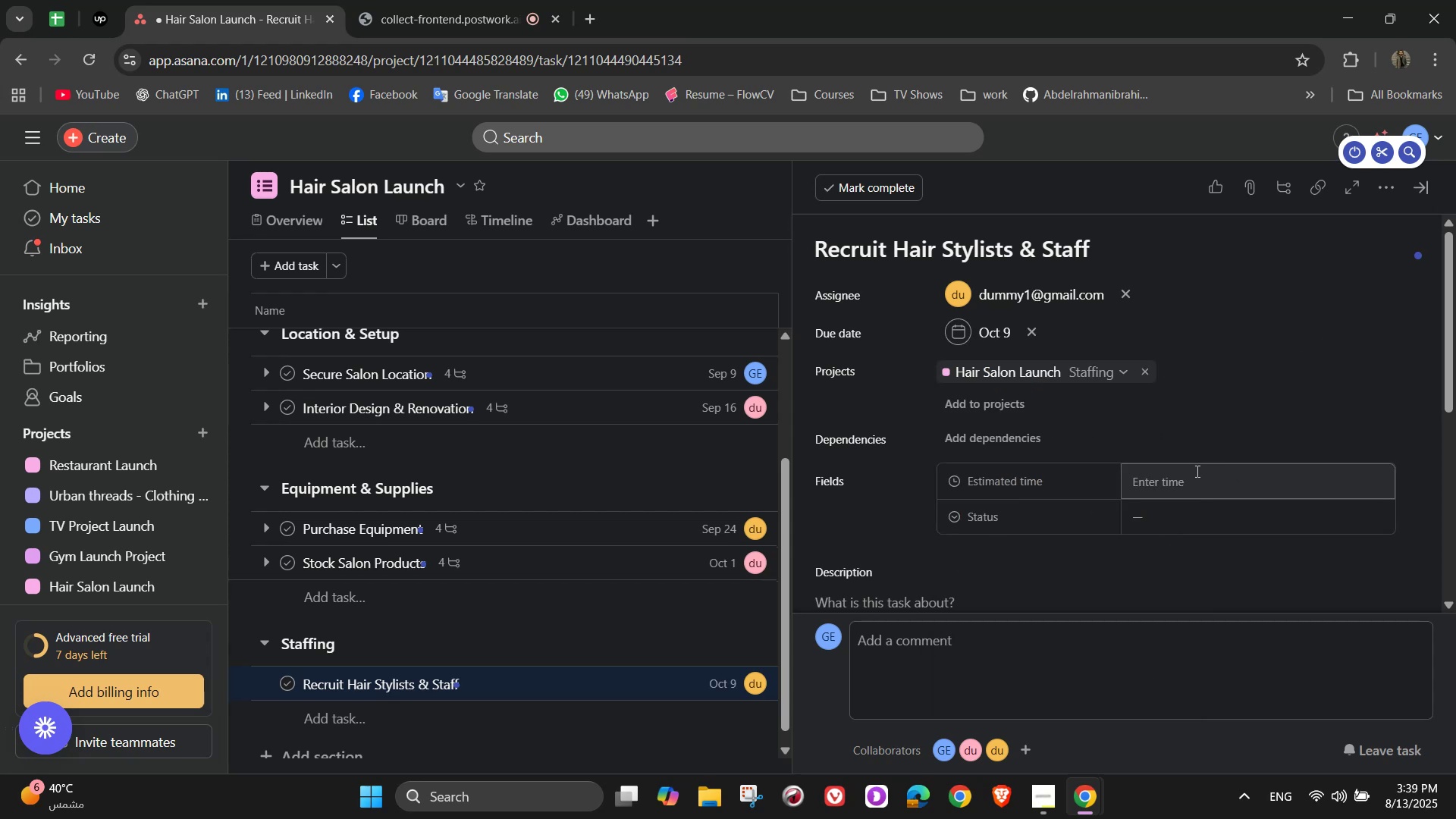 
left_click([1190, 472])
 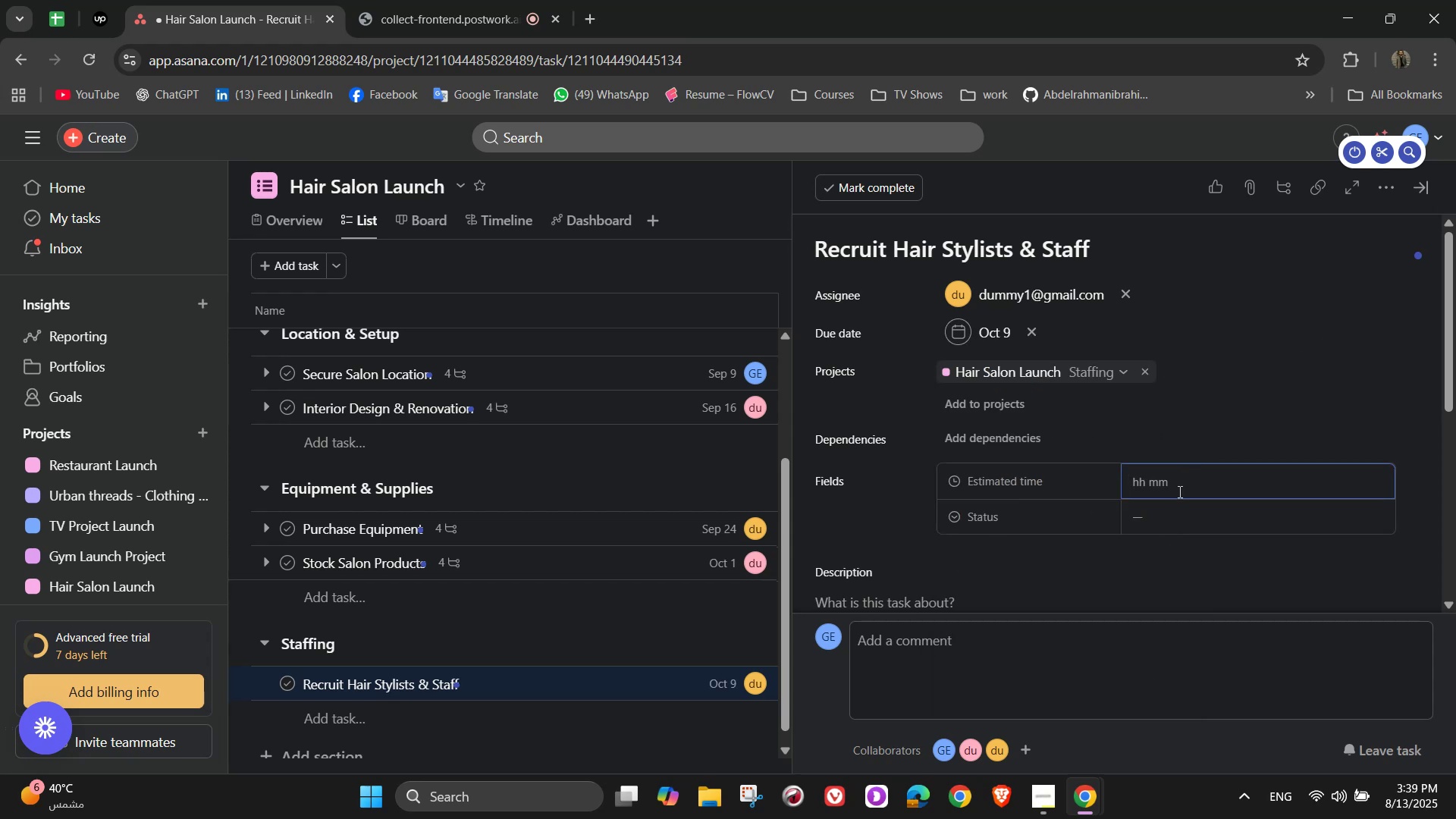 
wait(8.13)
 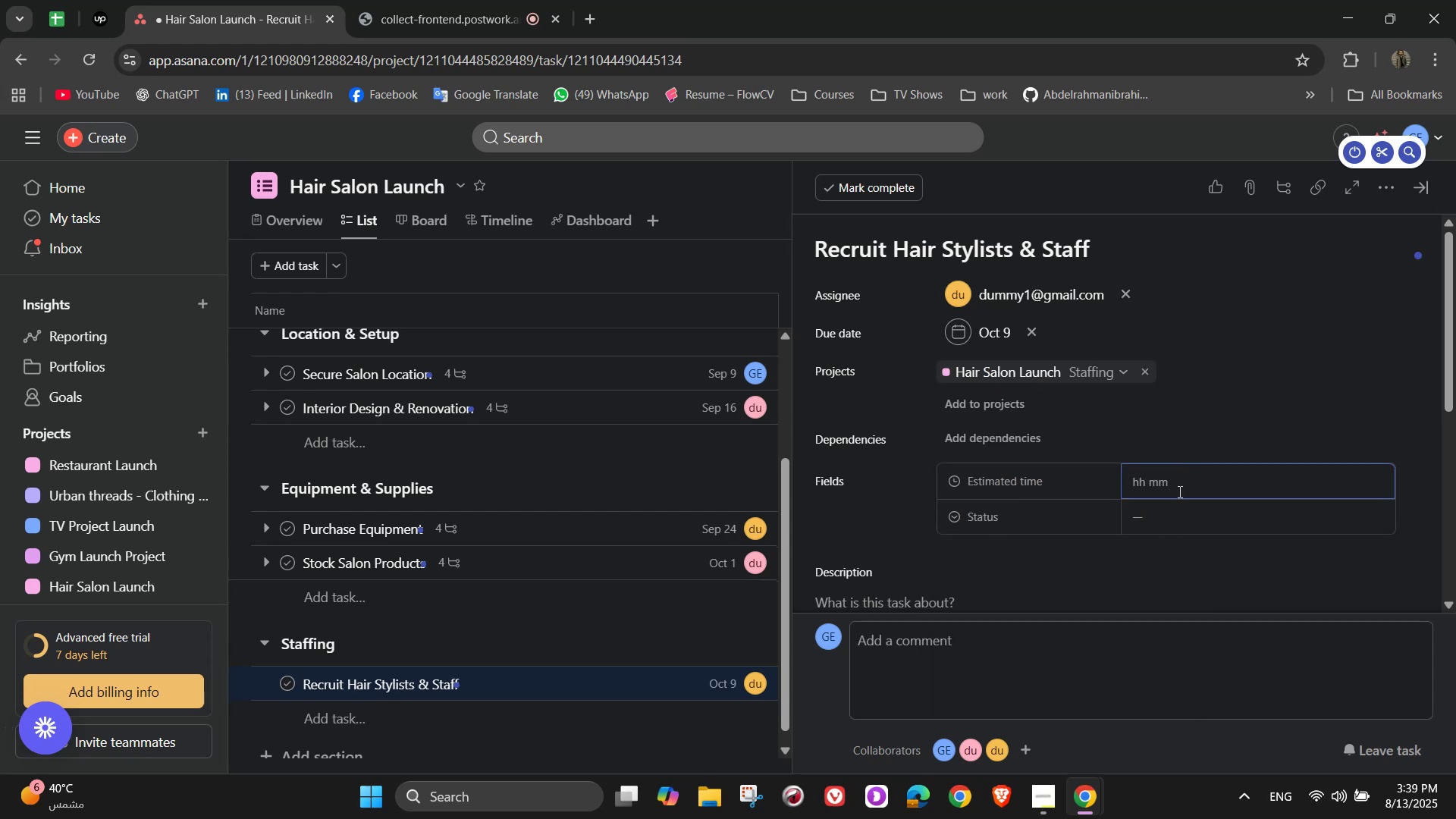 
left_click([1174, 496])
 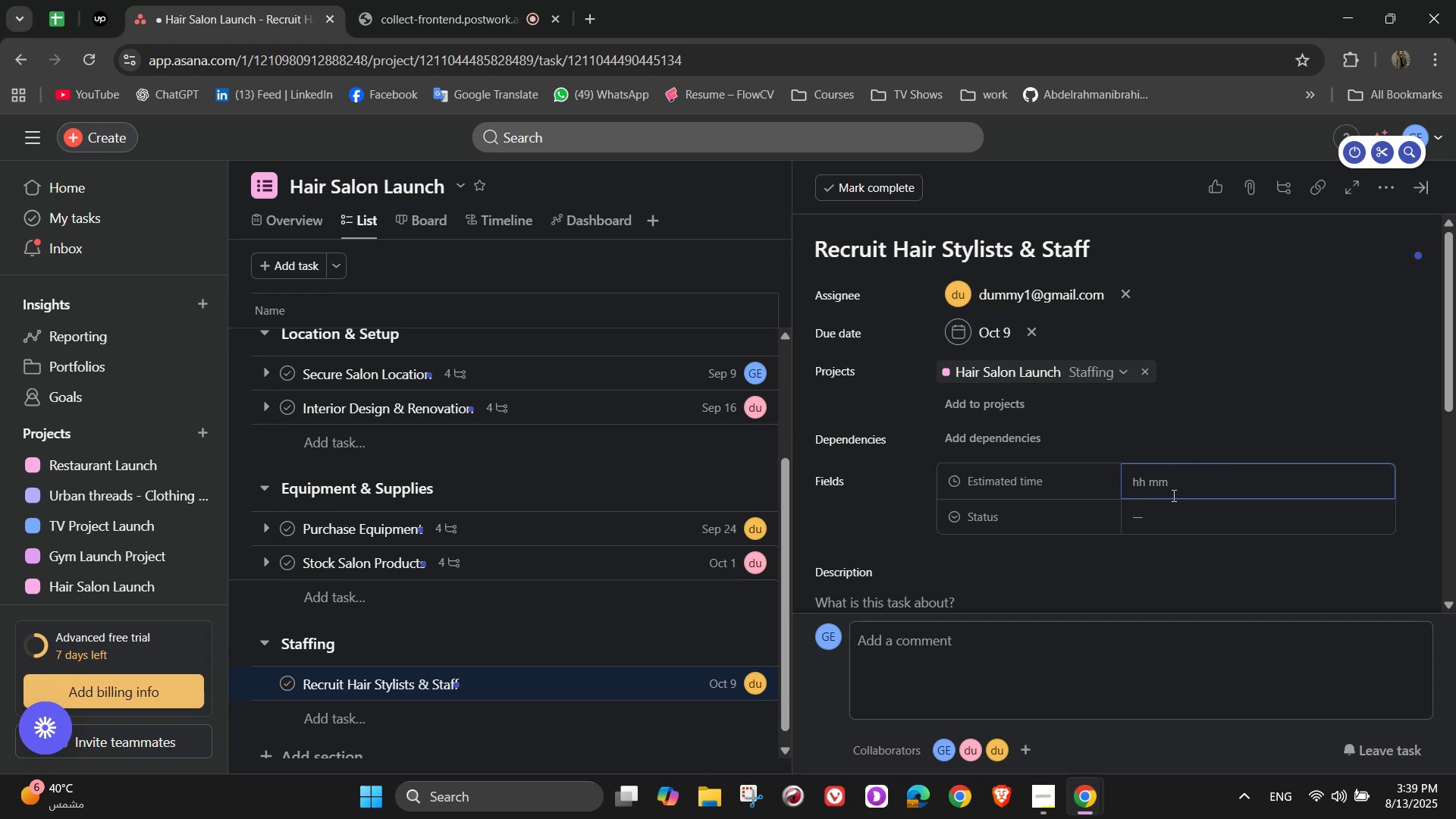 
wait(9.55)
 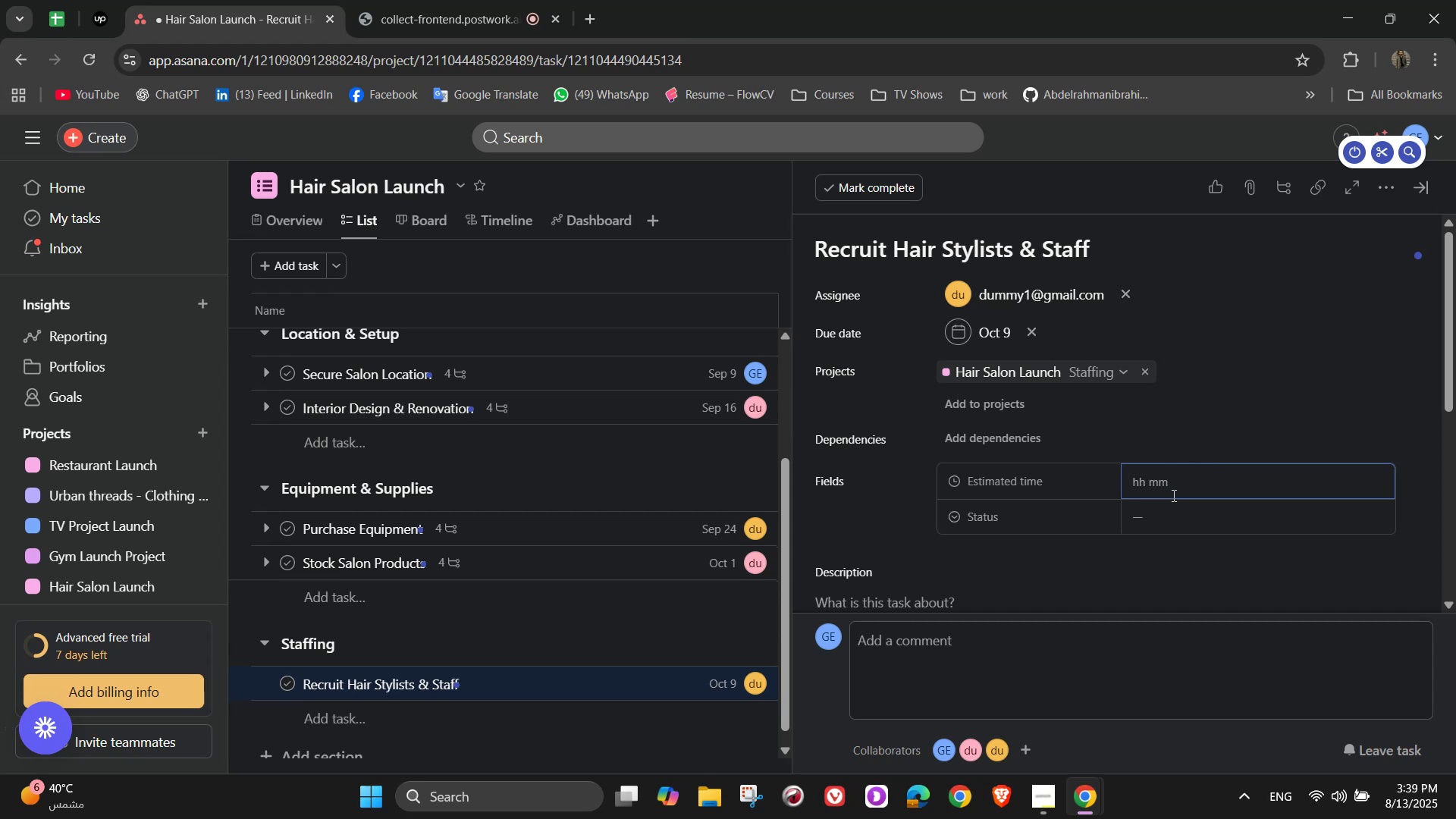 
key(Numpad6)
 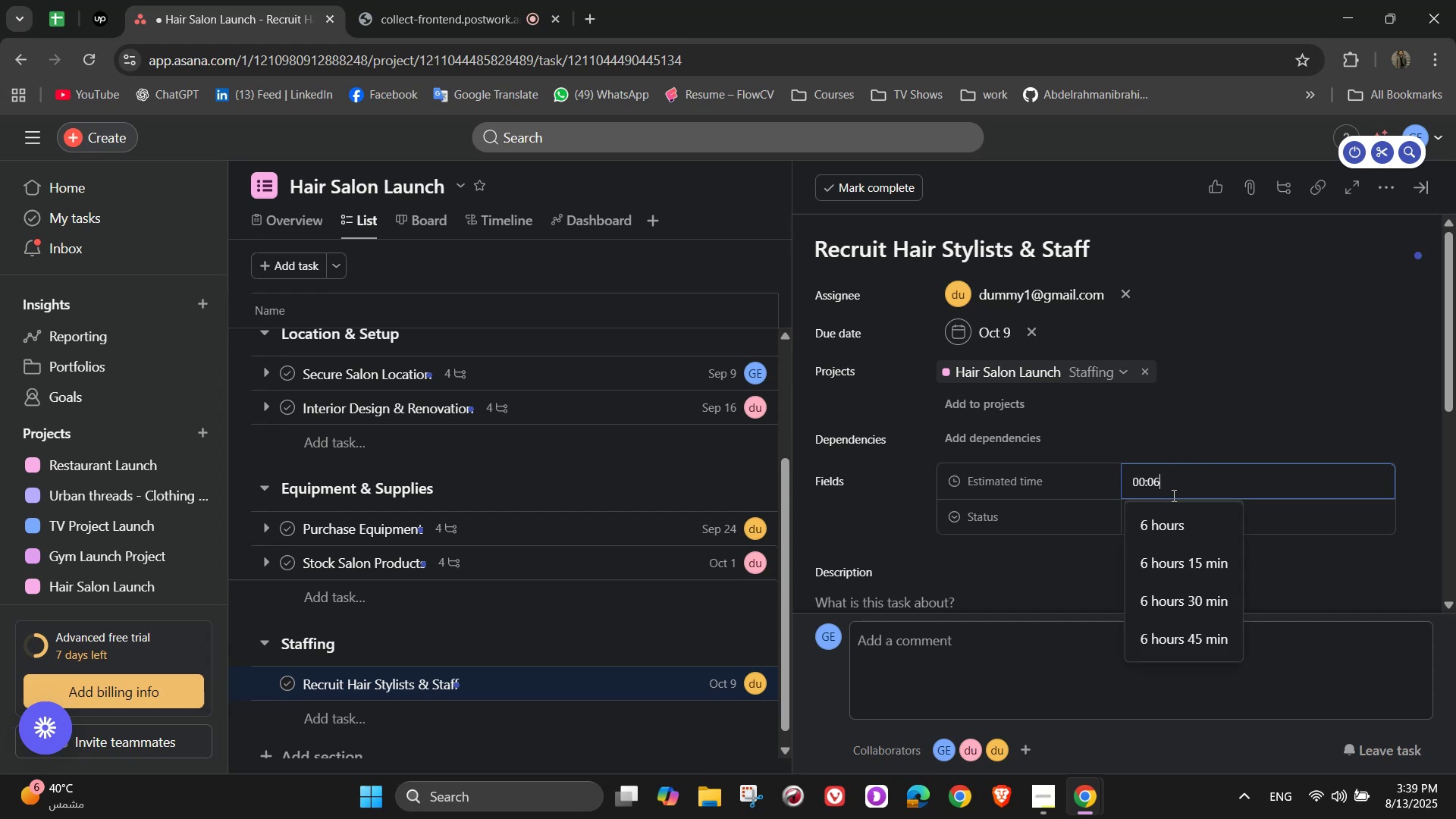 
key(Numpad0)
 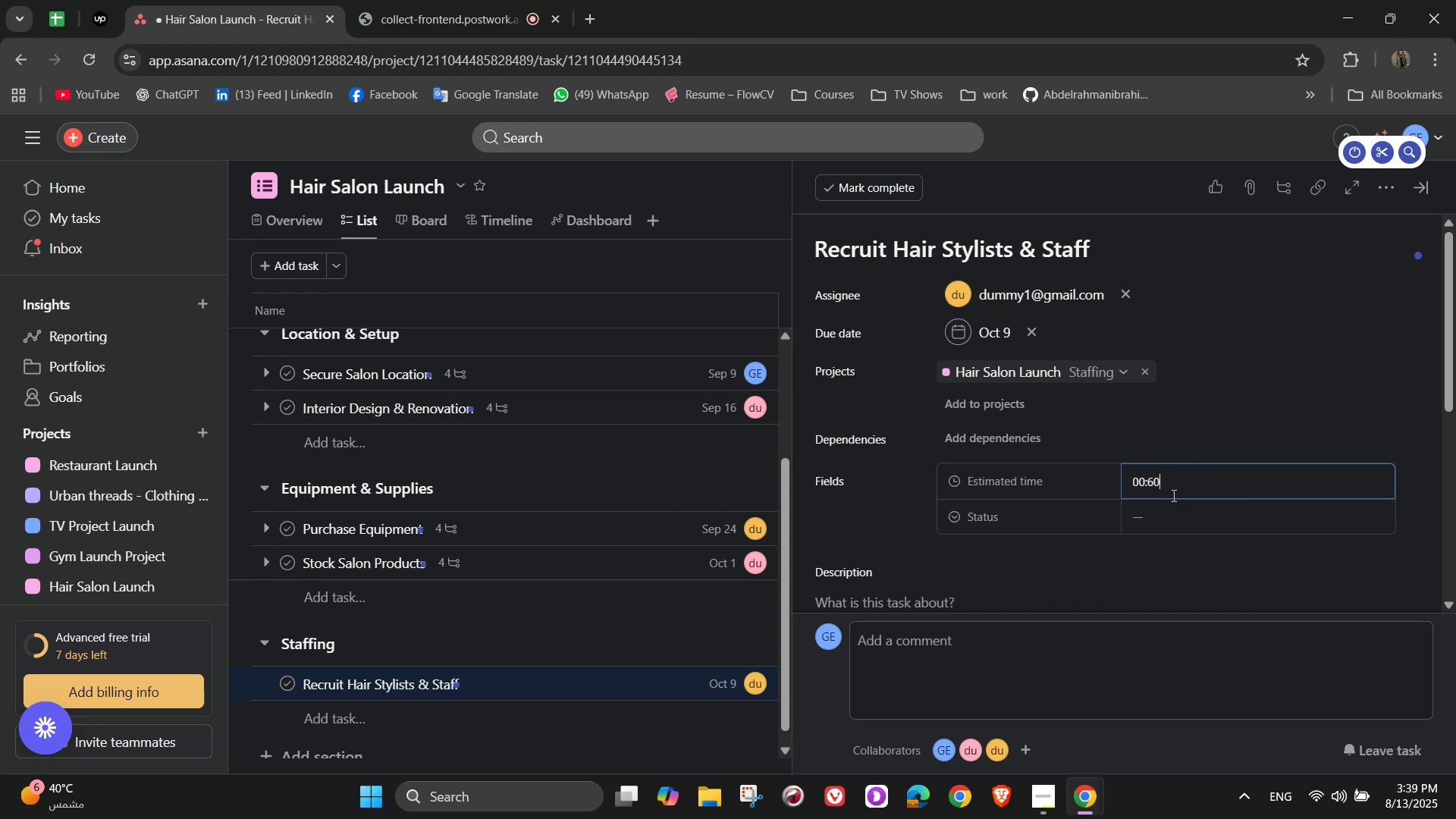 
key(Numpad0)
 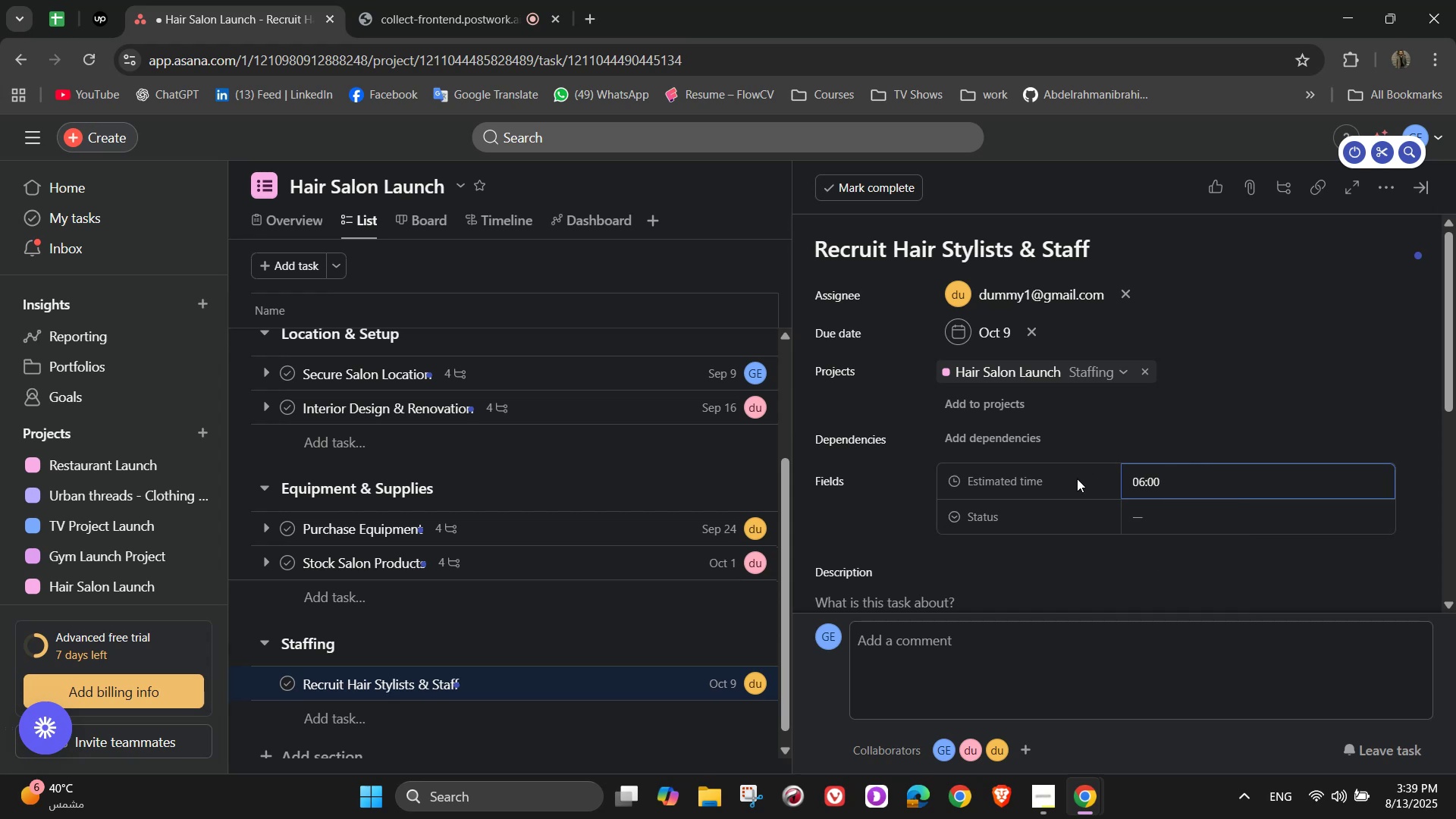 
left_click([1177, 507])
 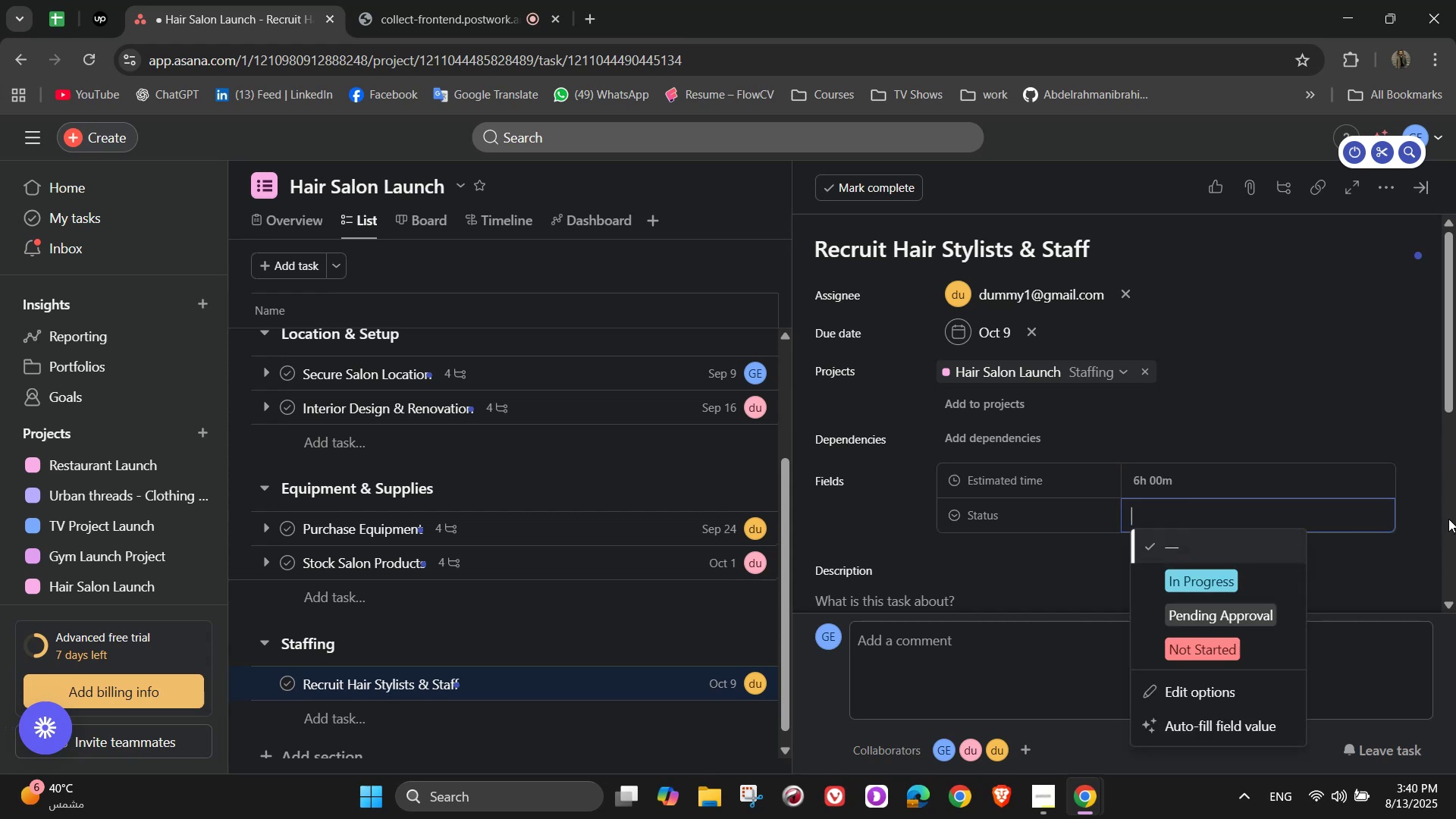 
wait(10.43)
 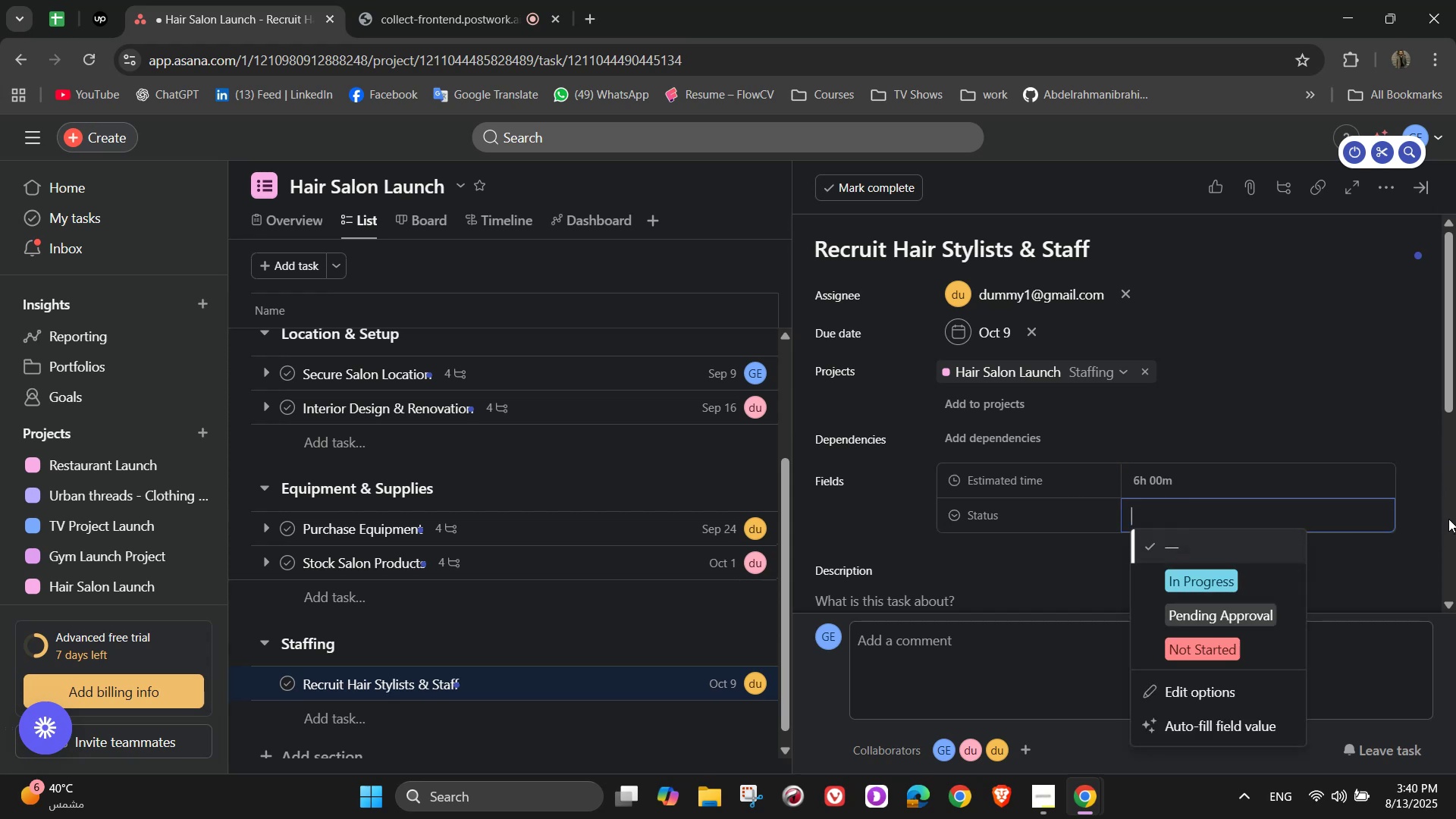 
left_click([1238, 655])
 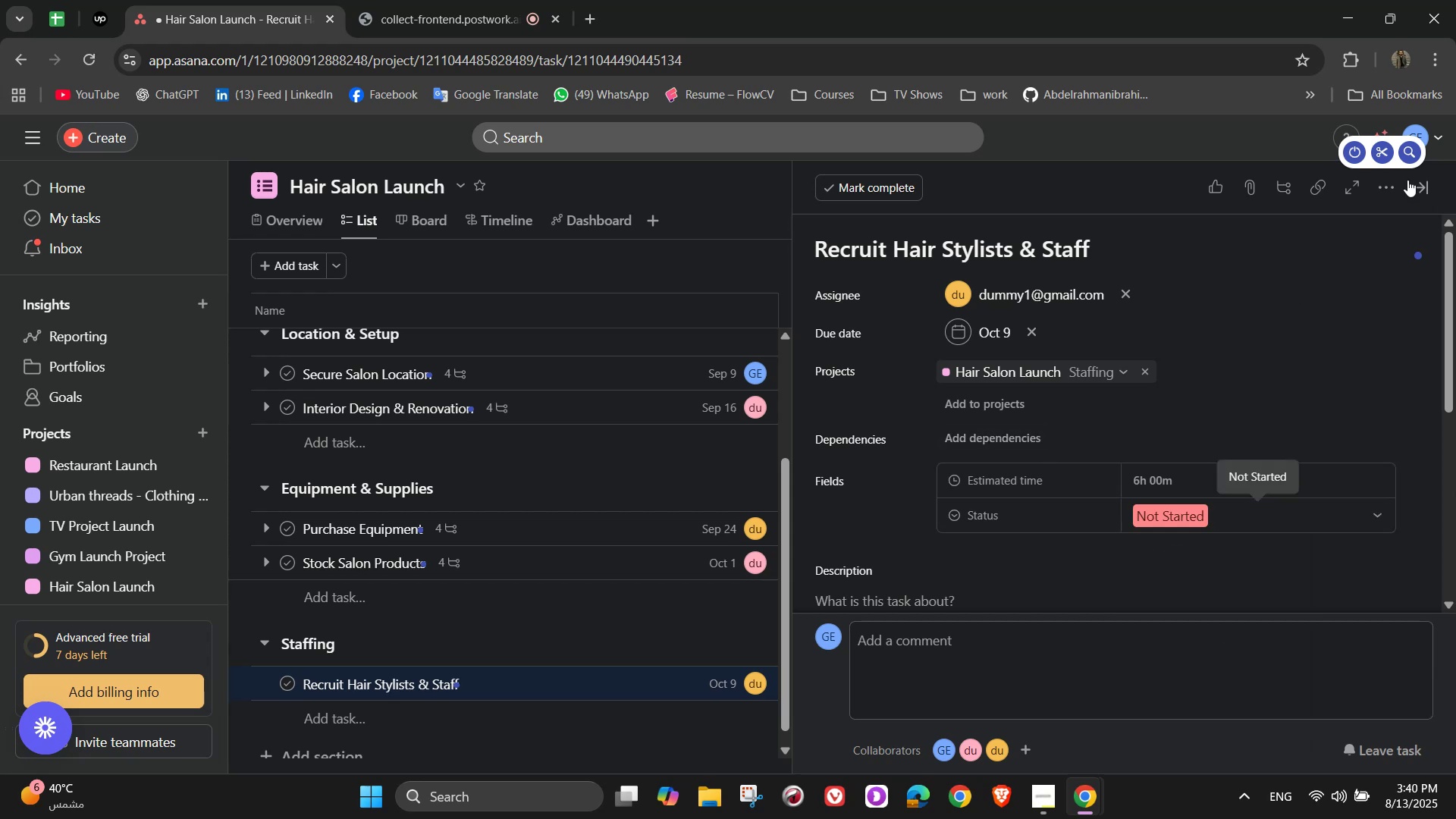 
left_click([1388, 186])
 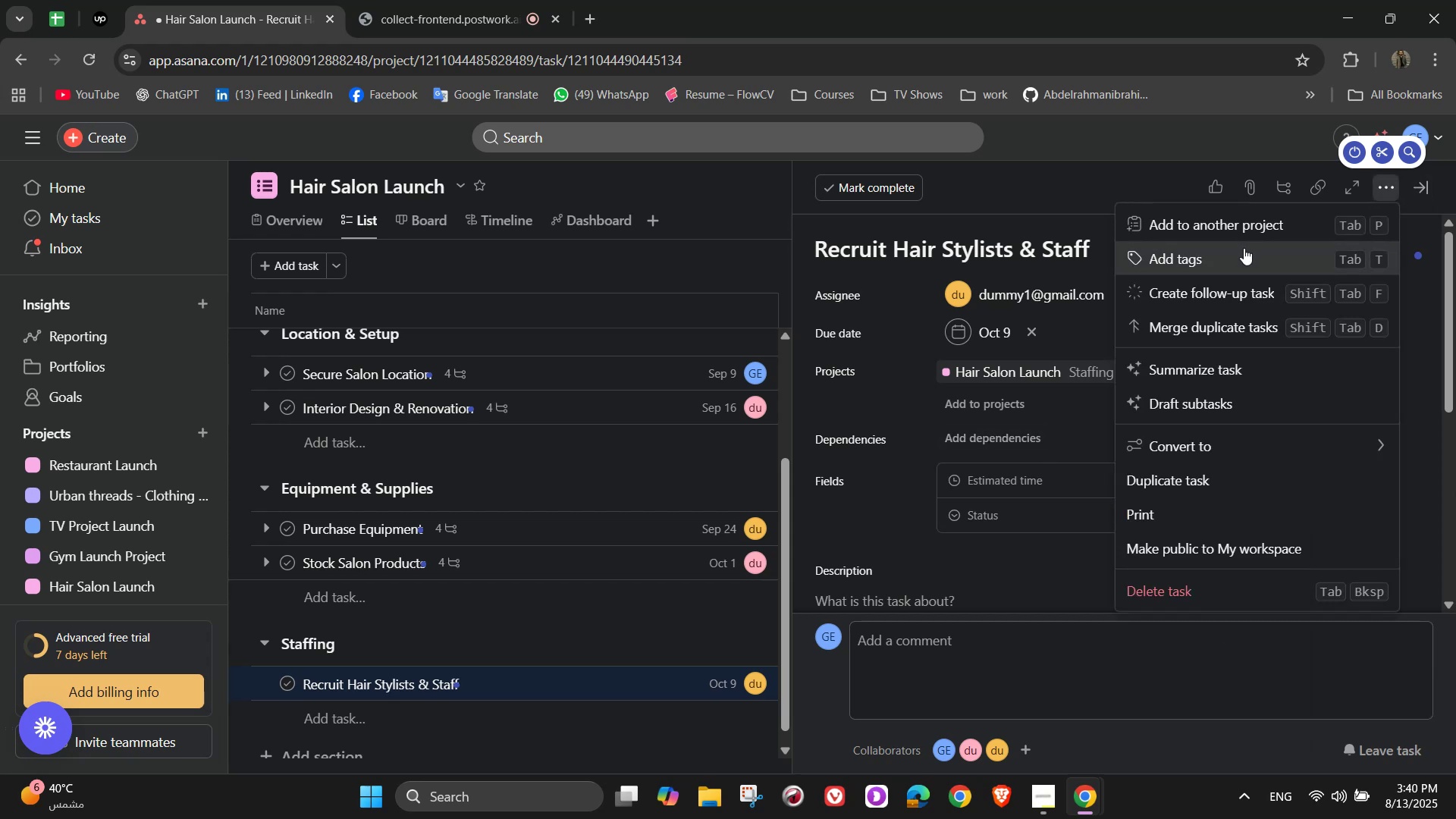 
left_click([1244, 249])
 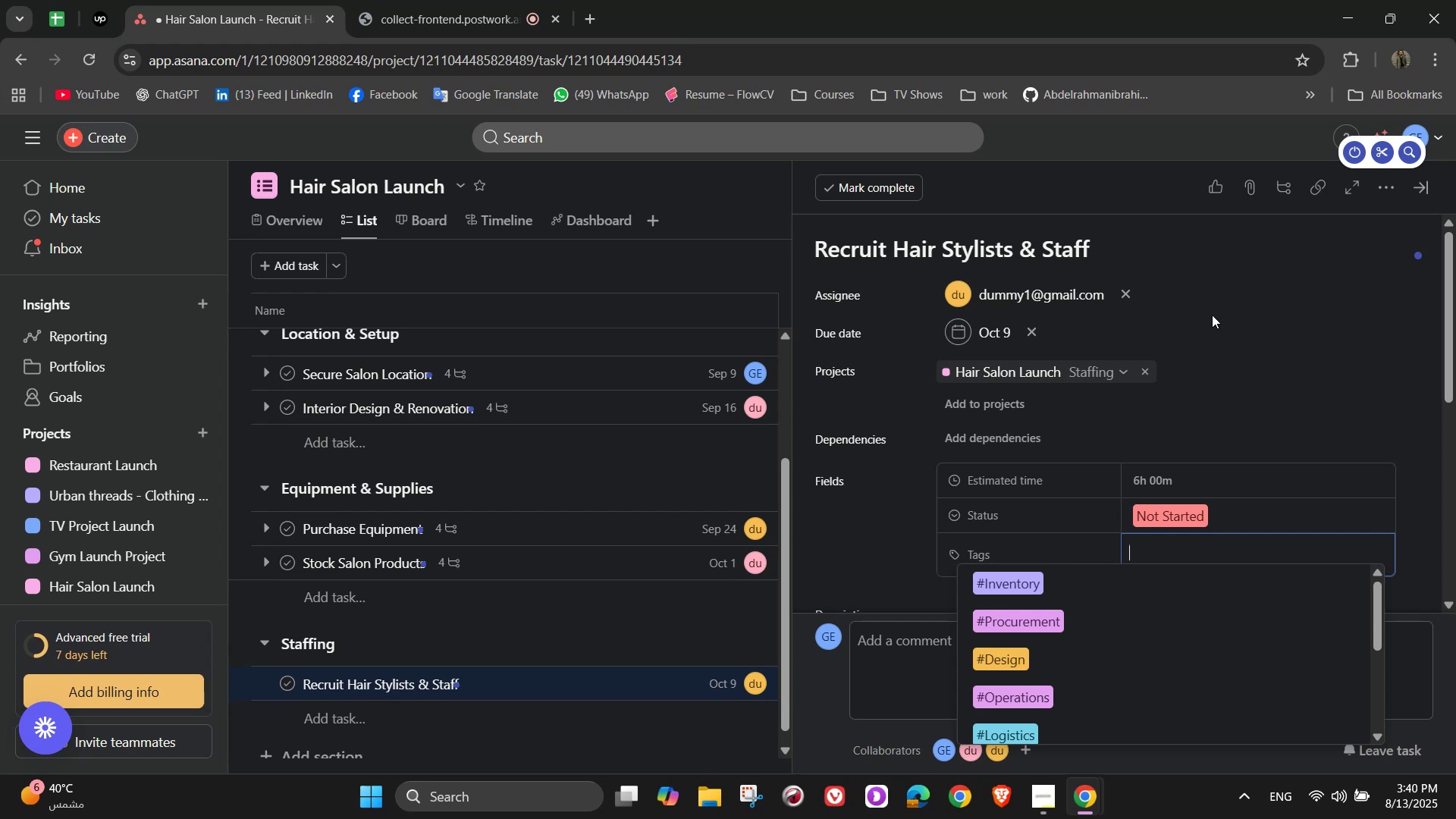 
wait(7.85)
 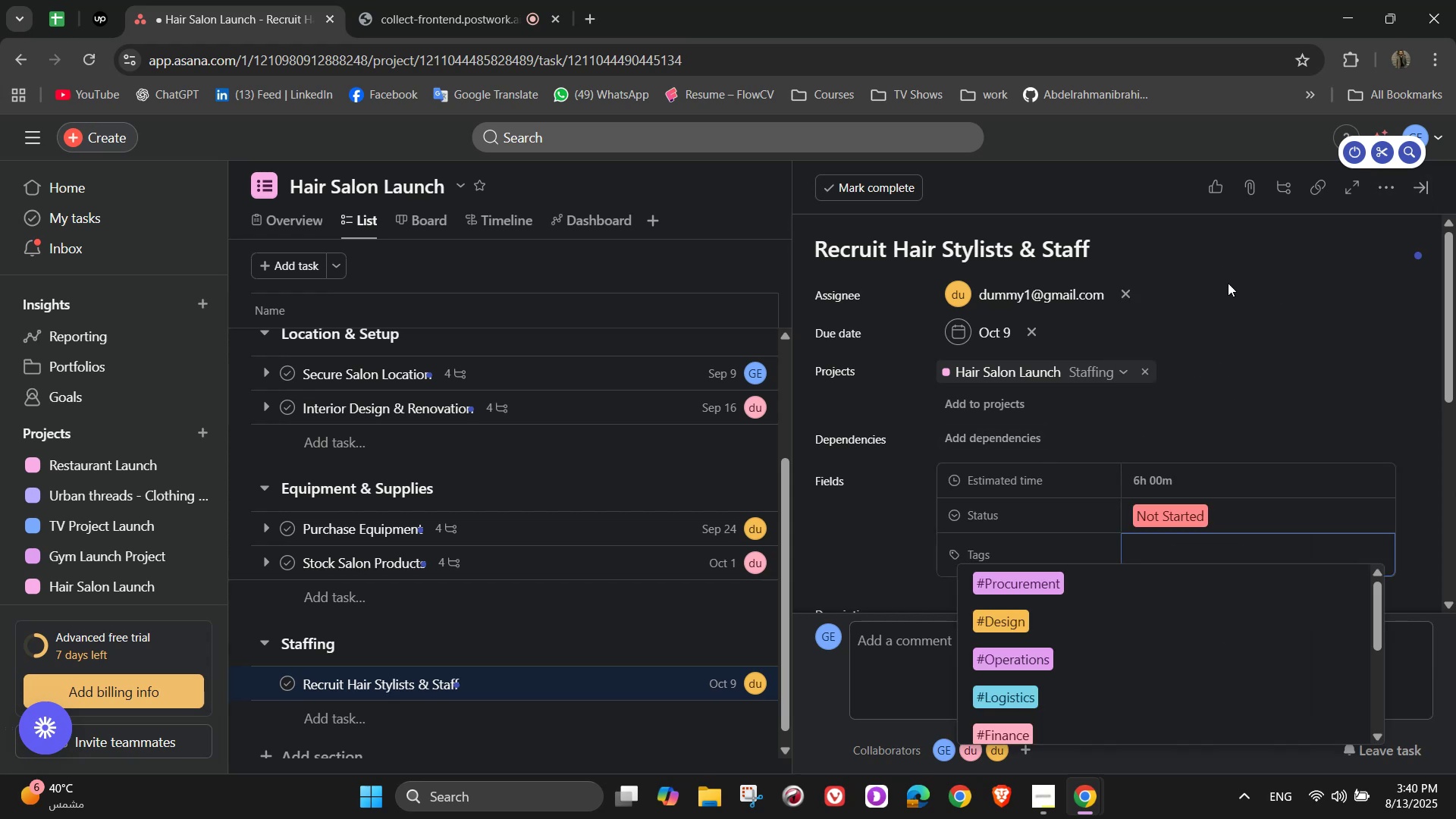 
key(H)
 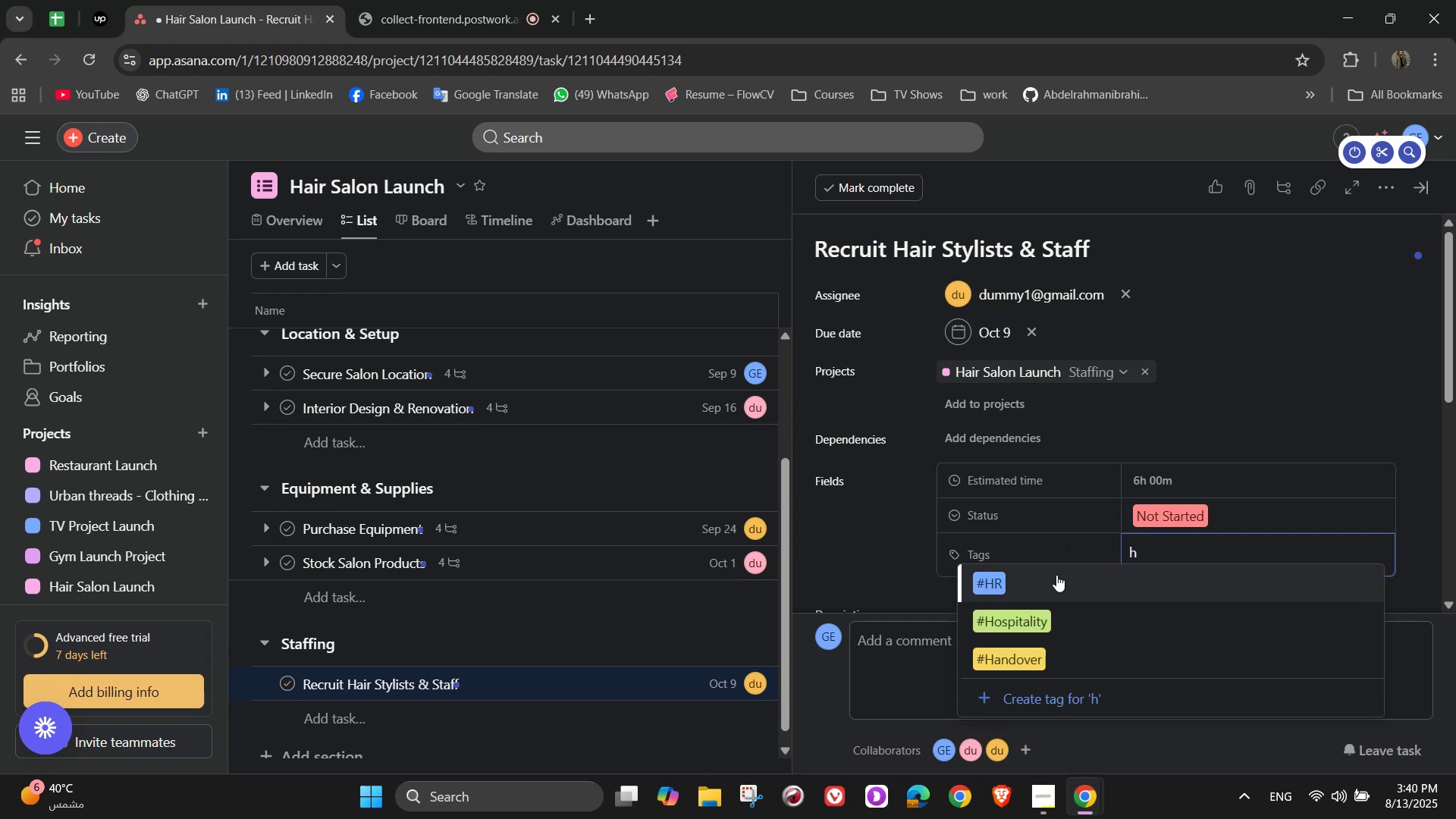 
left_click([1056, 575])
 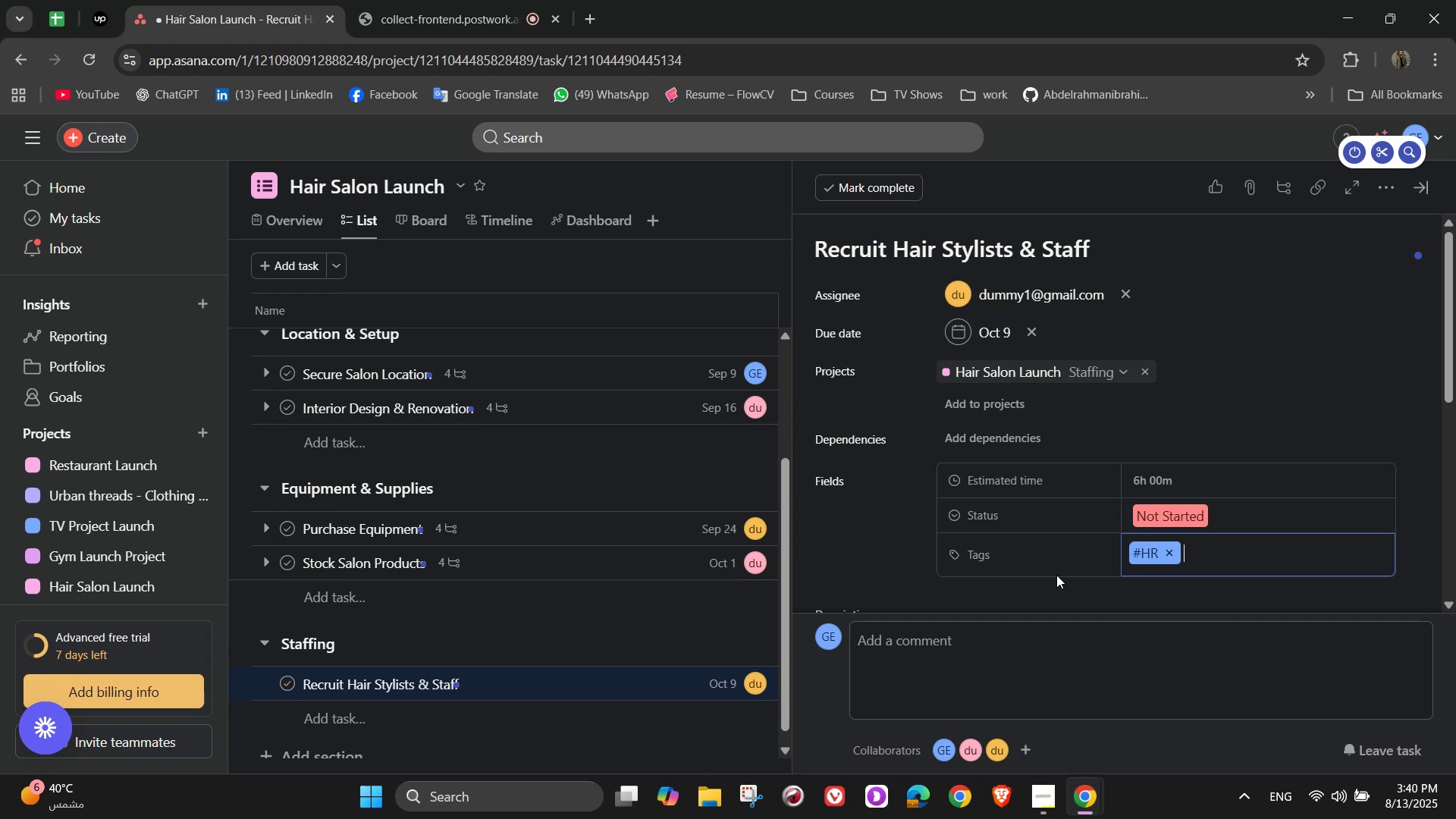 
wait(13.02)
 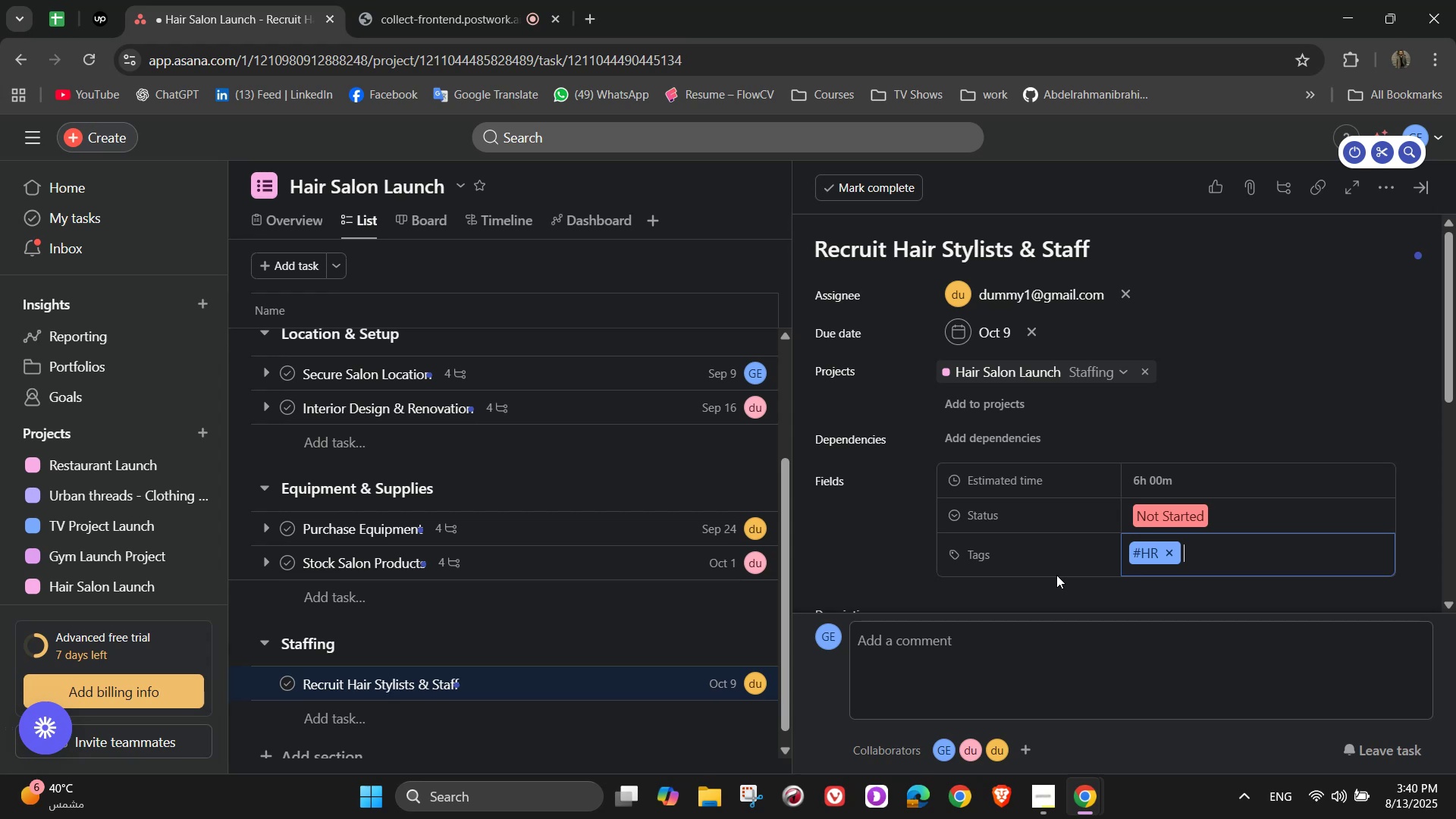 
scroll: coordinate [1178, 428], scroll_direction: down, amount: 5.0
 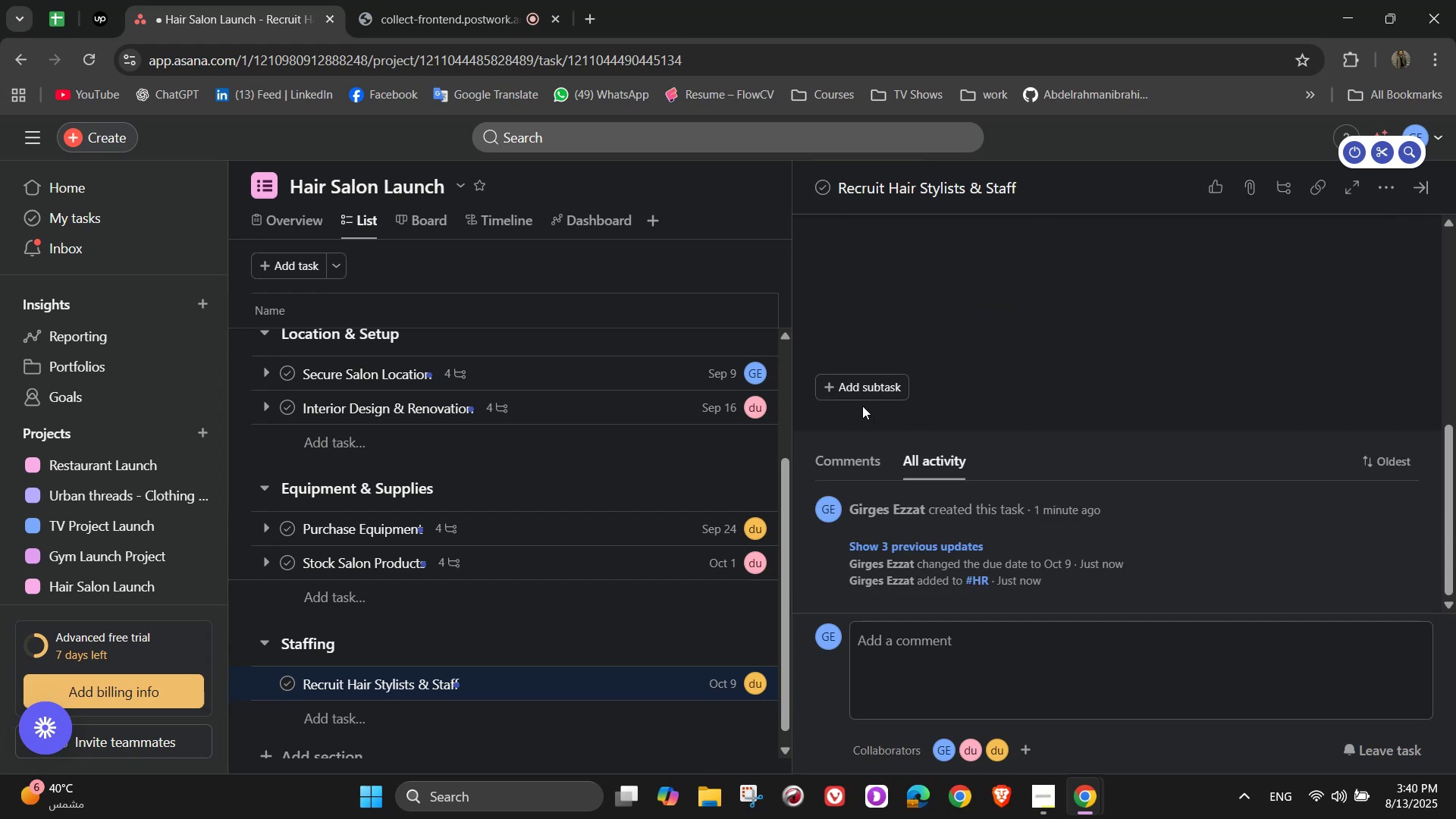 
left_click([858, 390])
 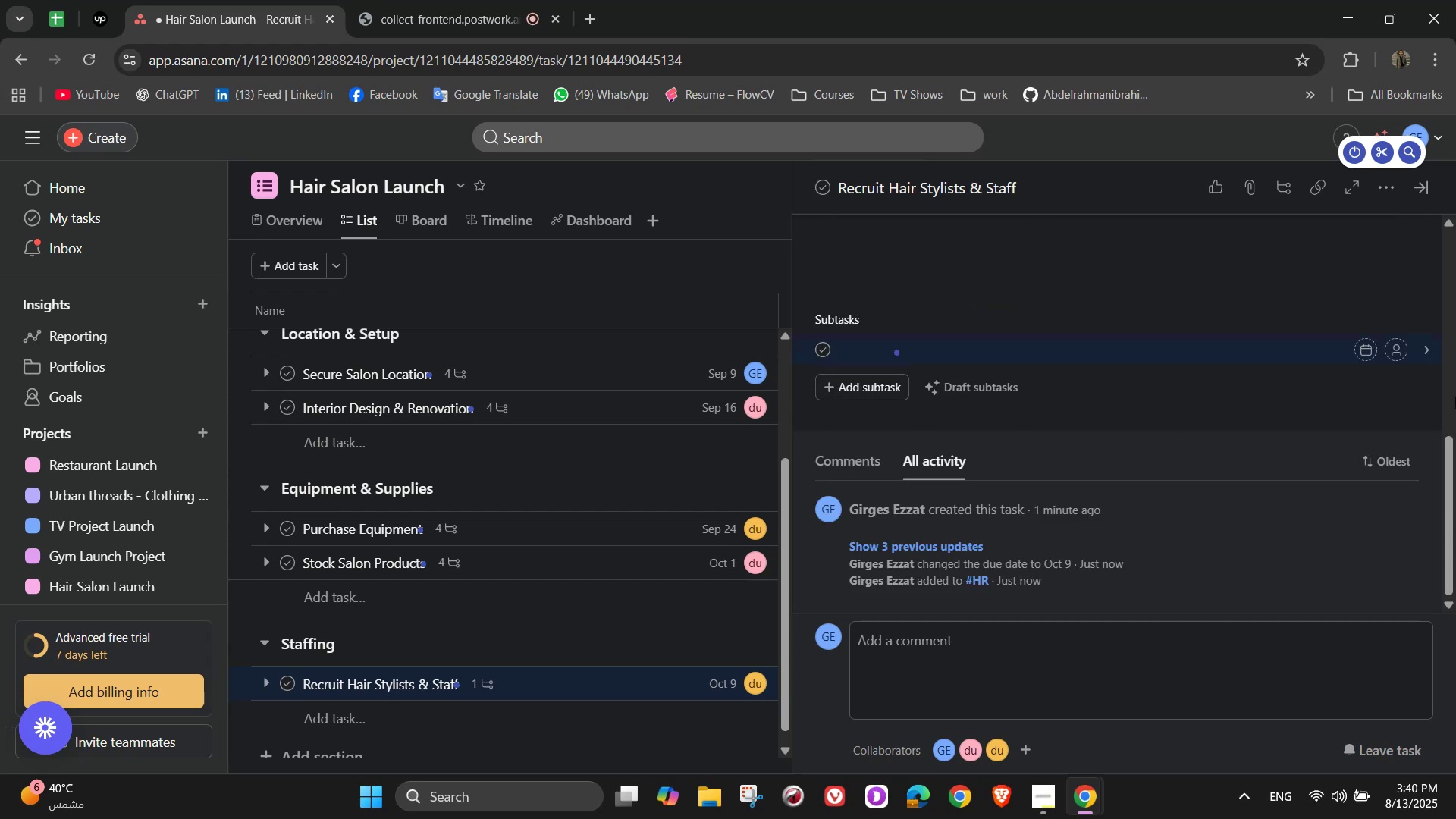 
type(Create job descriptions)
 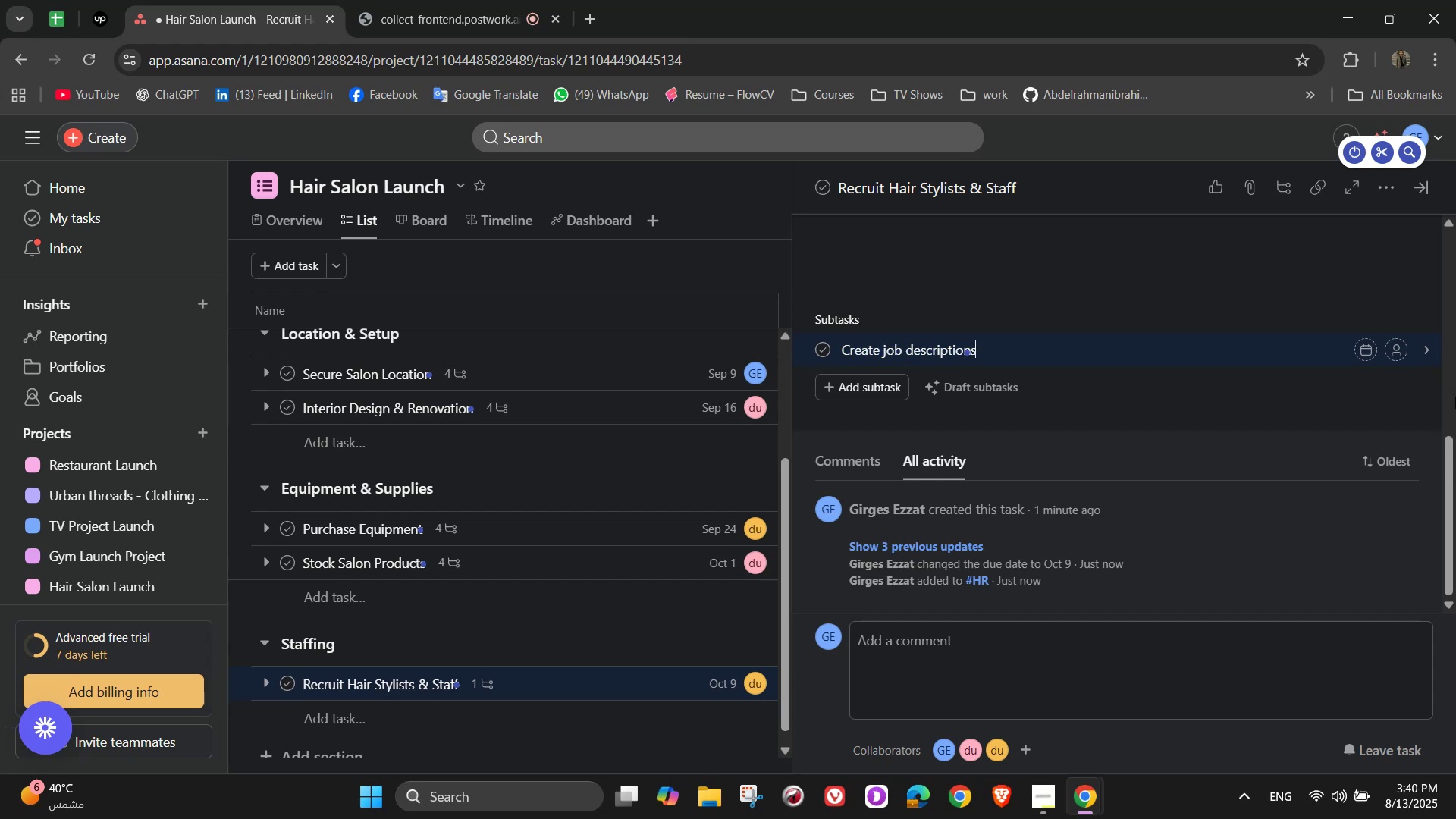 
key(Enter)
 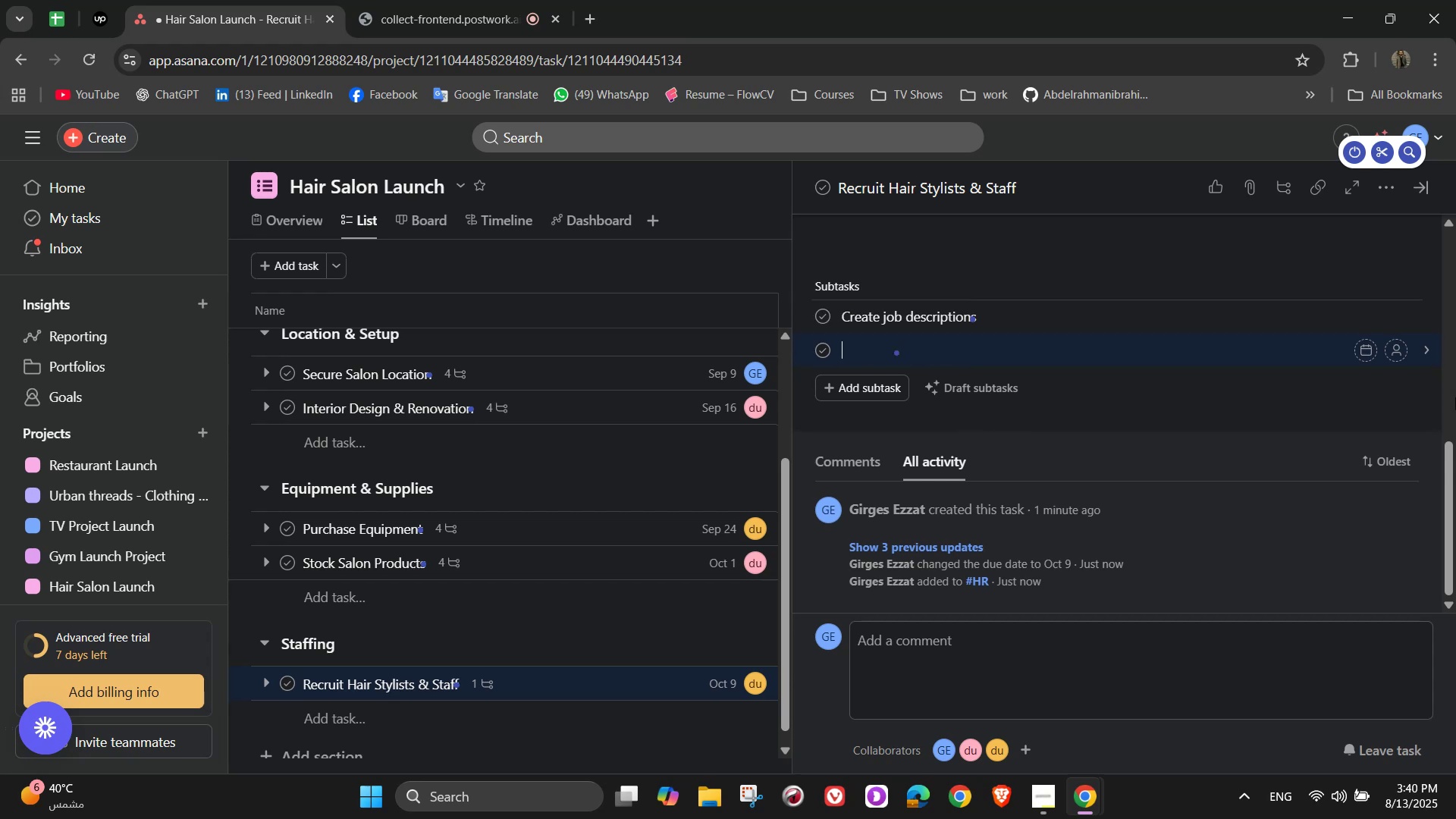 
type(Post job listings)
 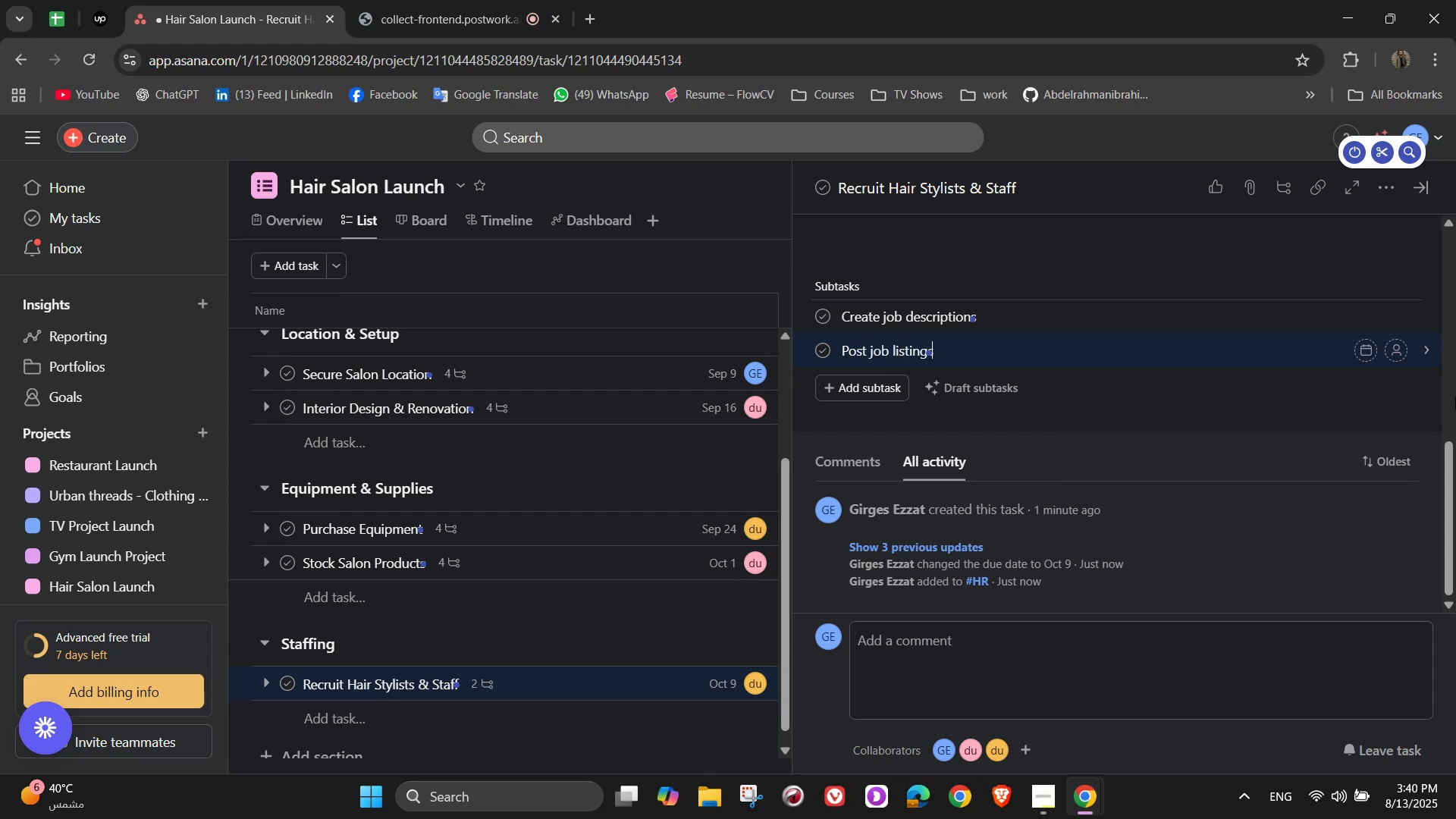 
key(Enter)
 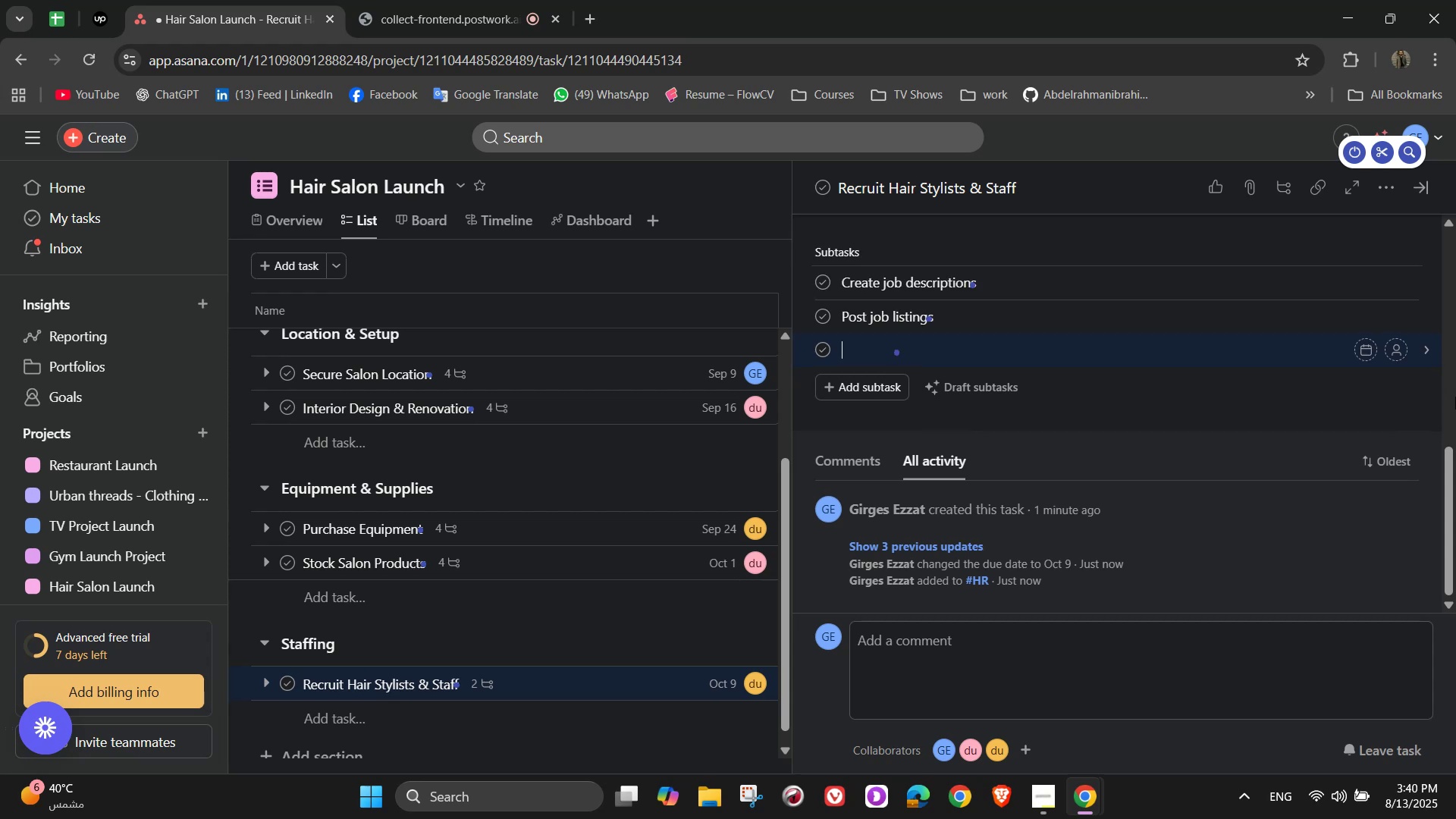 
type(Condn)
key(Backspace)
key(Backspace)
type(duct interviews and trials)
 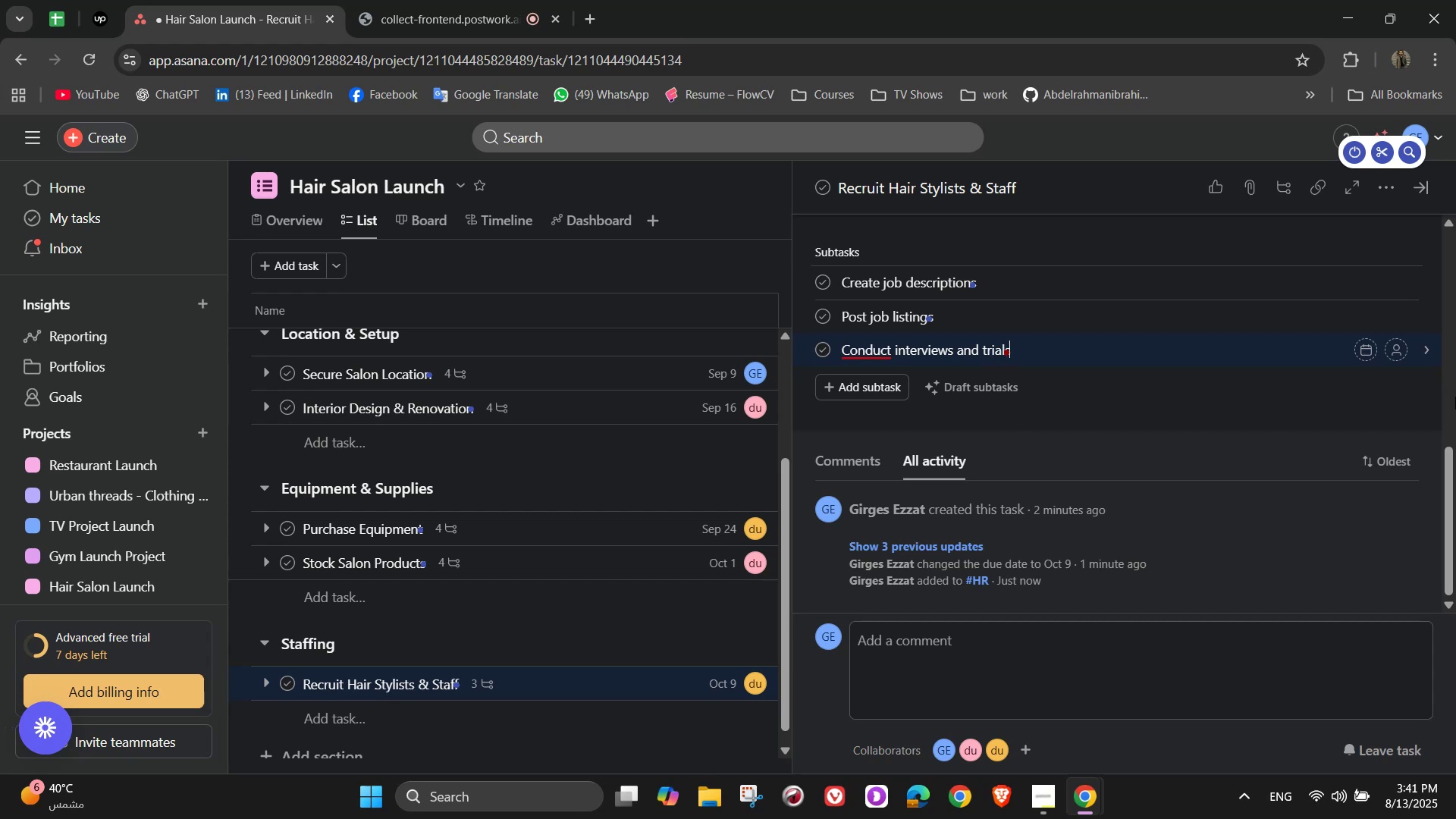 
wait(11.78)
 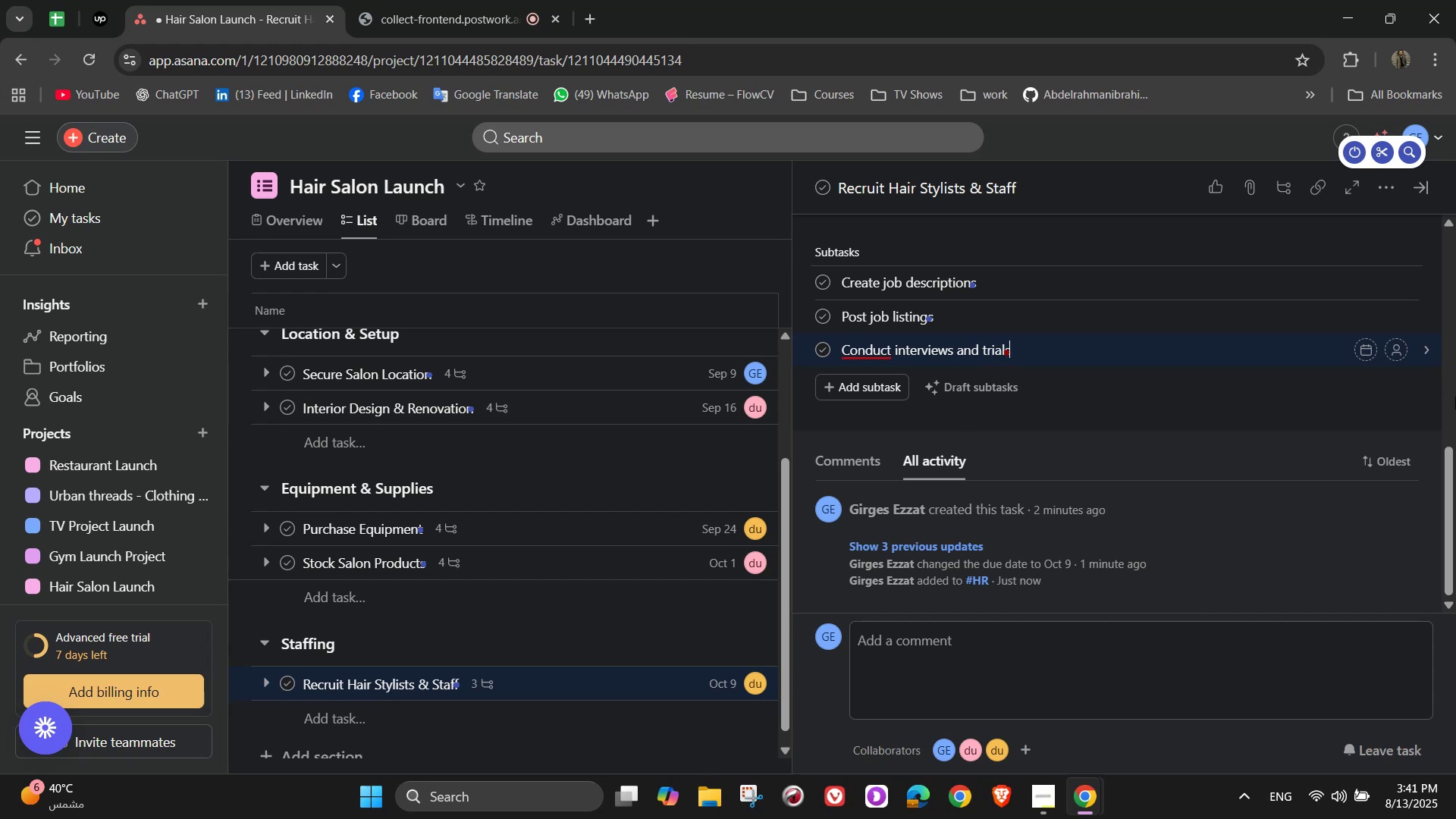 
key(Enter)
 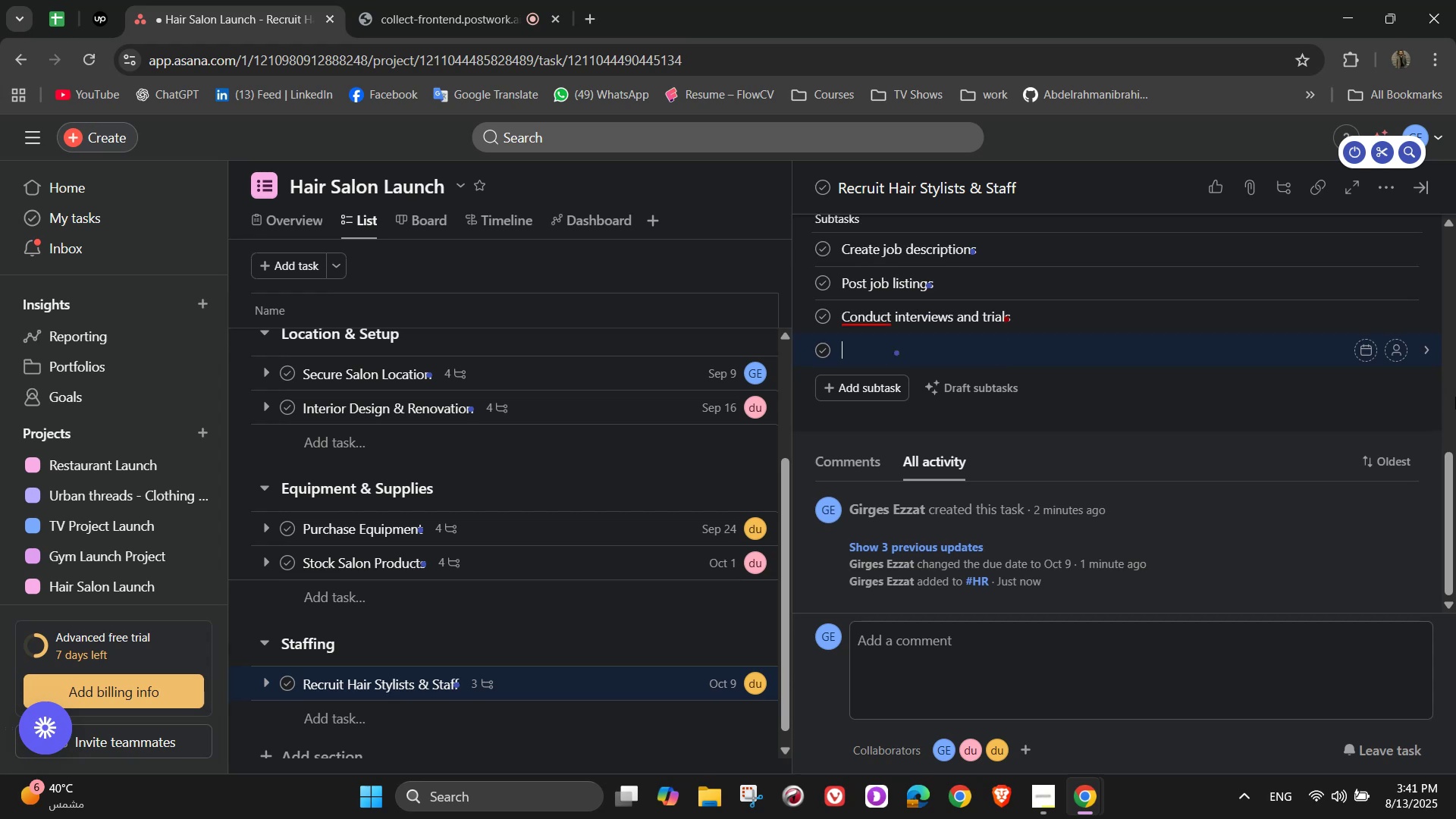 
type(Finalize )
 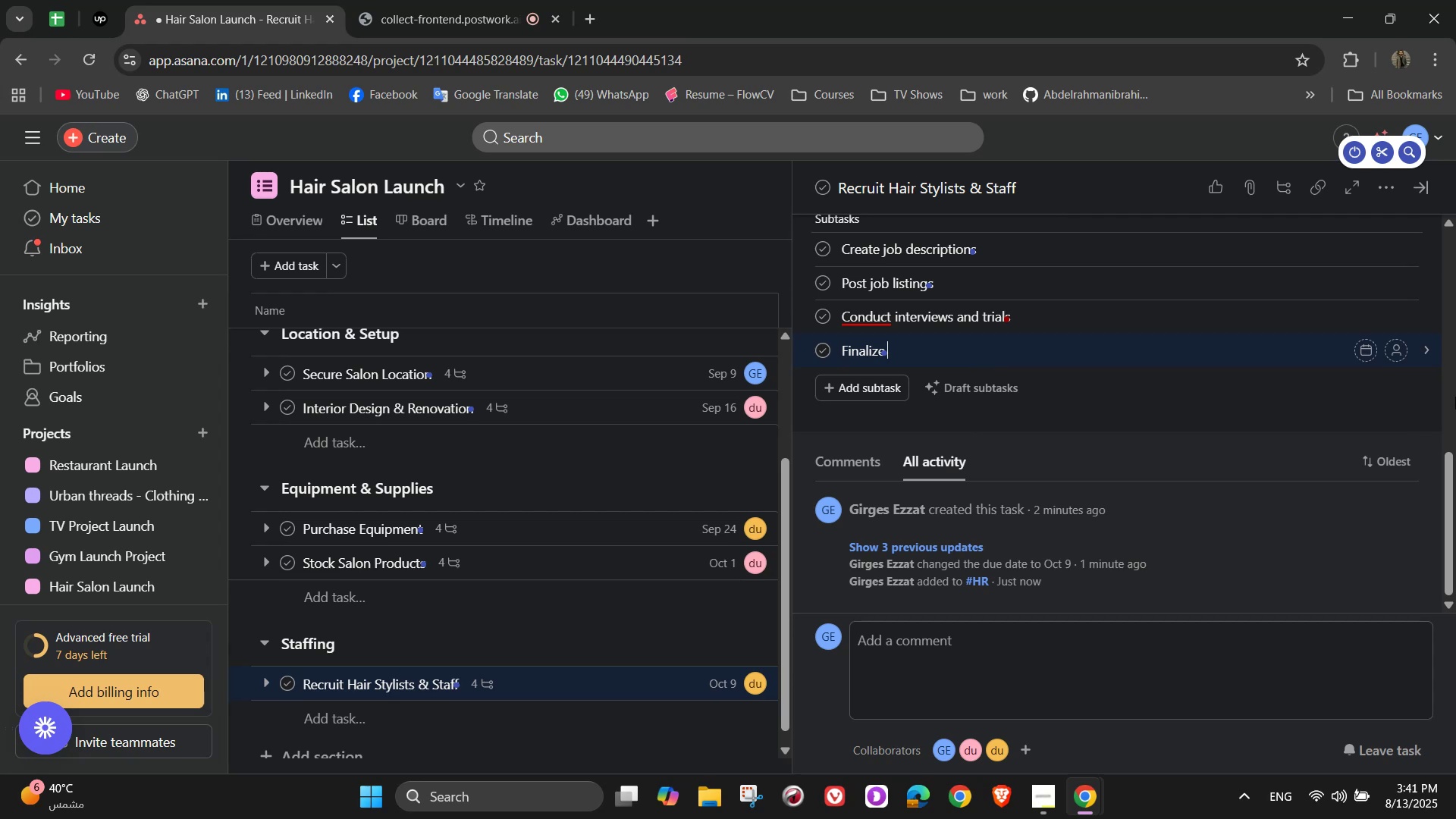 
wait(7.22)
 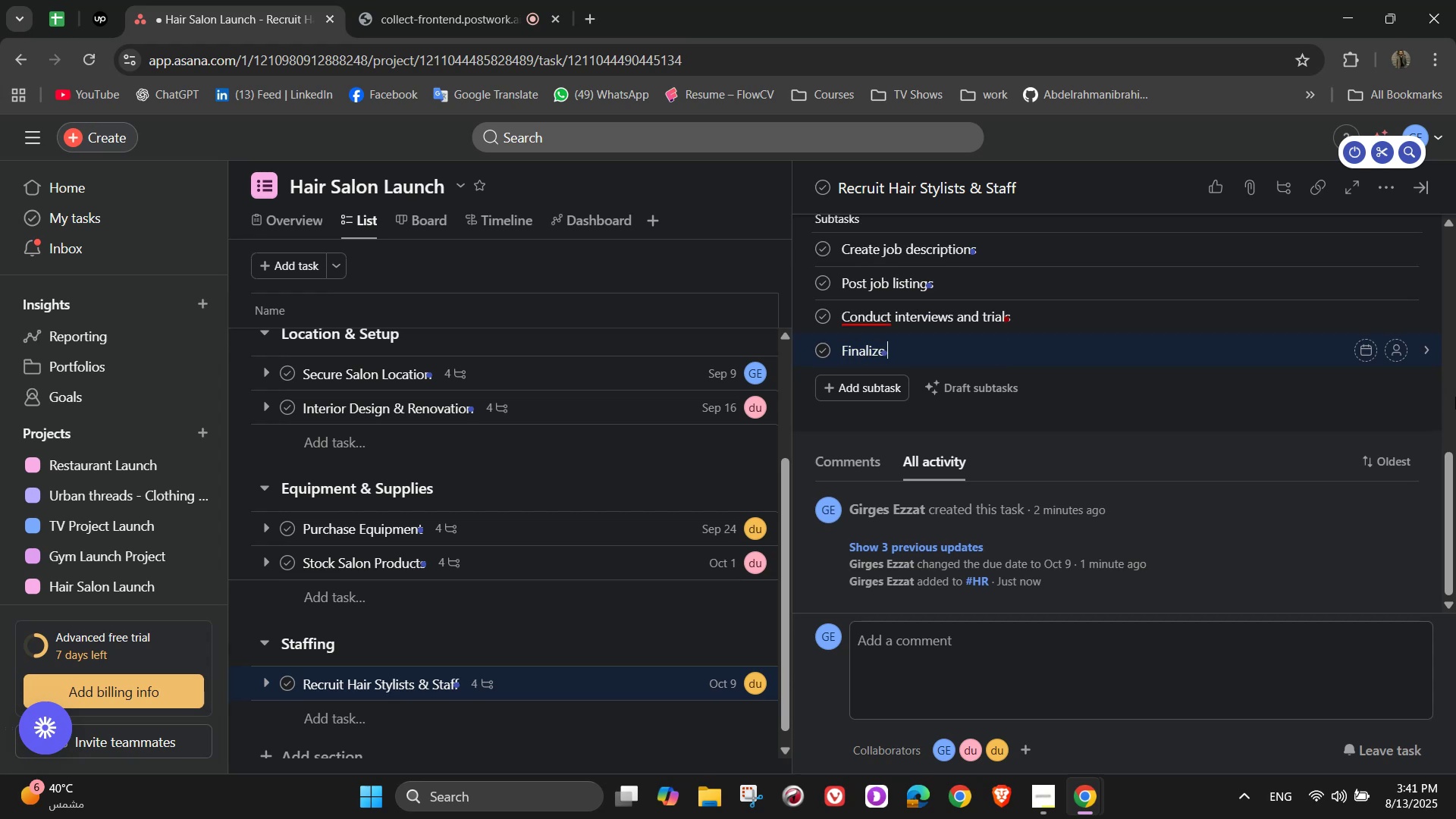 
type(contras)
key(Backspace)
type(cts)
 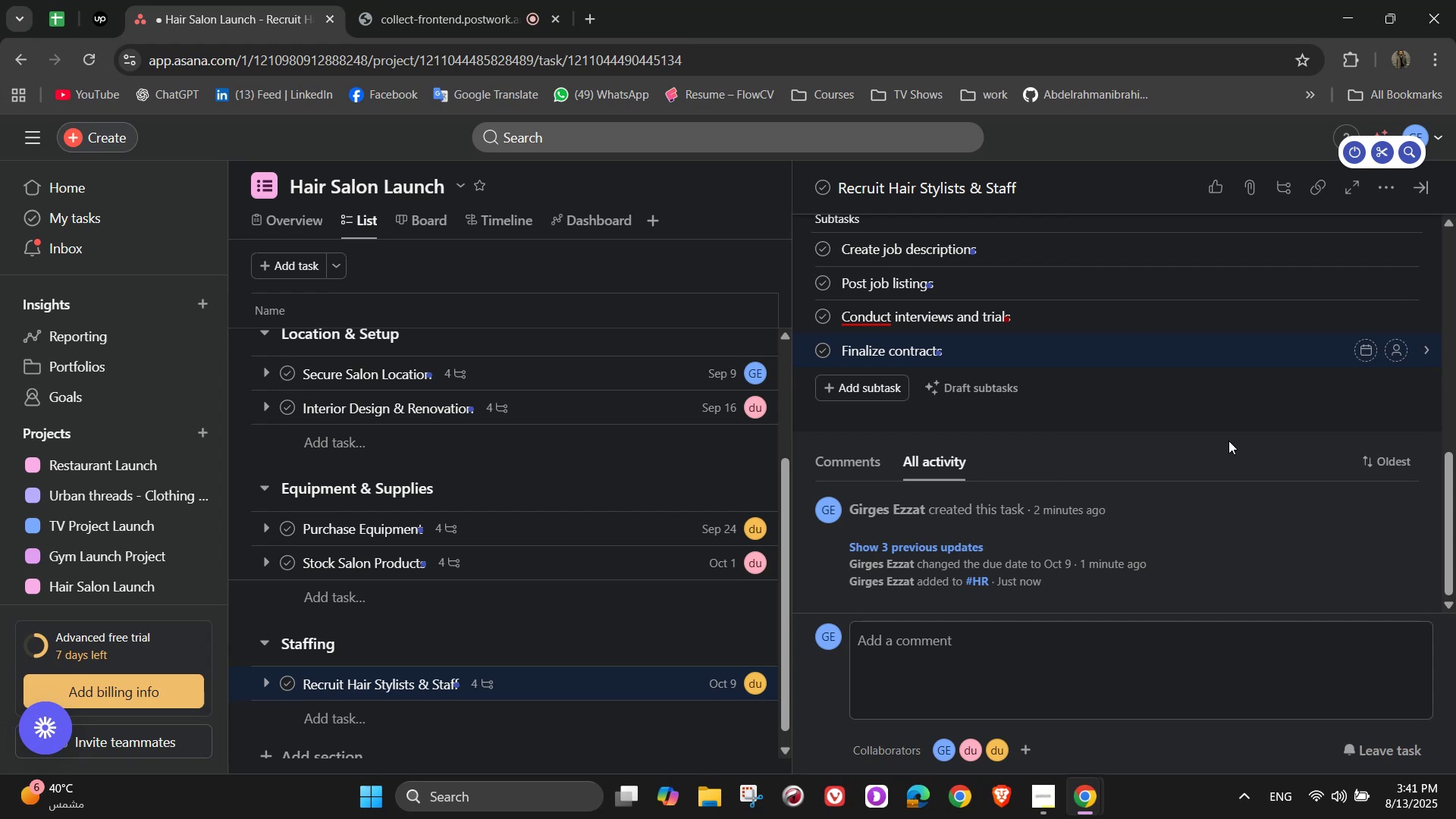 
wait(14.3)
 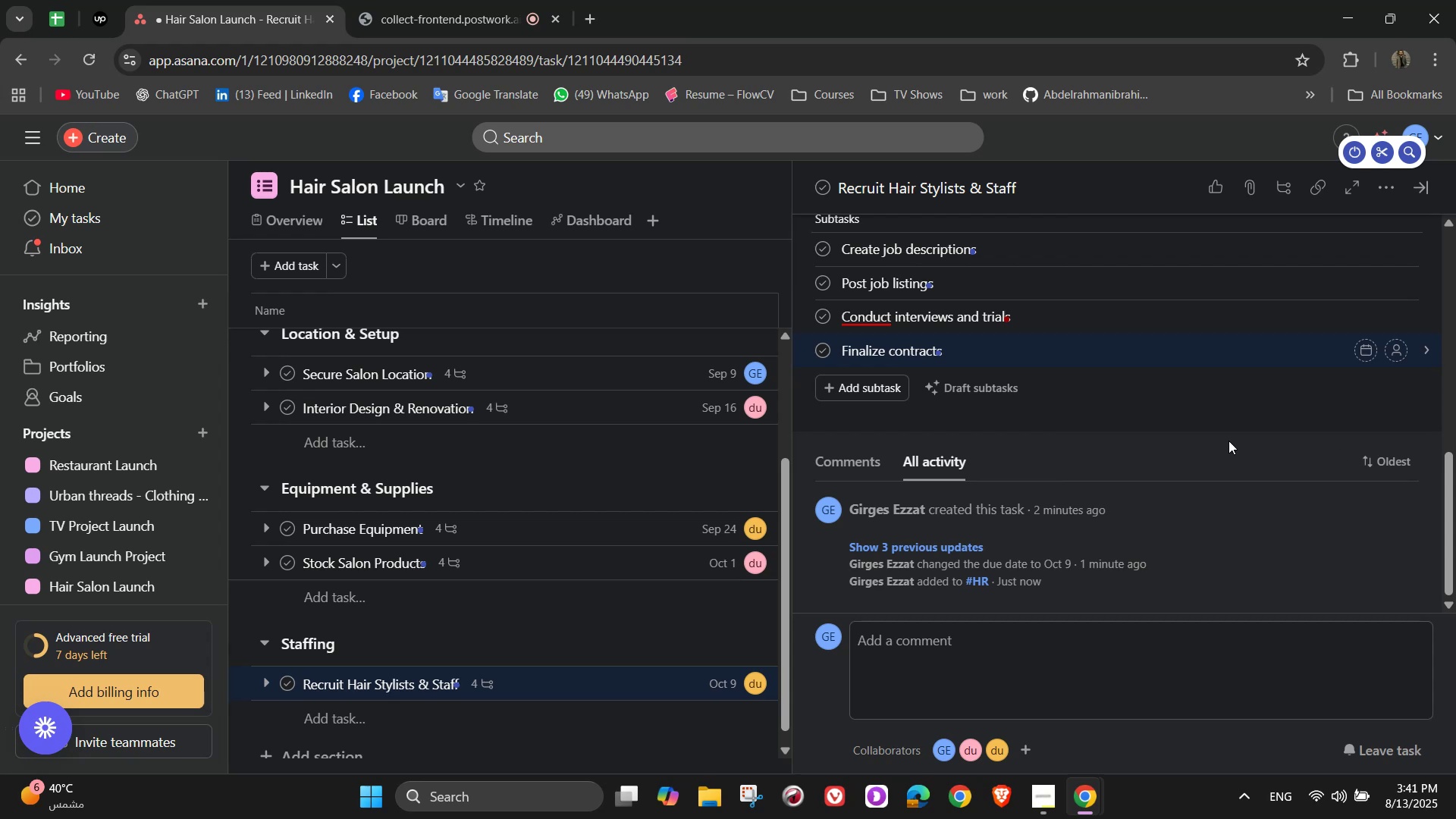 
left_click([1398, 249])
 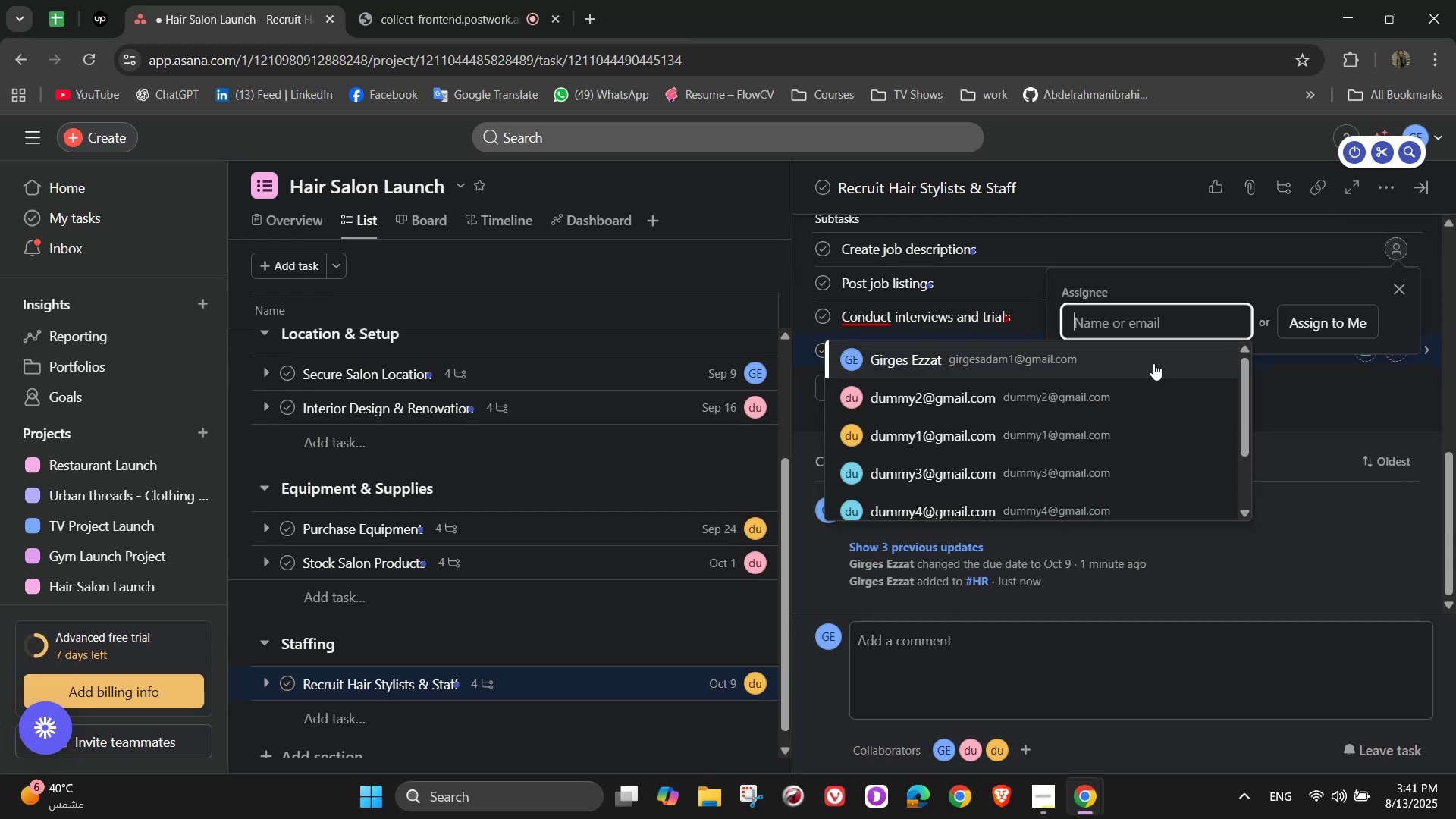 
left_click([1144, 363])
 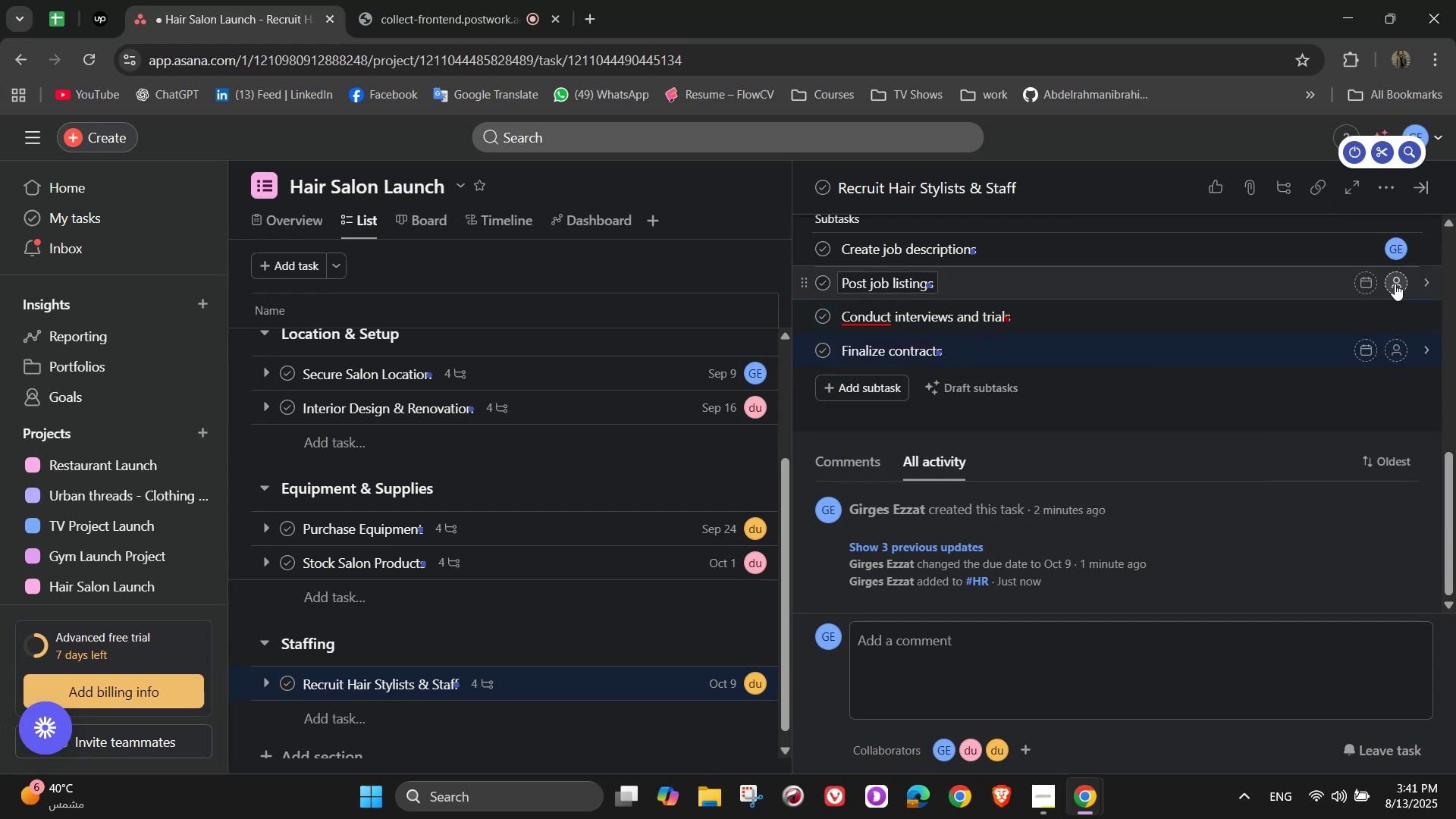 
left_click([1414, 284])
 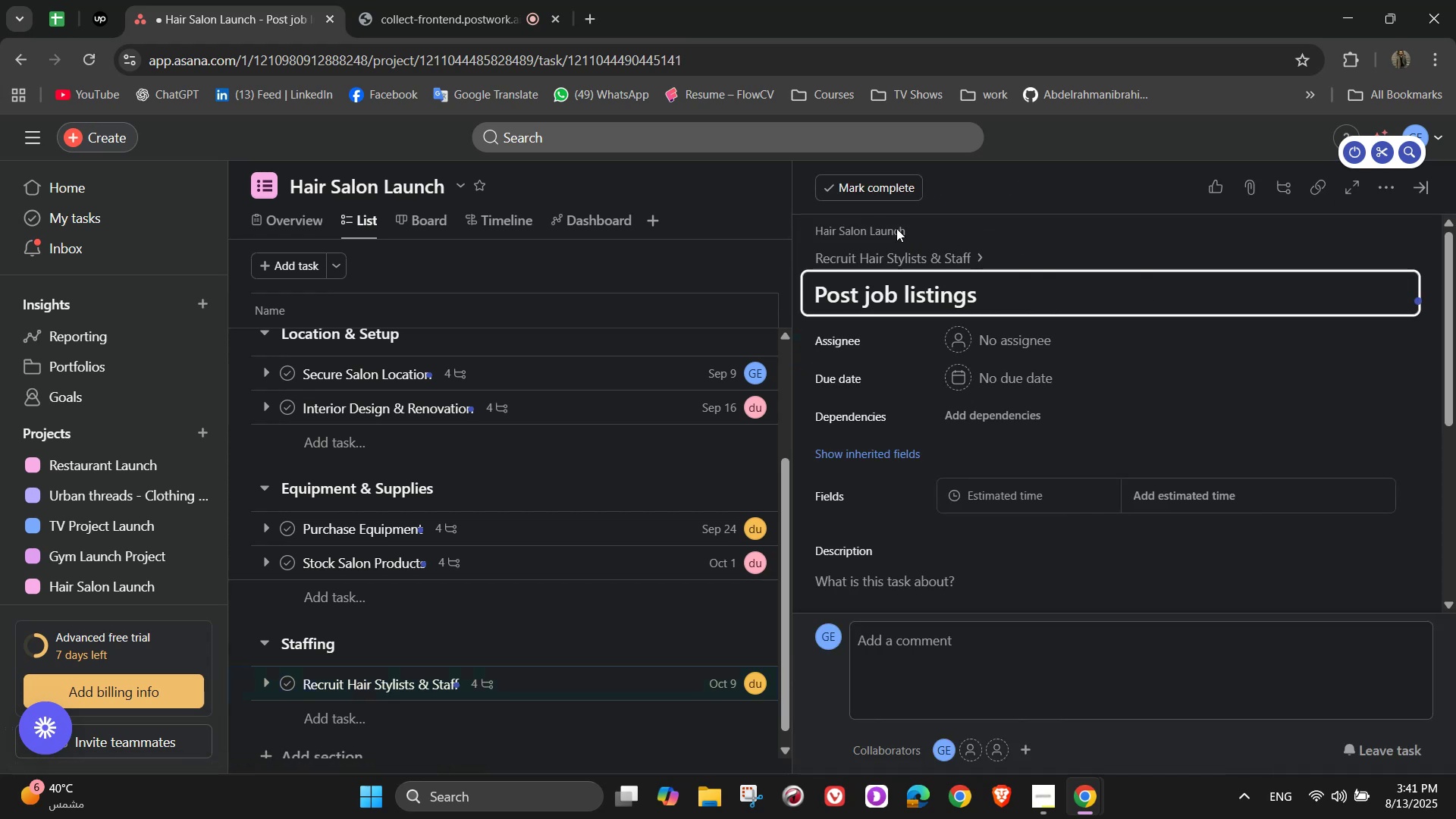 
left_click([946, 249])
 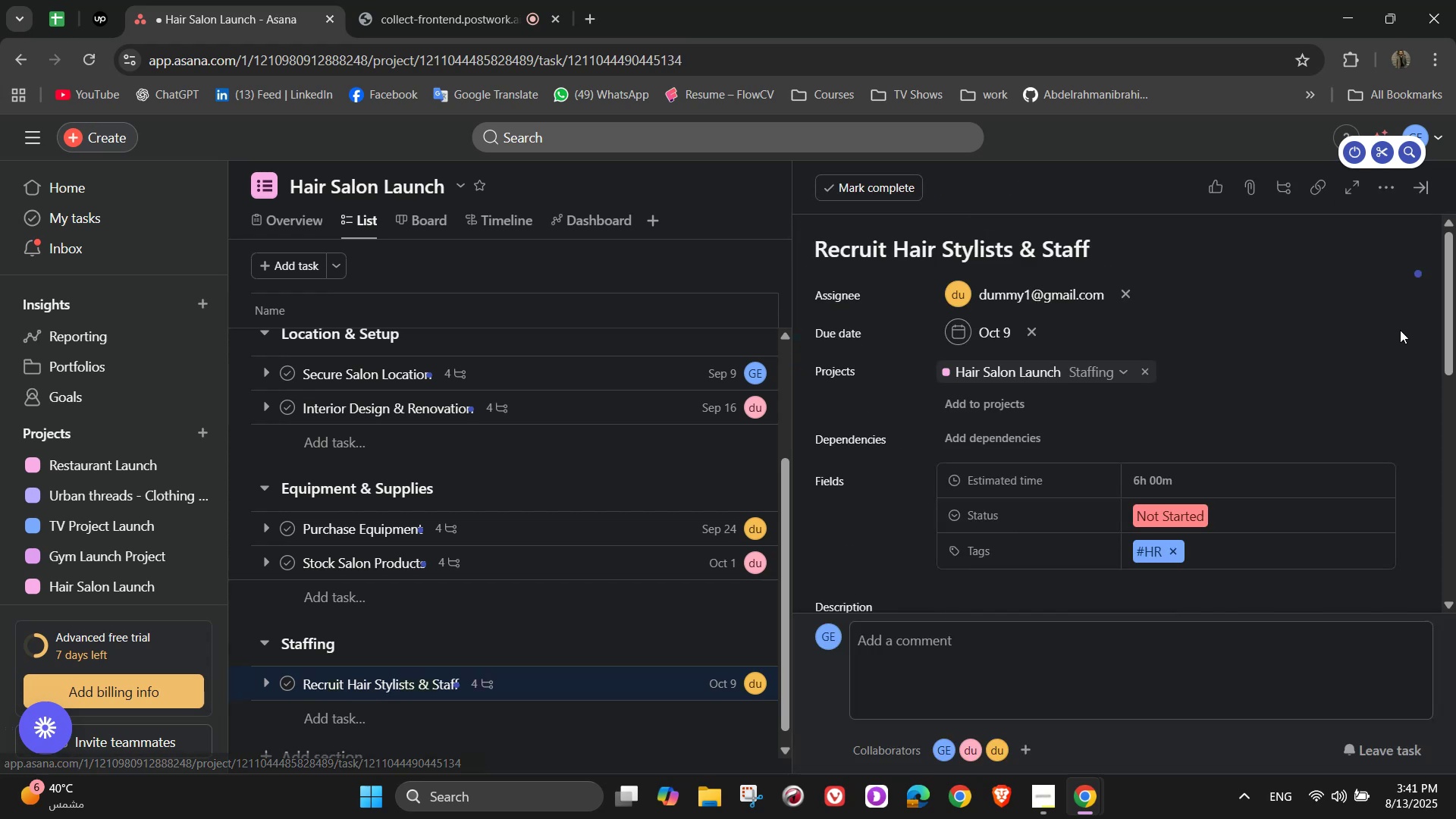 
scroll: coordinate [1309, 516], scroll_direction: down, amount: 4.0
 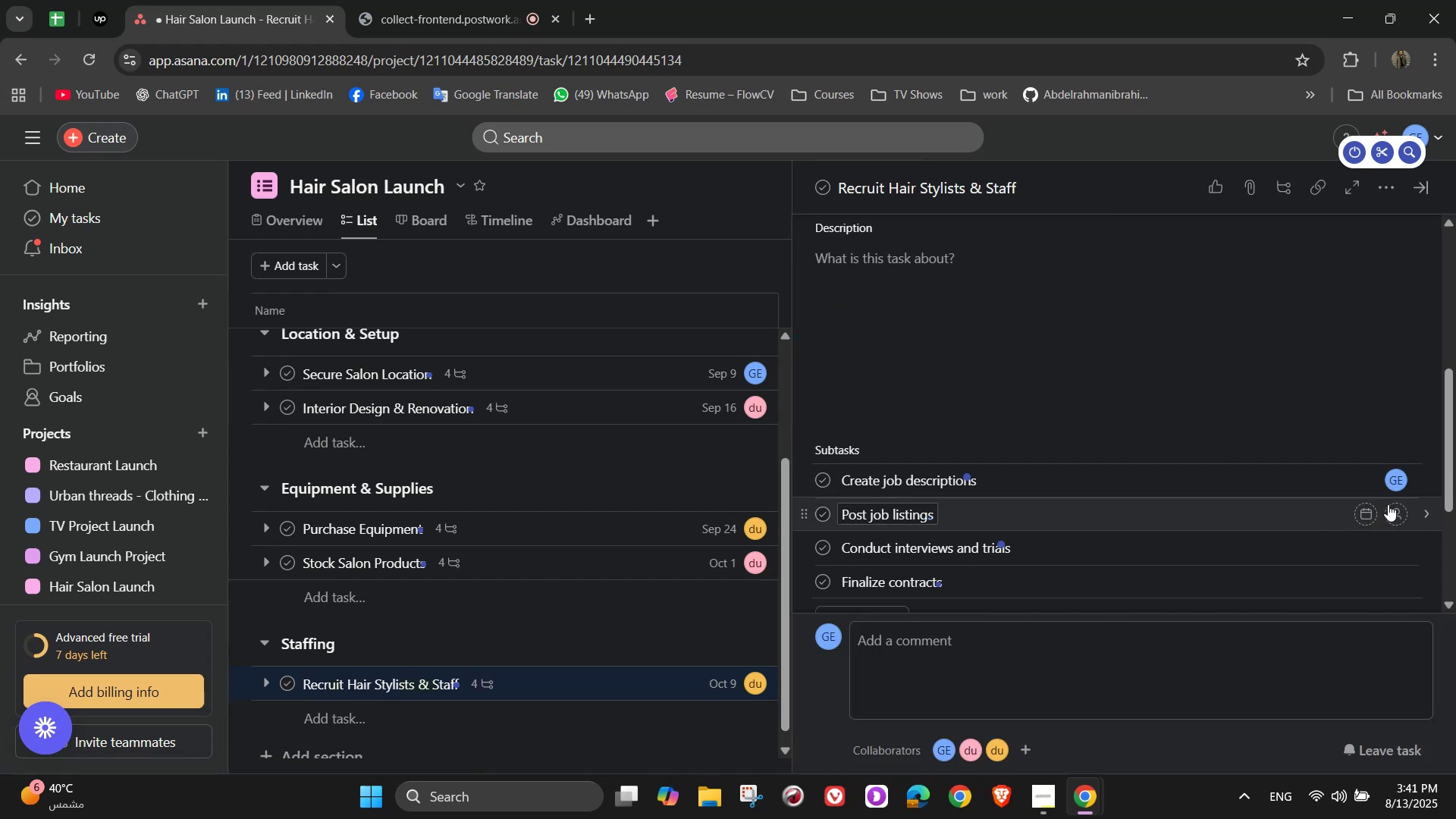 
left_click([1395, 517])
 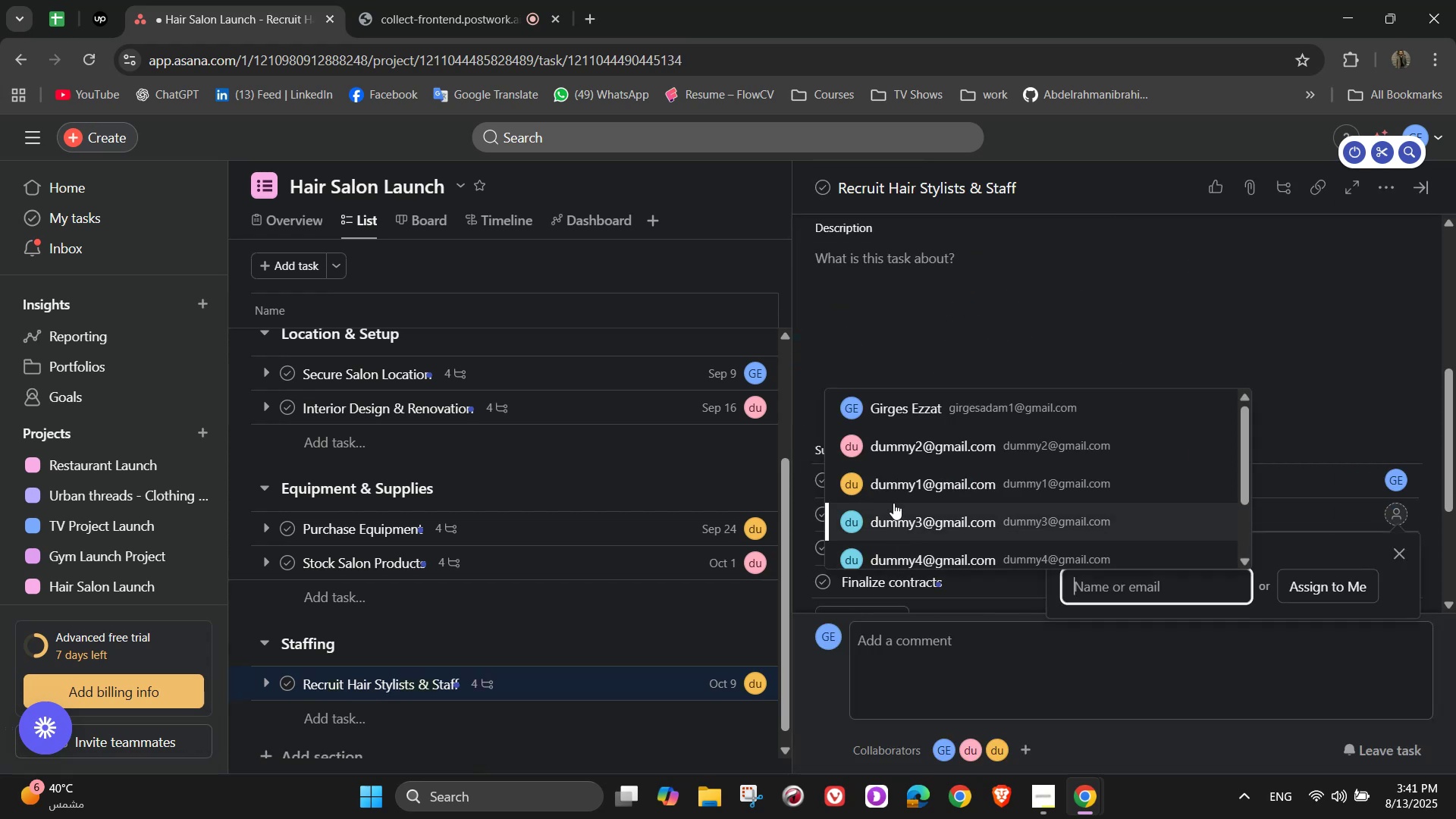 
left_click([894, 485])
 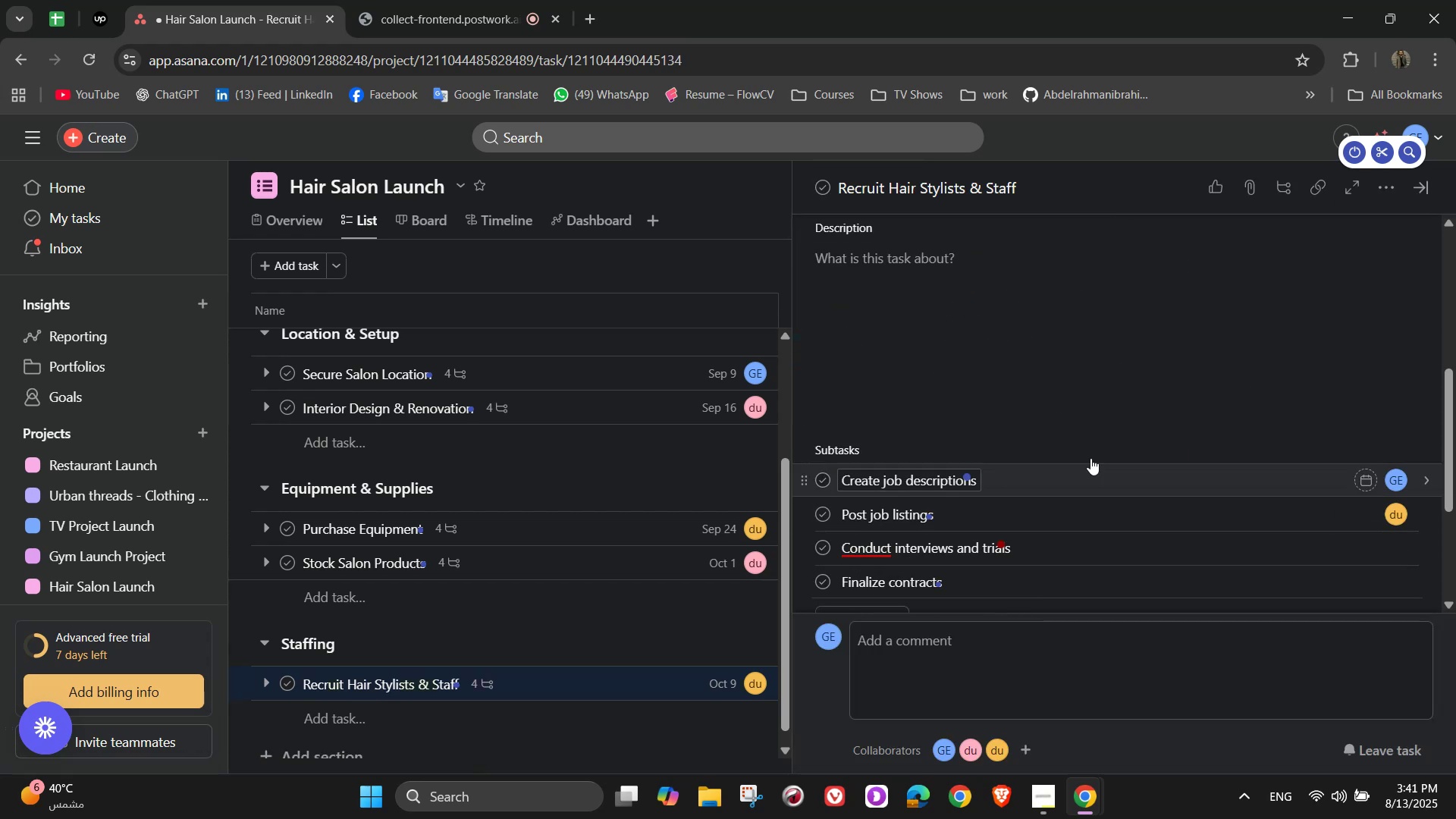 
scroll: coordinate [1184, 421], scroll_direction: down, amount: 2.0
 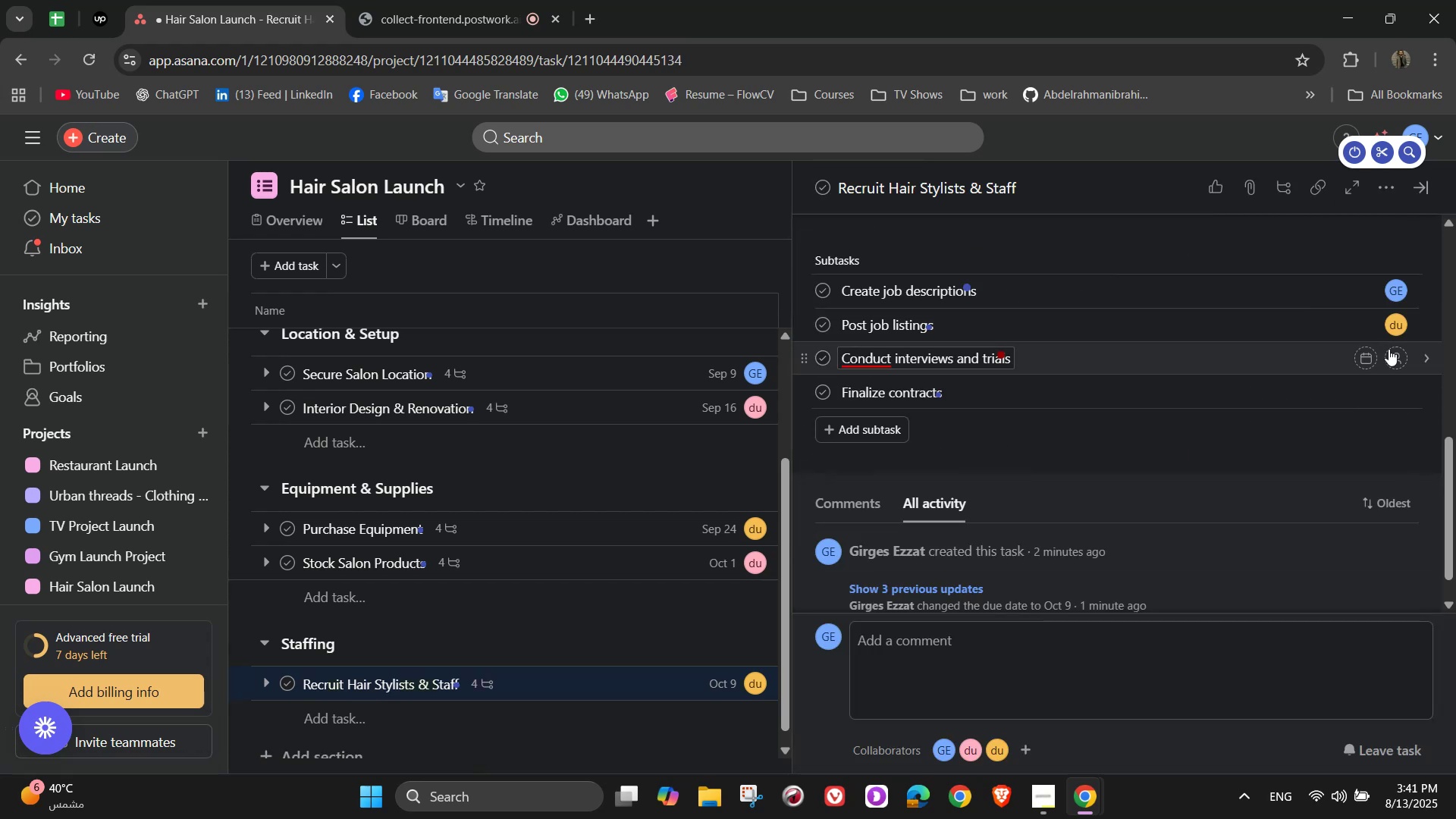 
left_click([1393, 358])
 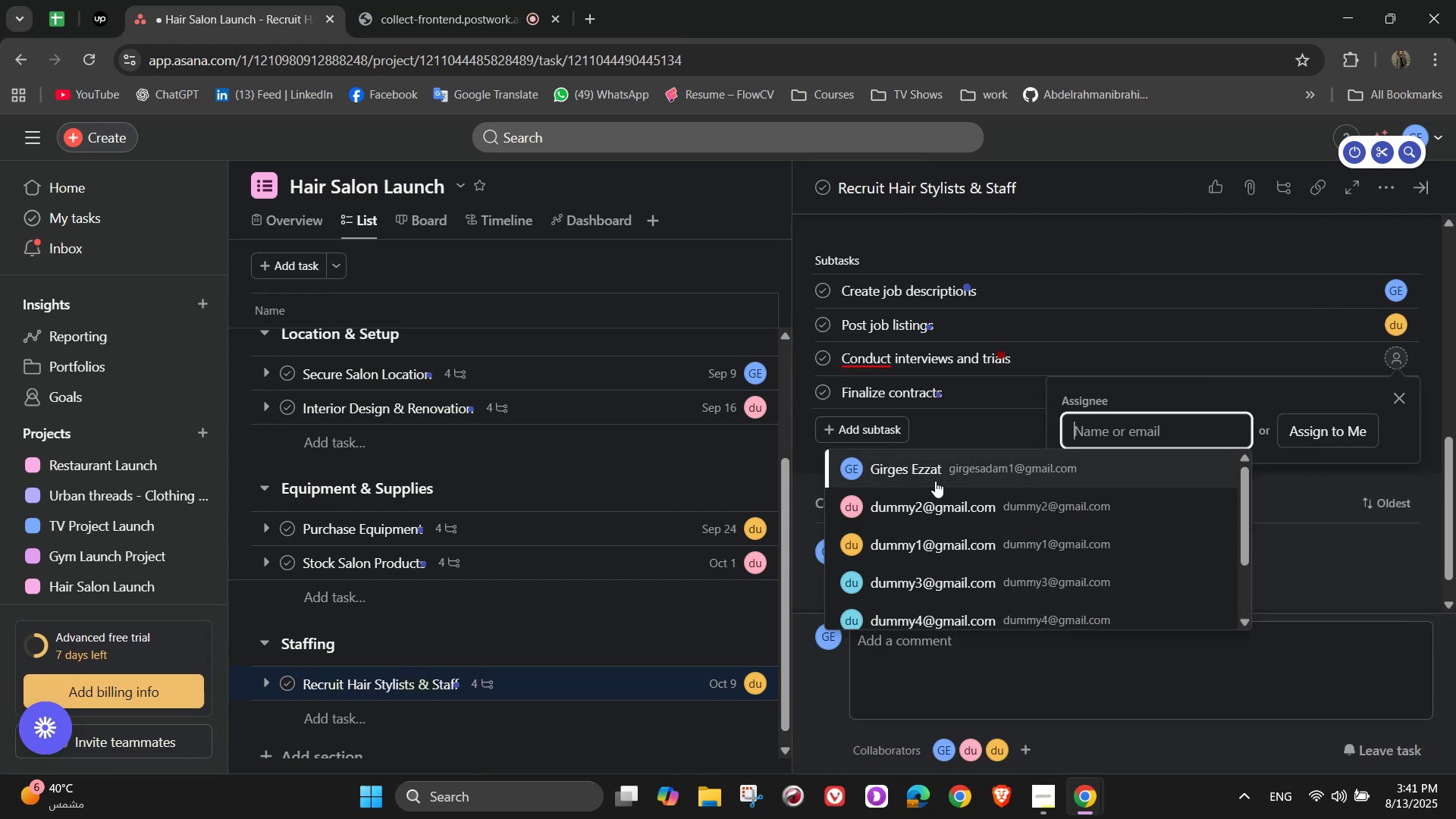 
left_click([935, 501])
 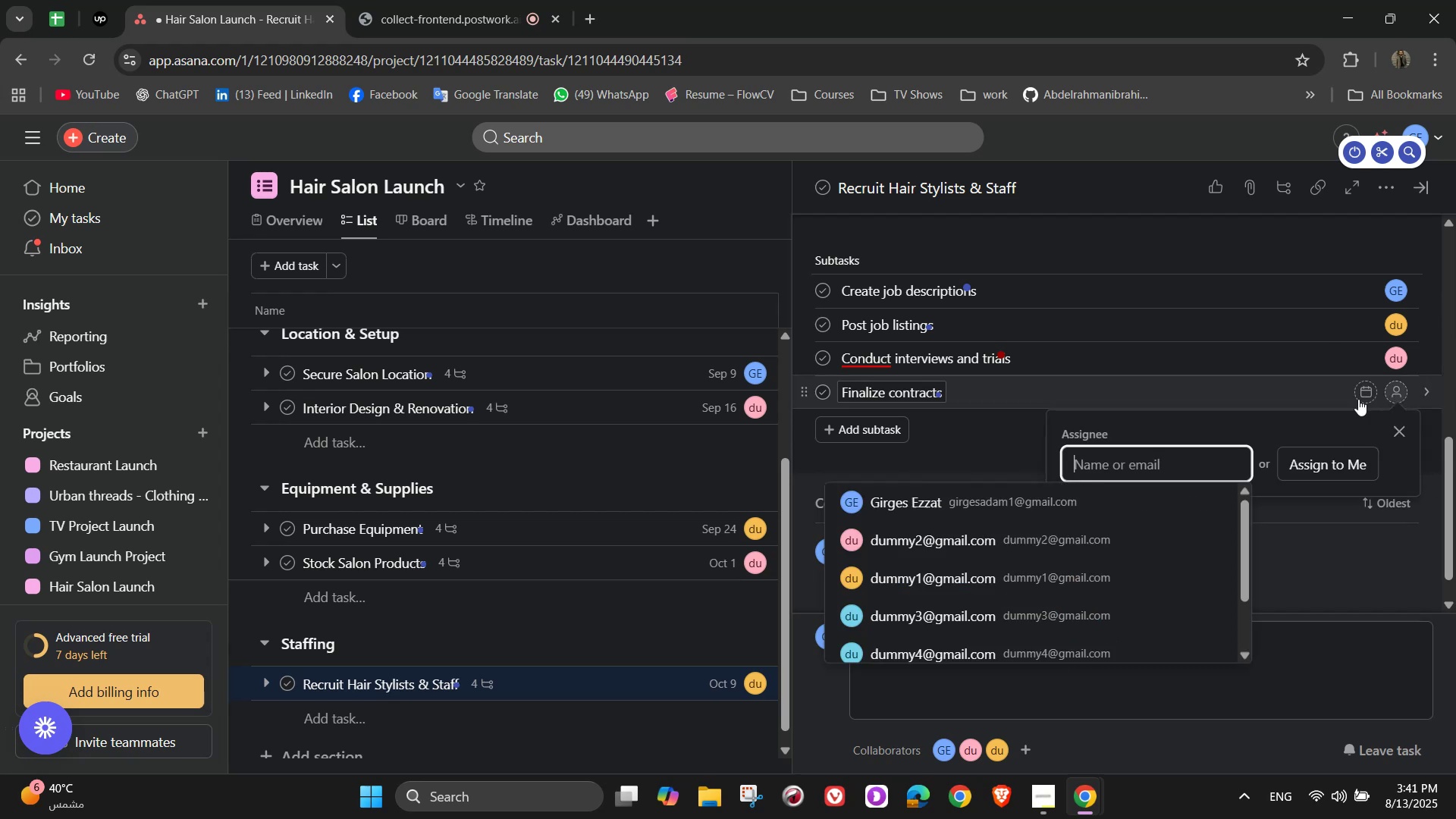 
left_click([1003, 604])
 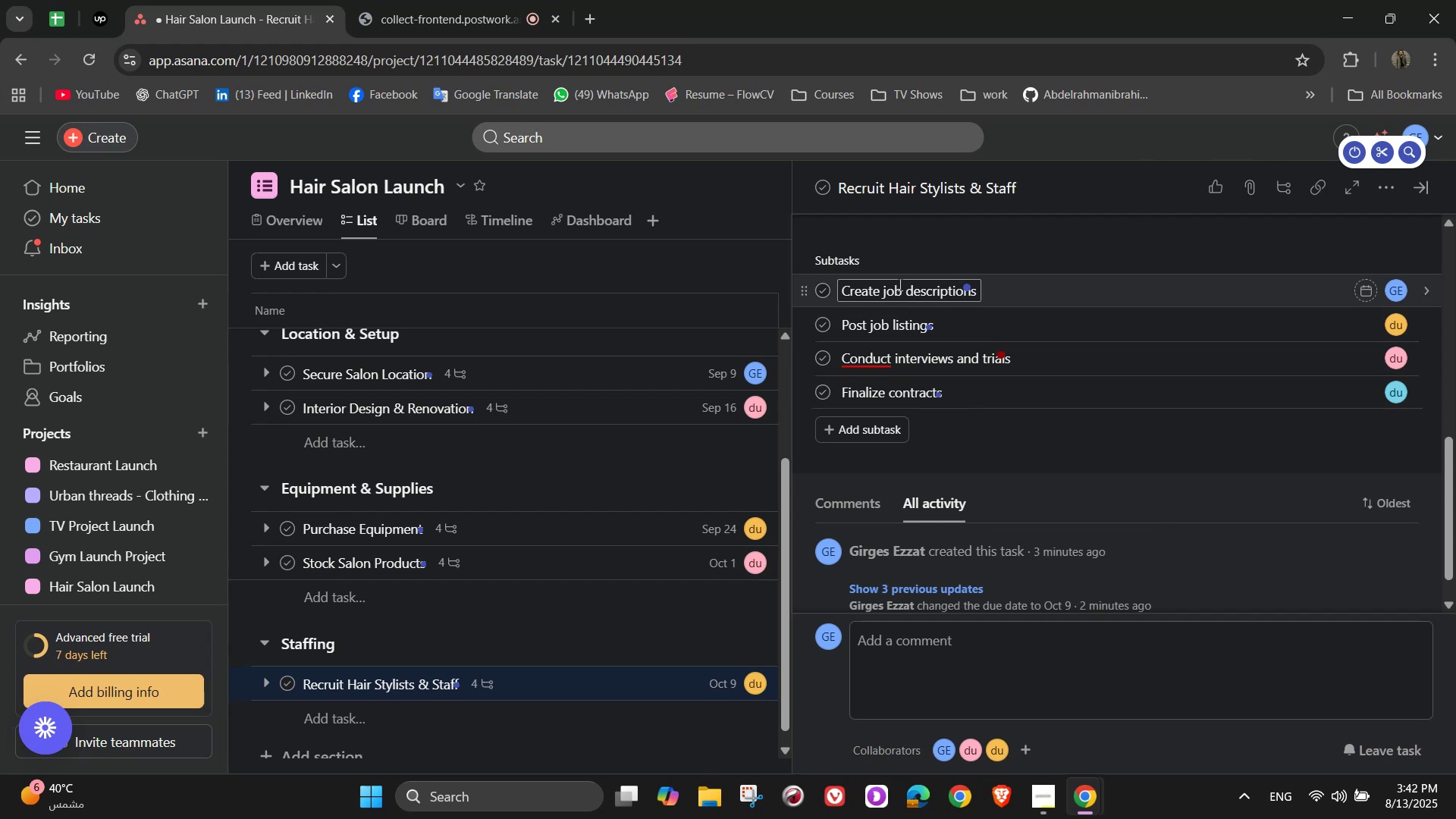 
wait(22.1)
 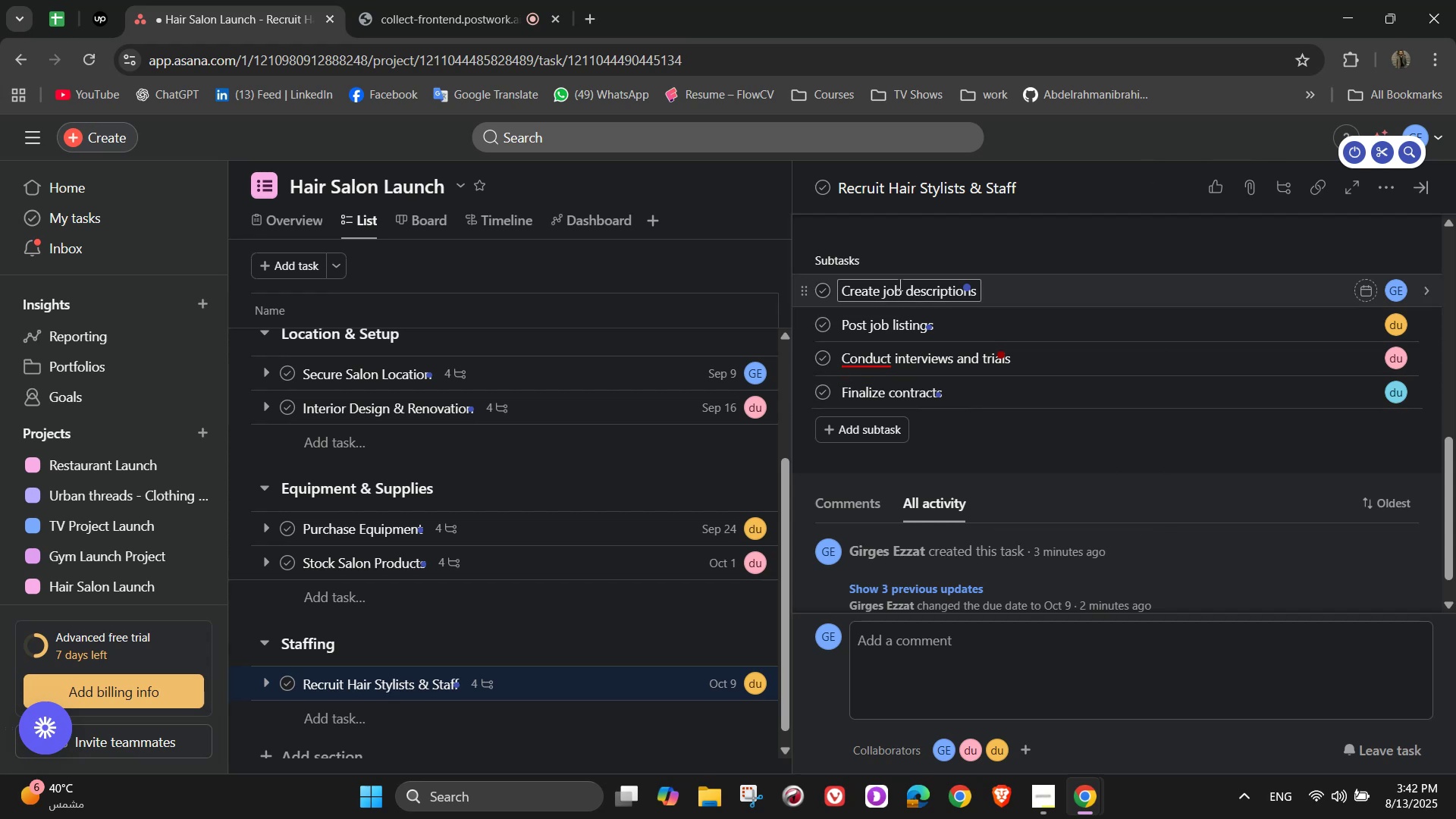 
scroll: coordinate [1363, 350], scroll_direction: up, amount: 7.0
 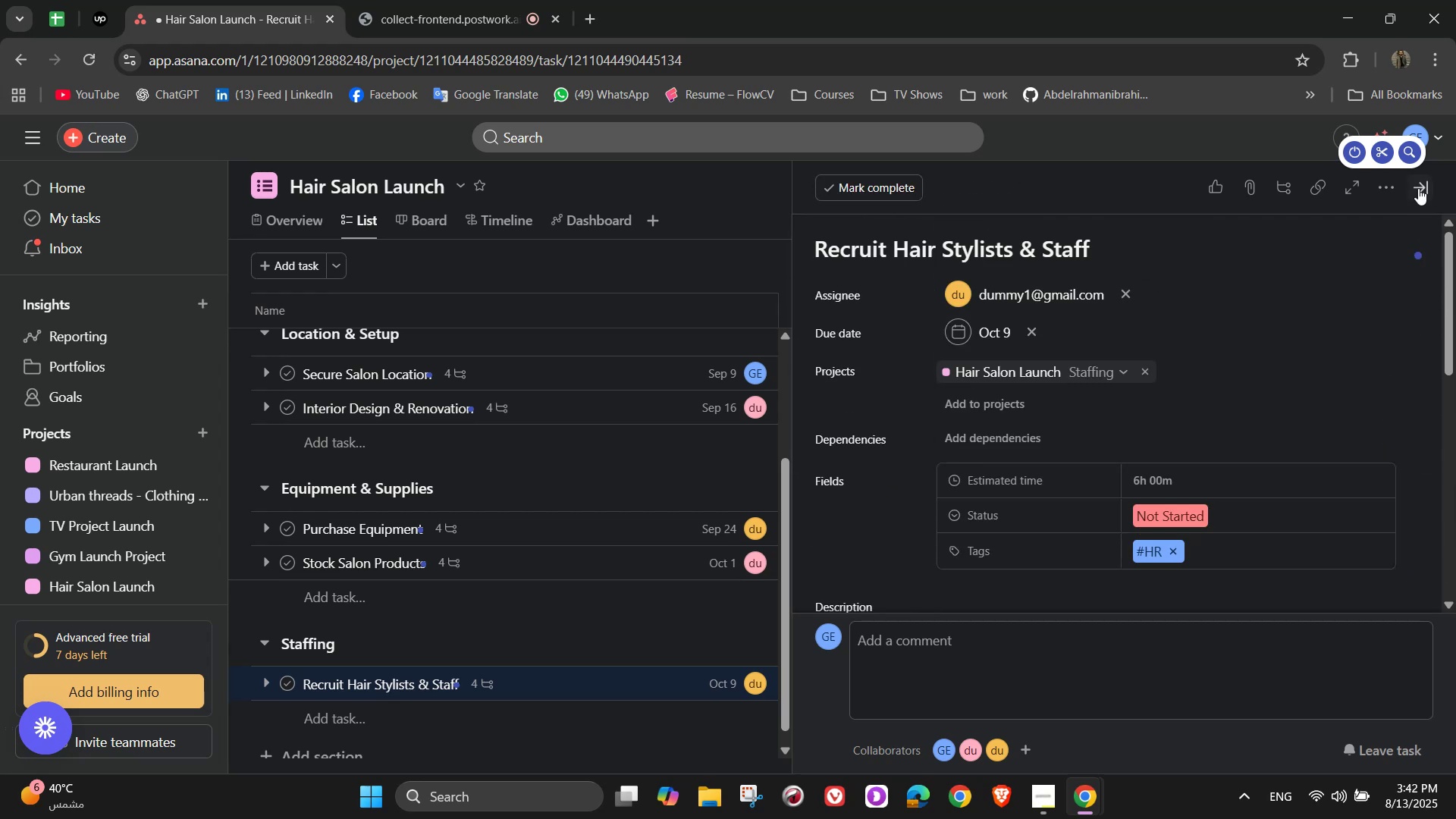 
left_click([1417, 185])
 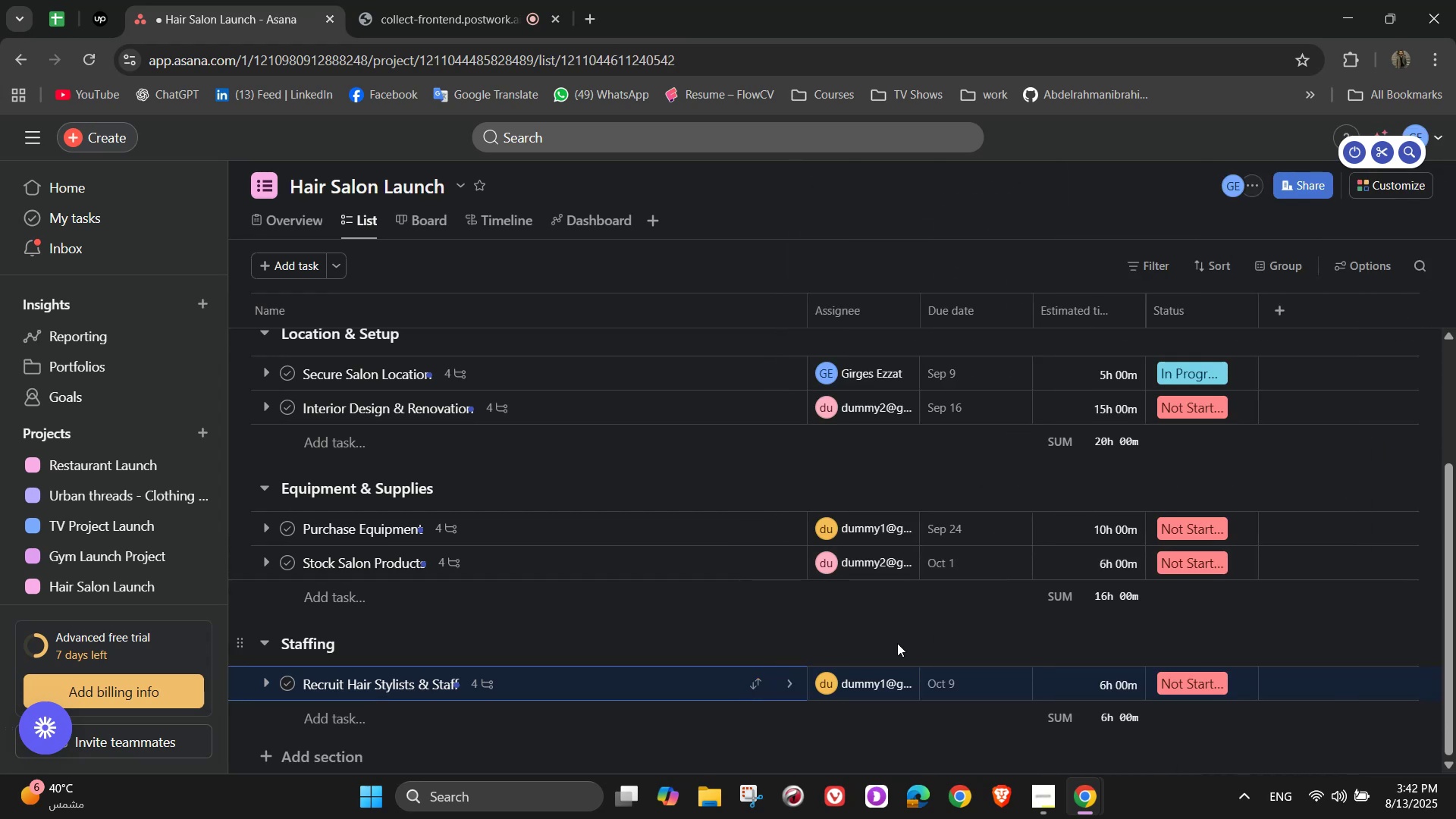 
scroll: coordinate [419, 743], scroll_direction: down, amount: 3.0
 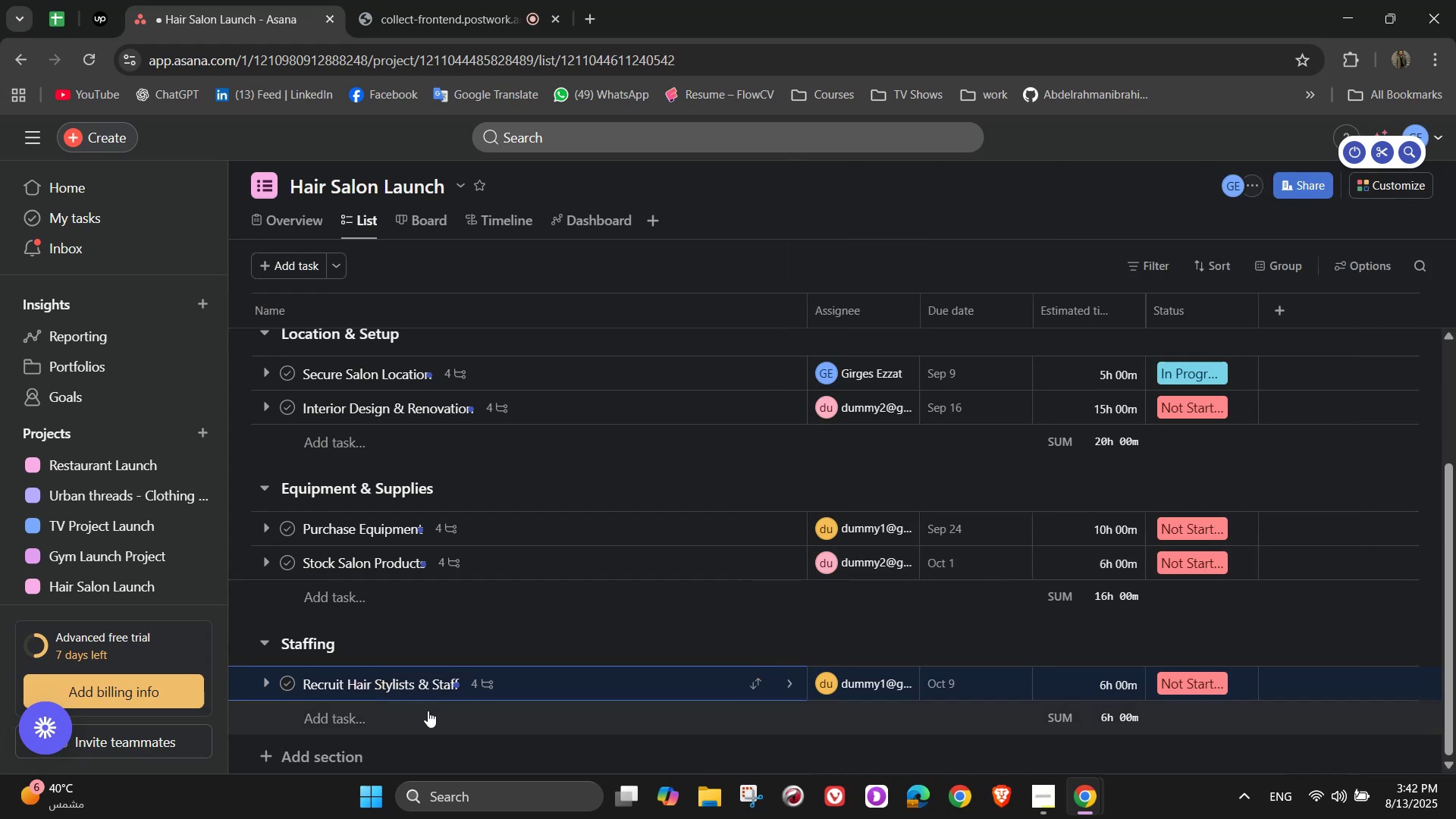 
left_click([425, 718])
 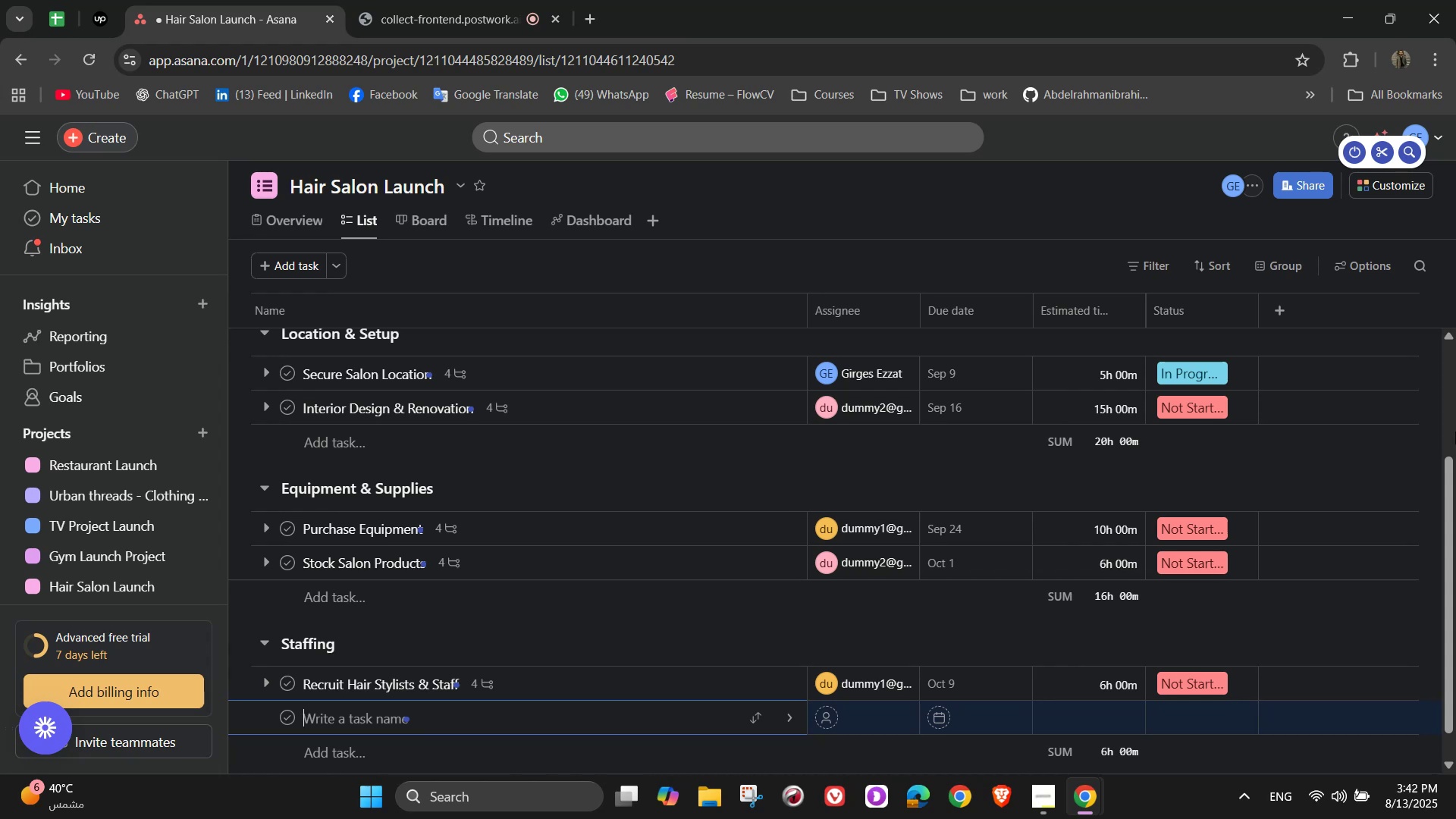 
wait(16.25)
 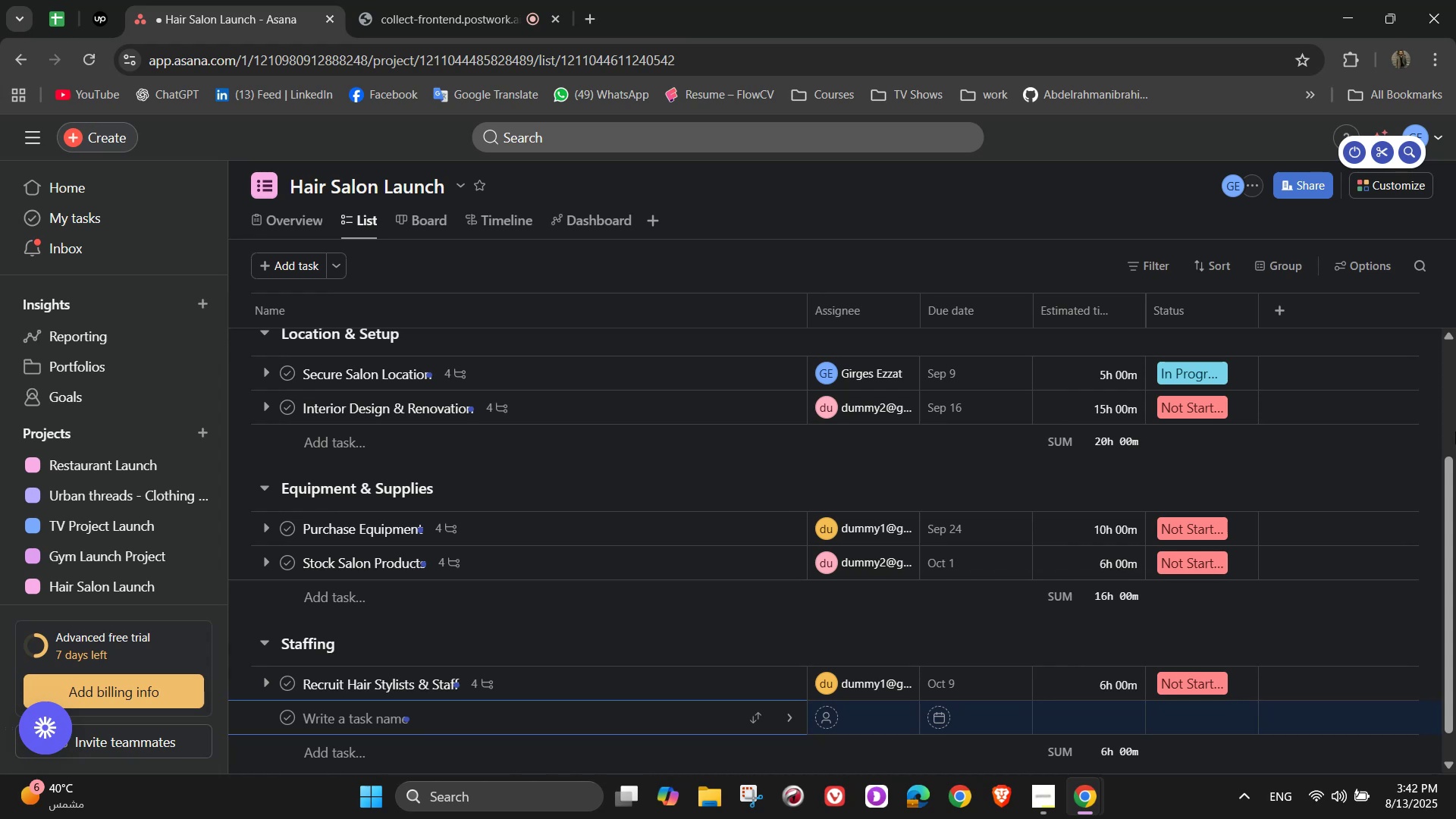 
key(Shift+S)
 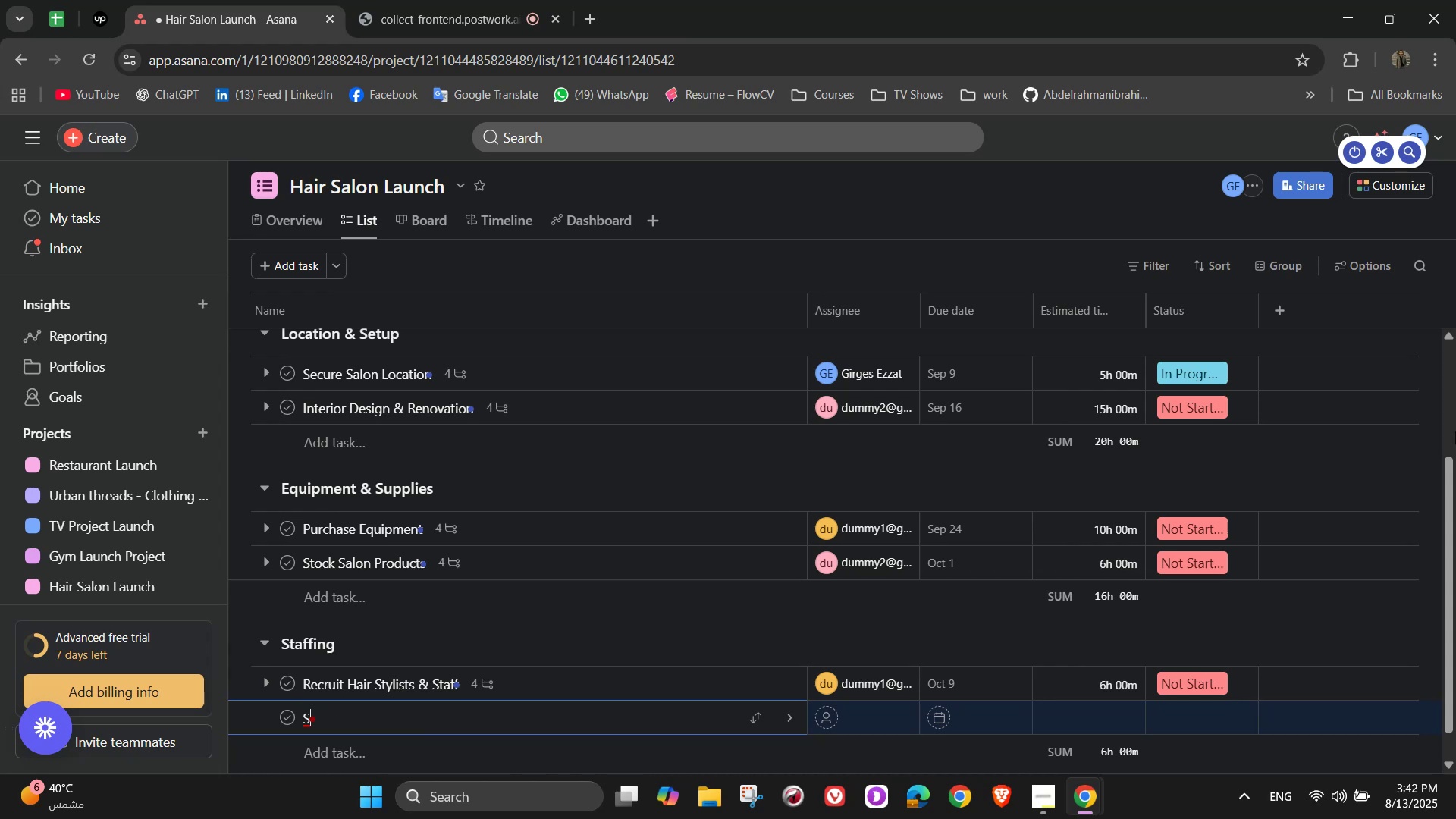 
type(taff Training)
 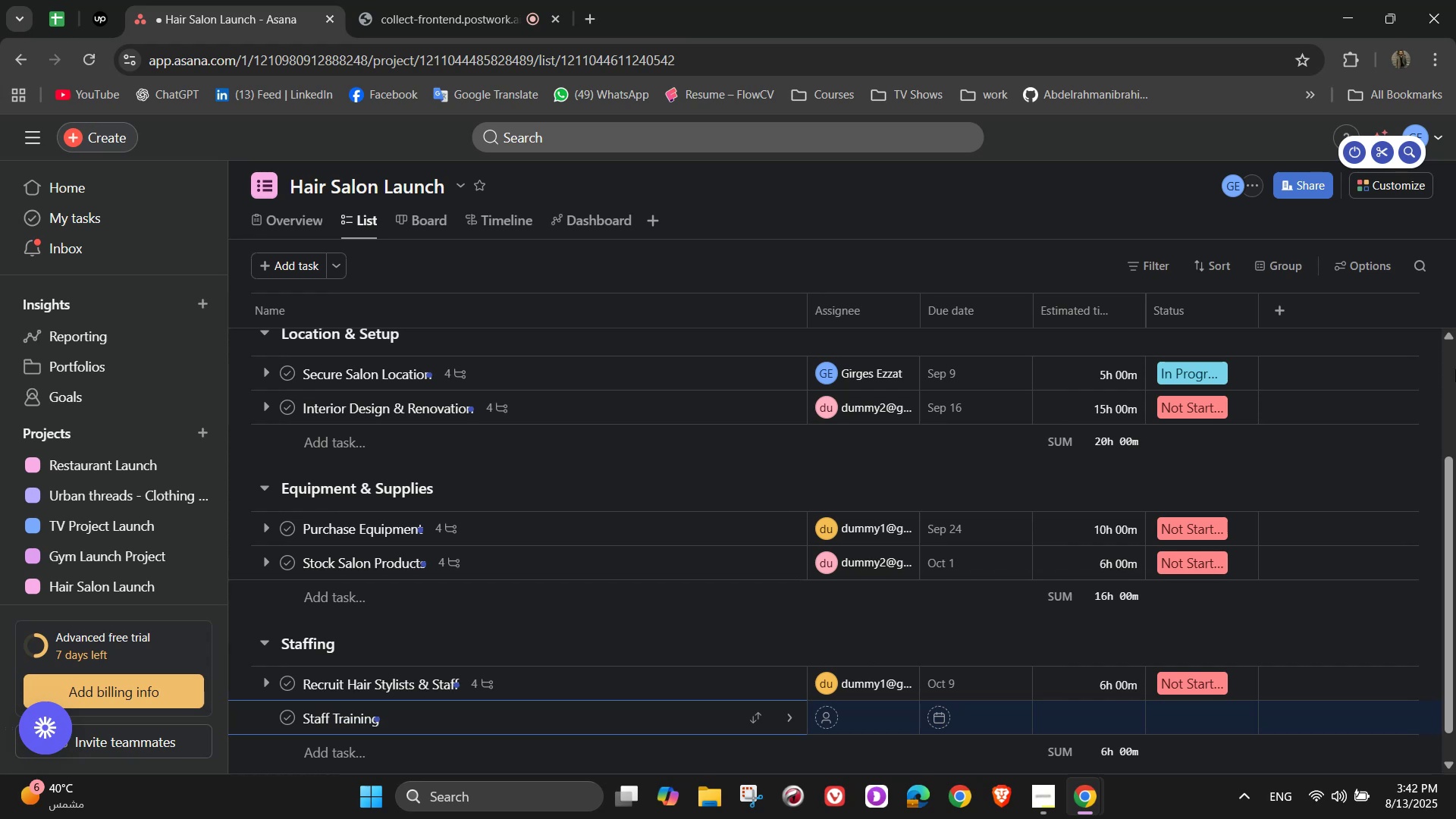 
wait(8.01)
 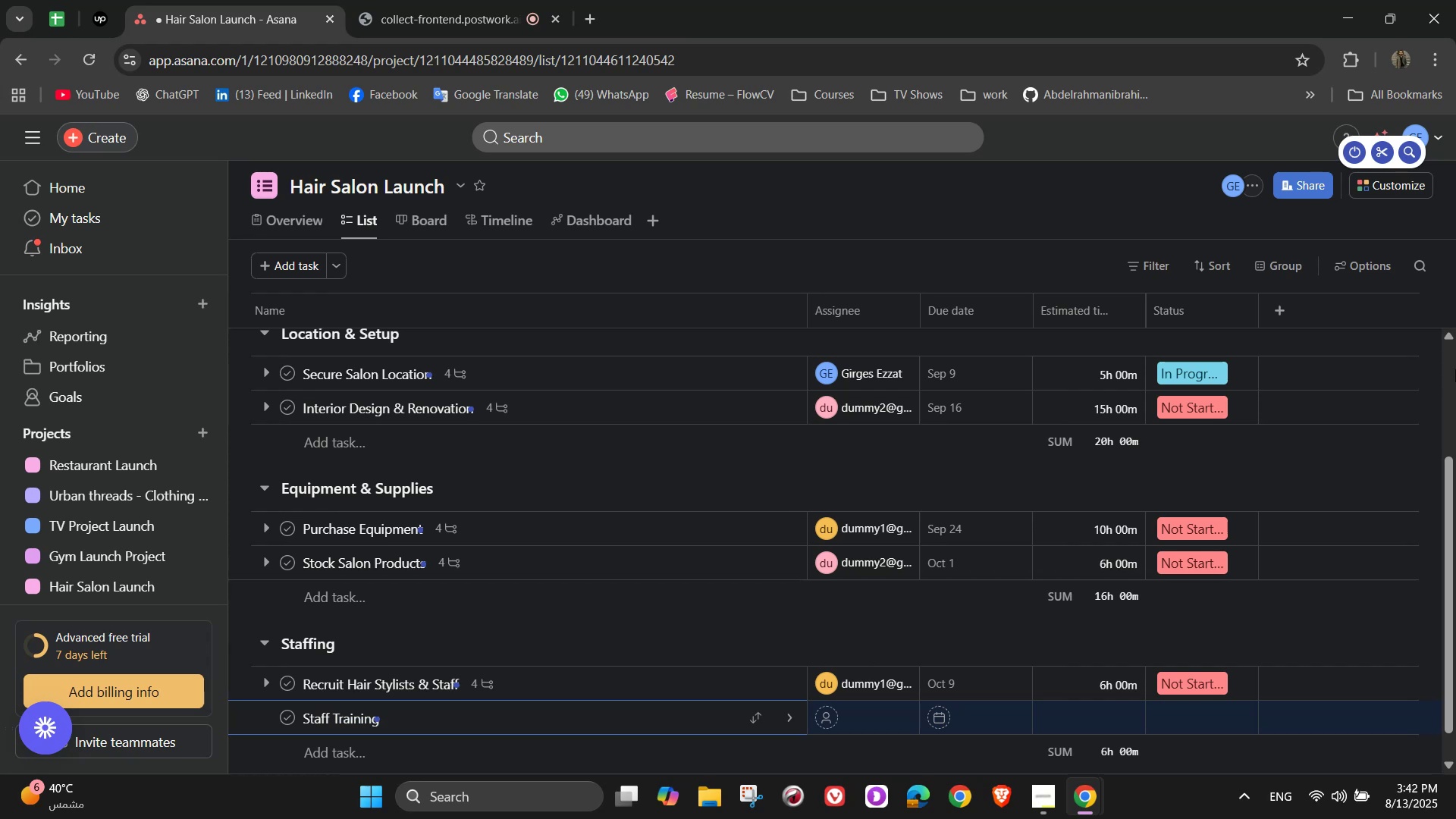 
left_click([780, 723])
 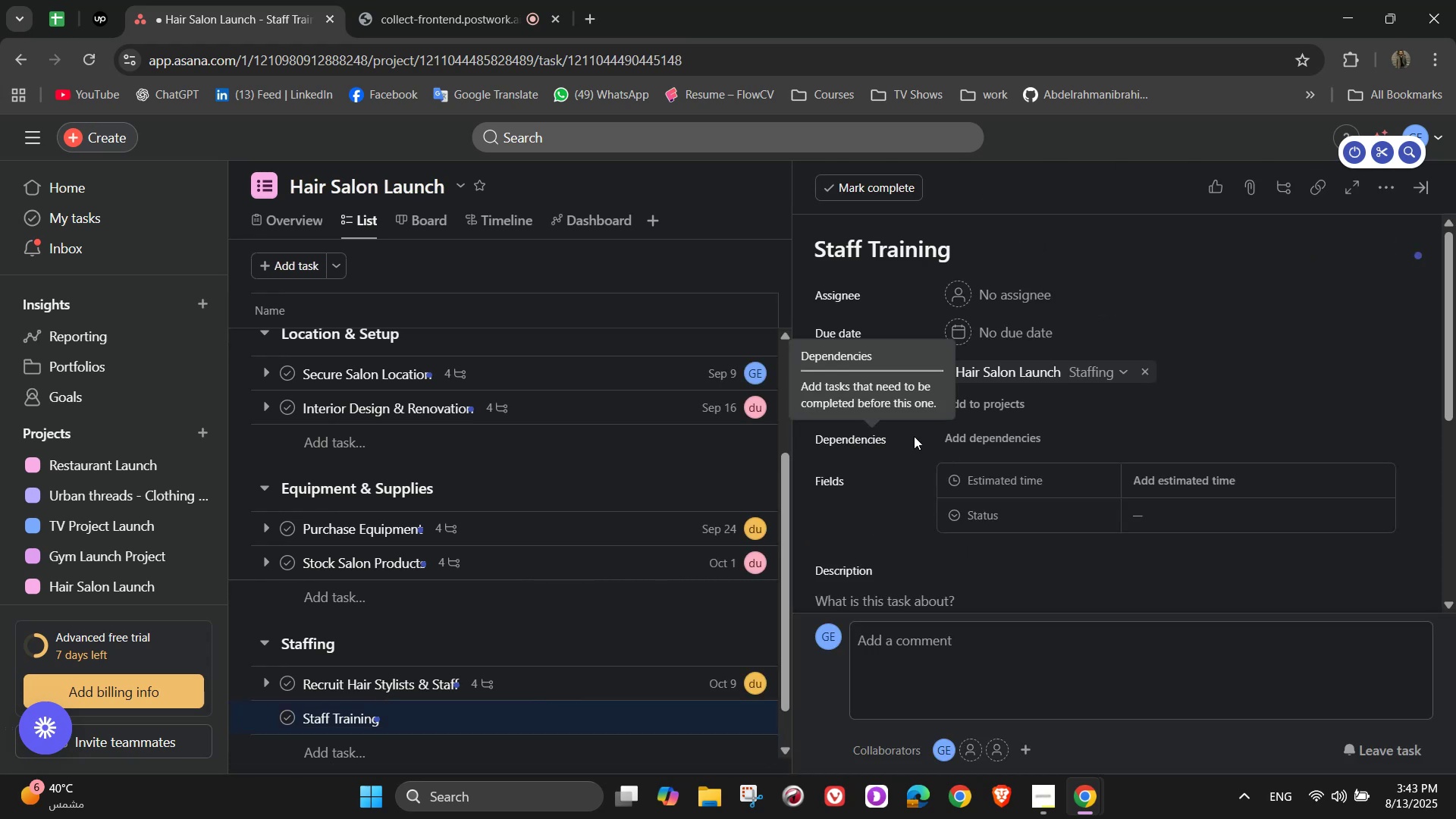 
scroll: coordinate [914, 425], scroll_direction: up, amount: 1.0
 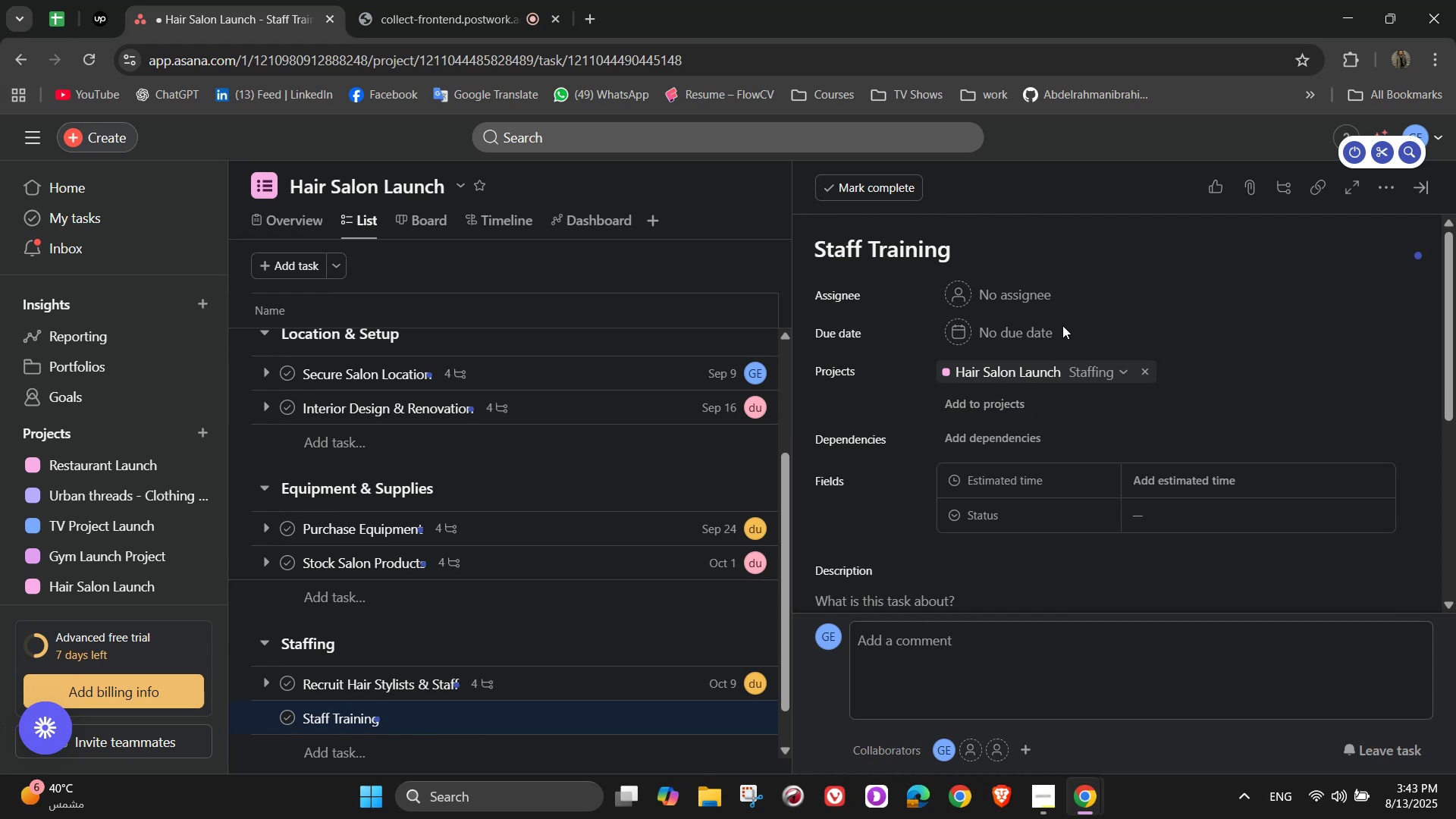 
wait(19.9)
 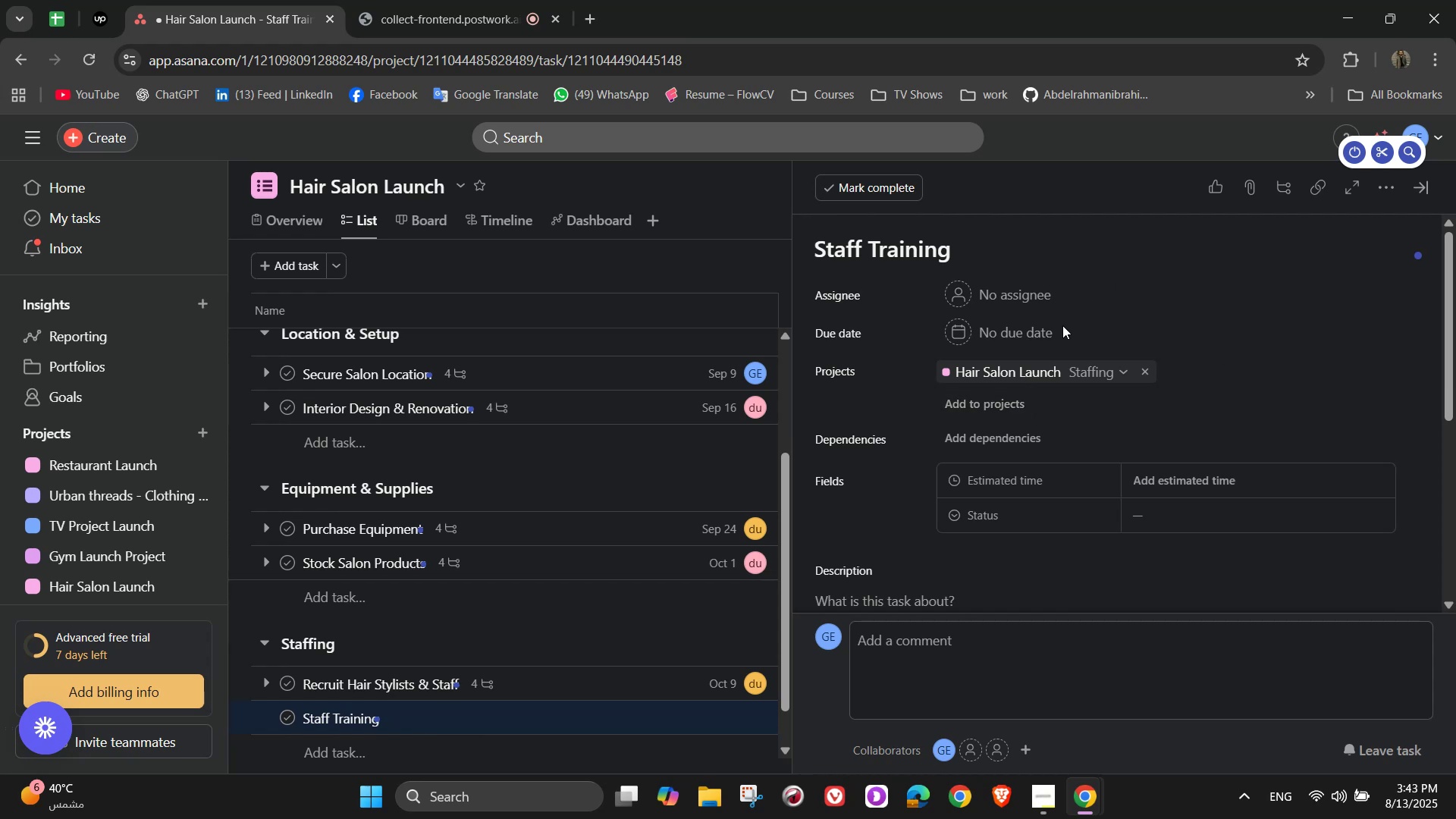 
left_click([1011, 300])
 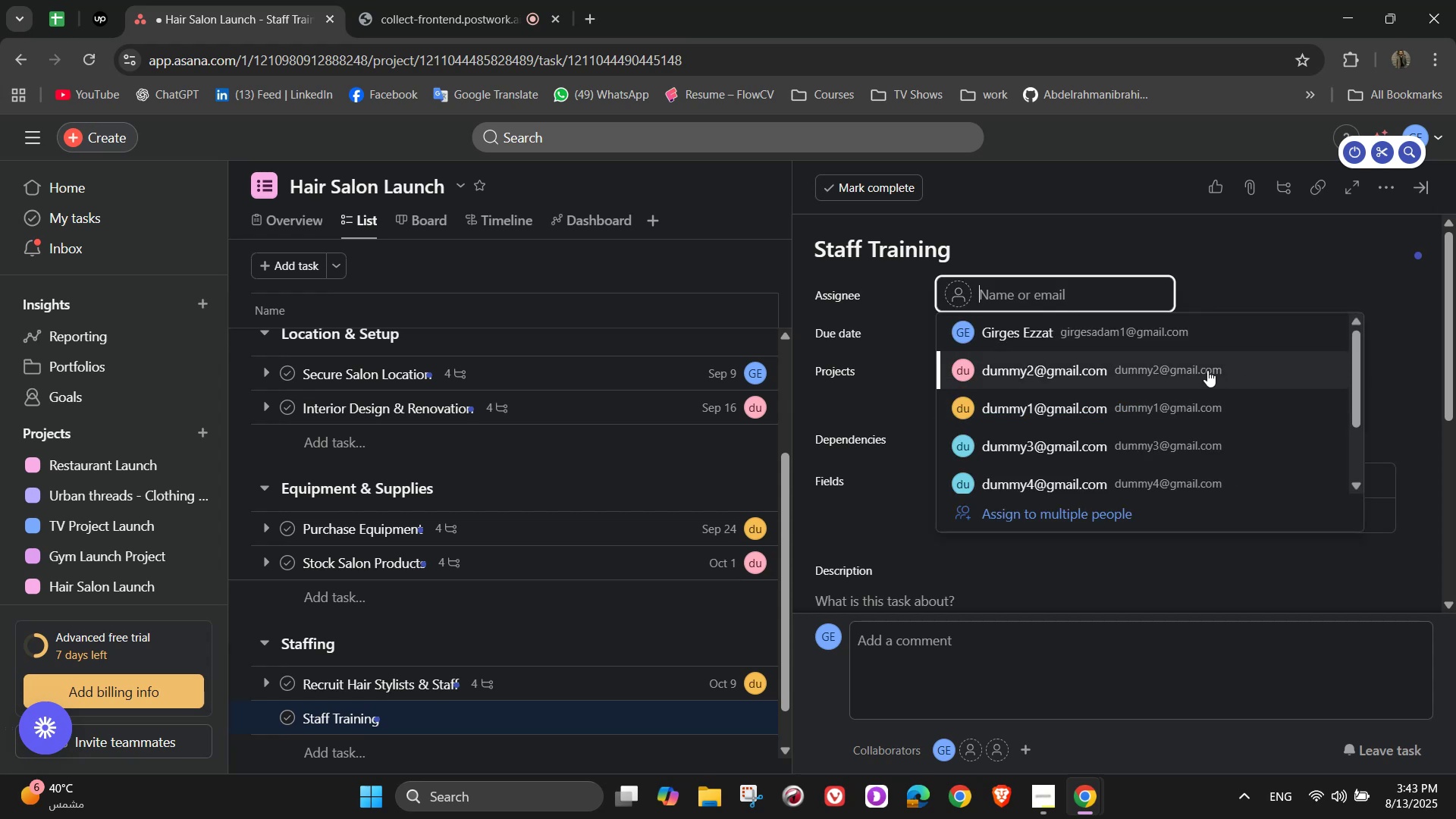 
left_click([1207, 378])
 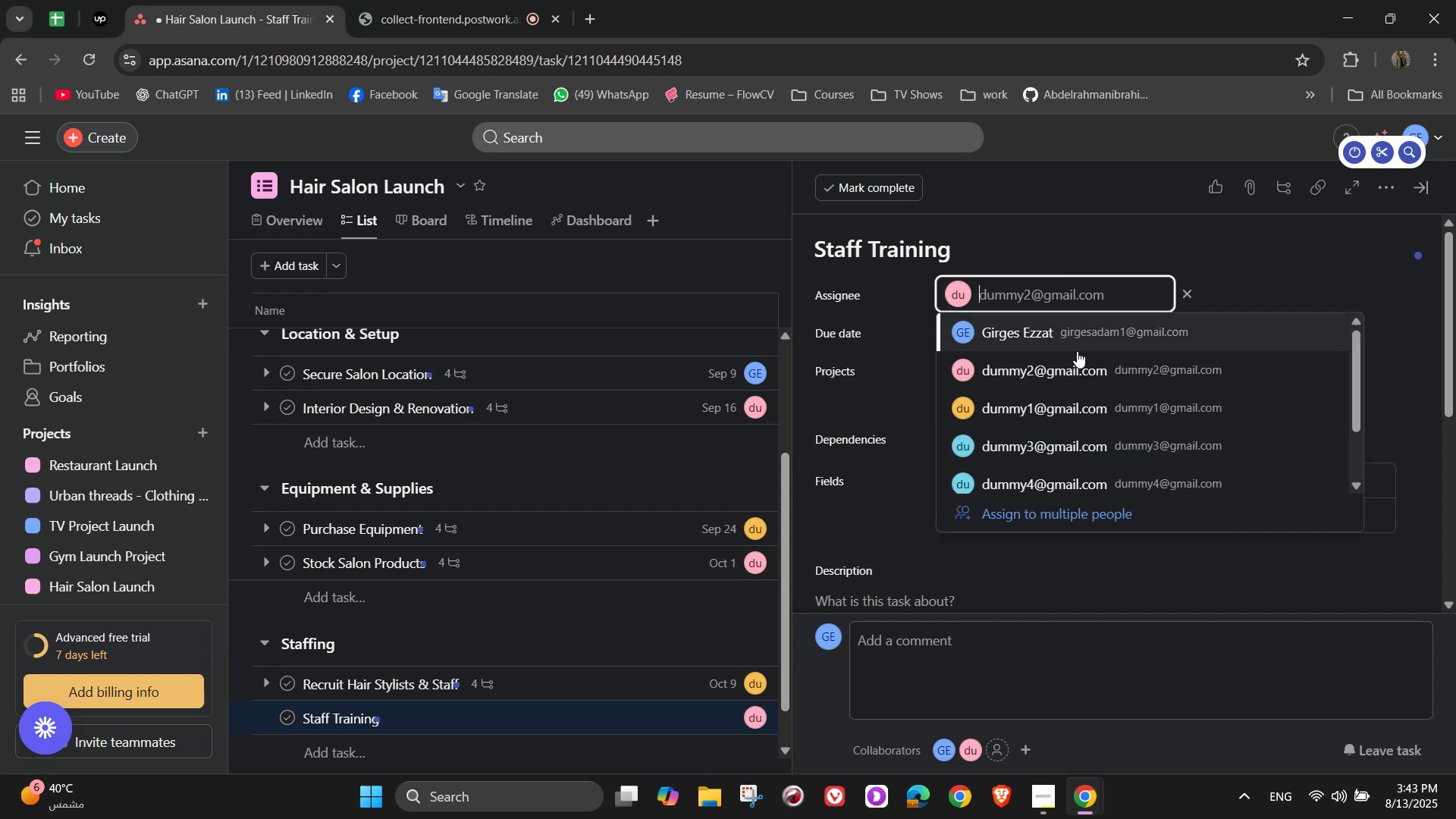 
left_click([1090, 456])
 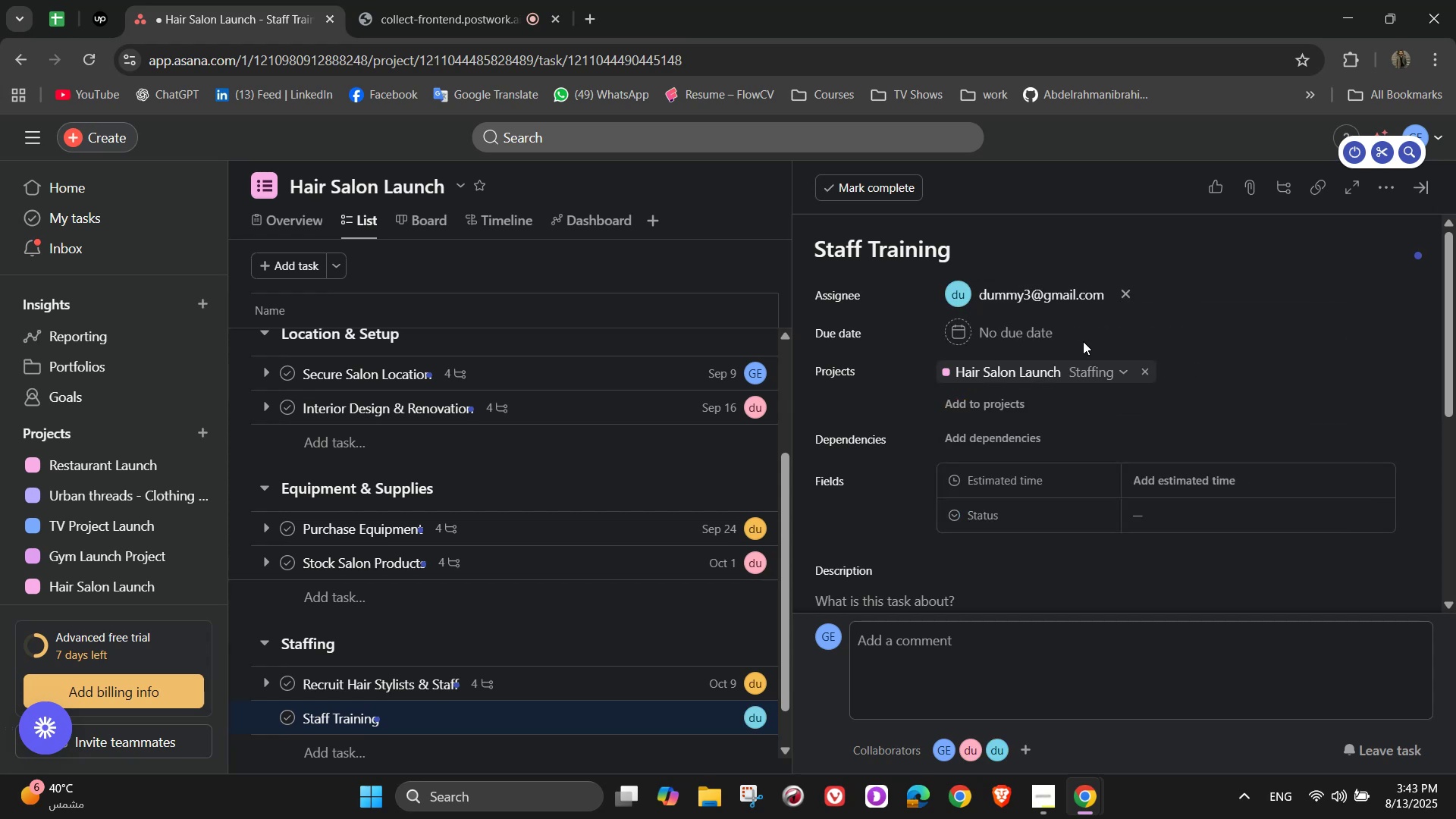 
left_click([1006, 340])
 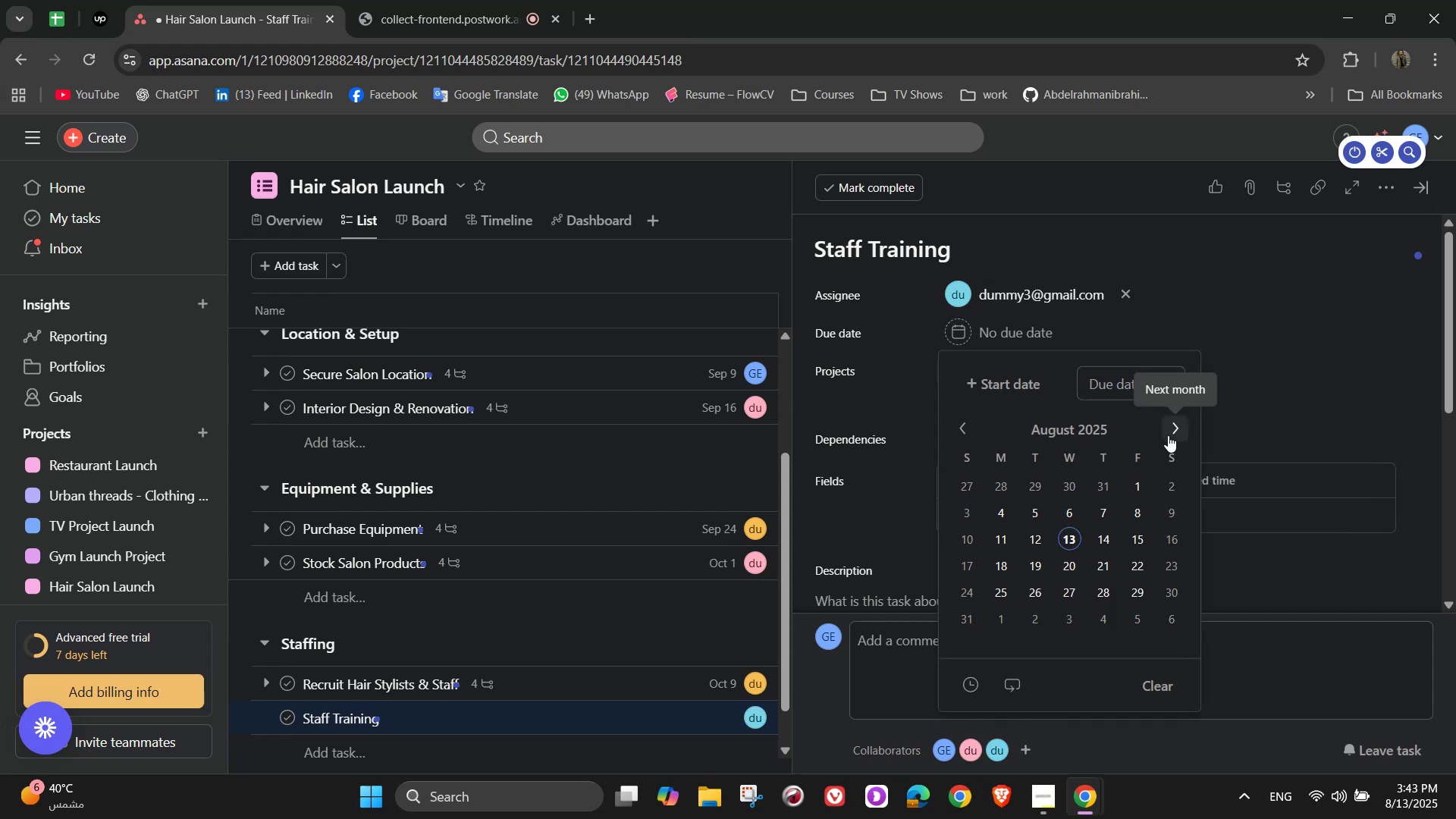 
double_click([1168, 435])
 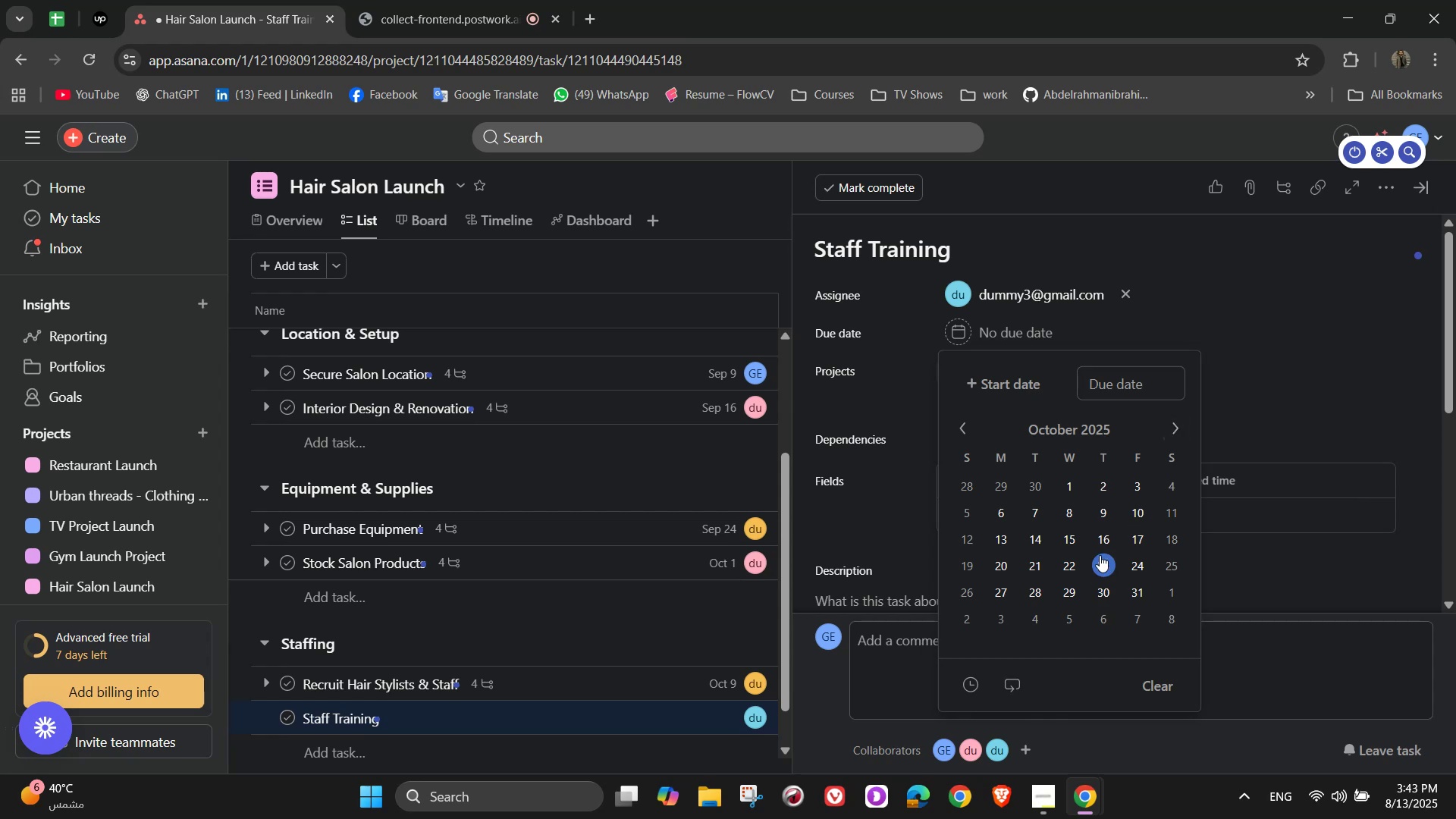 
left_click([1098, 547])
 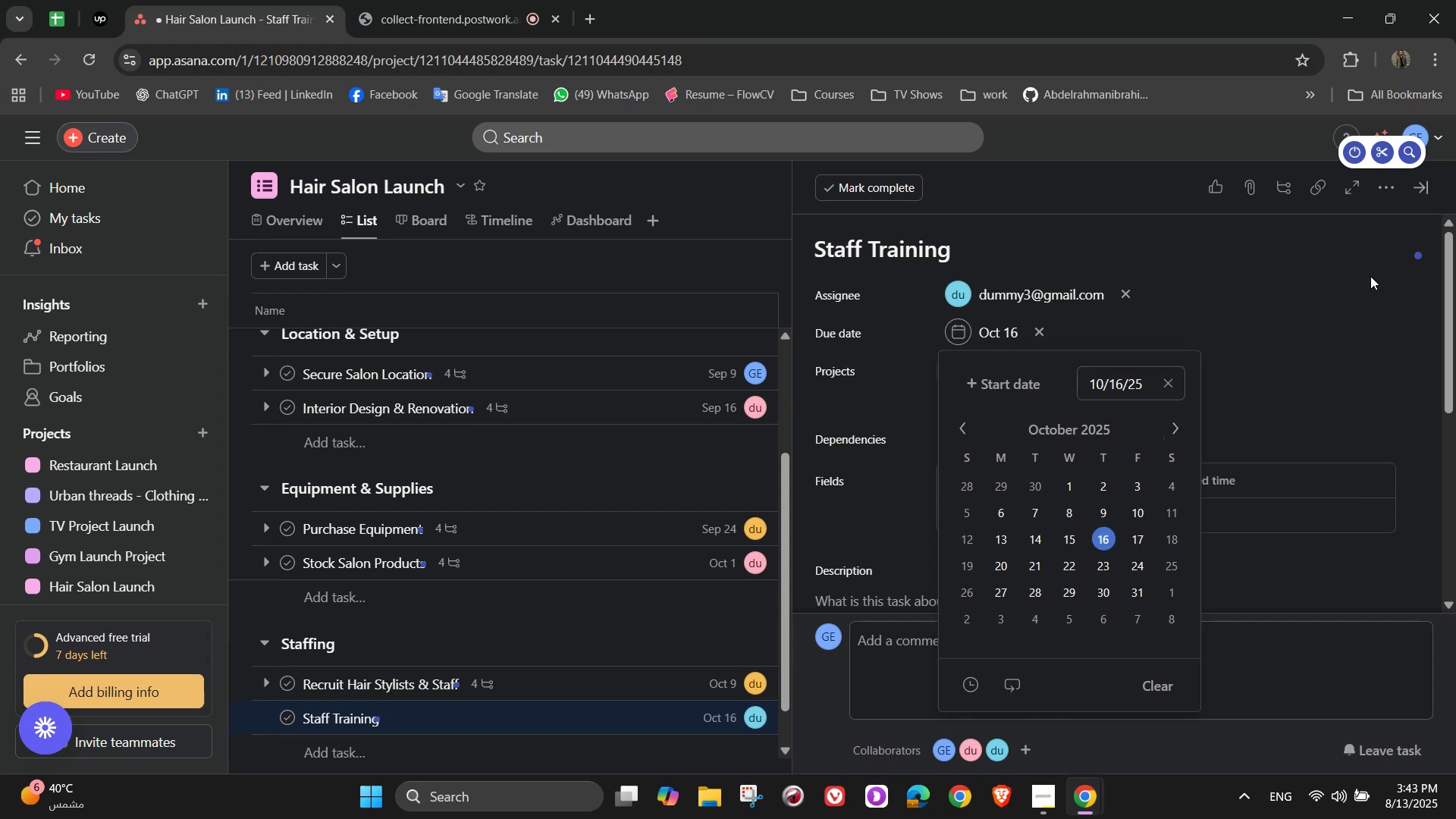 
double_click([1370, 276])
 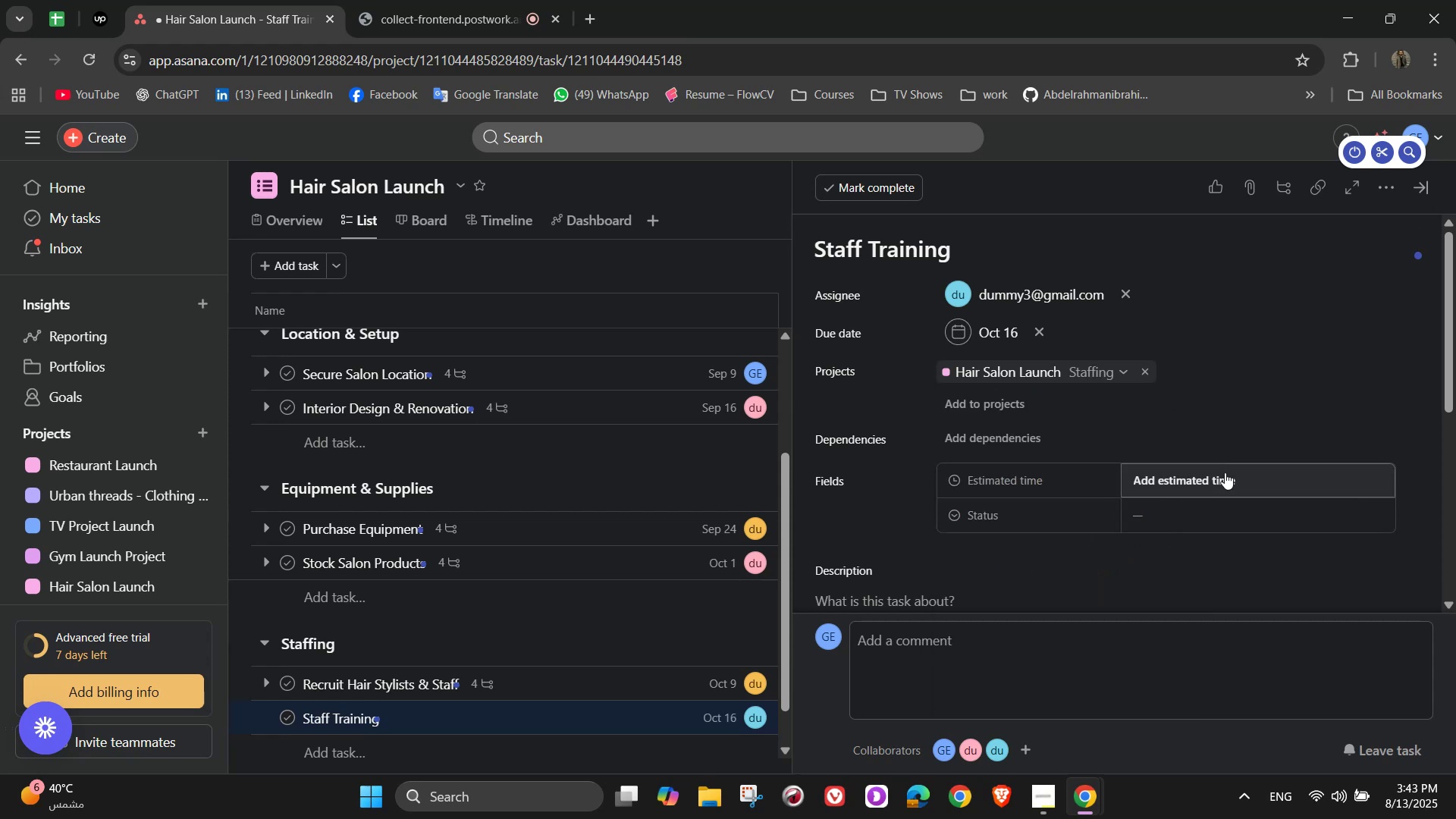 
double_click([1208, 482])
 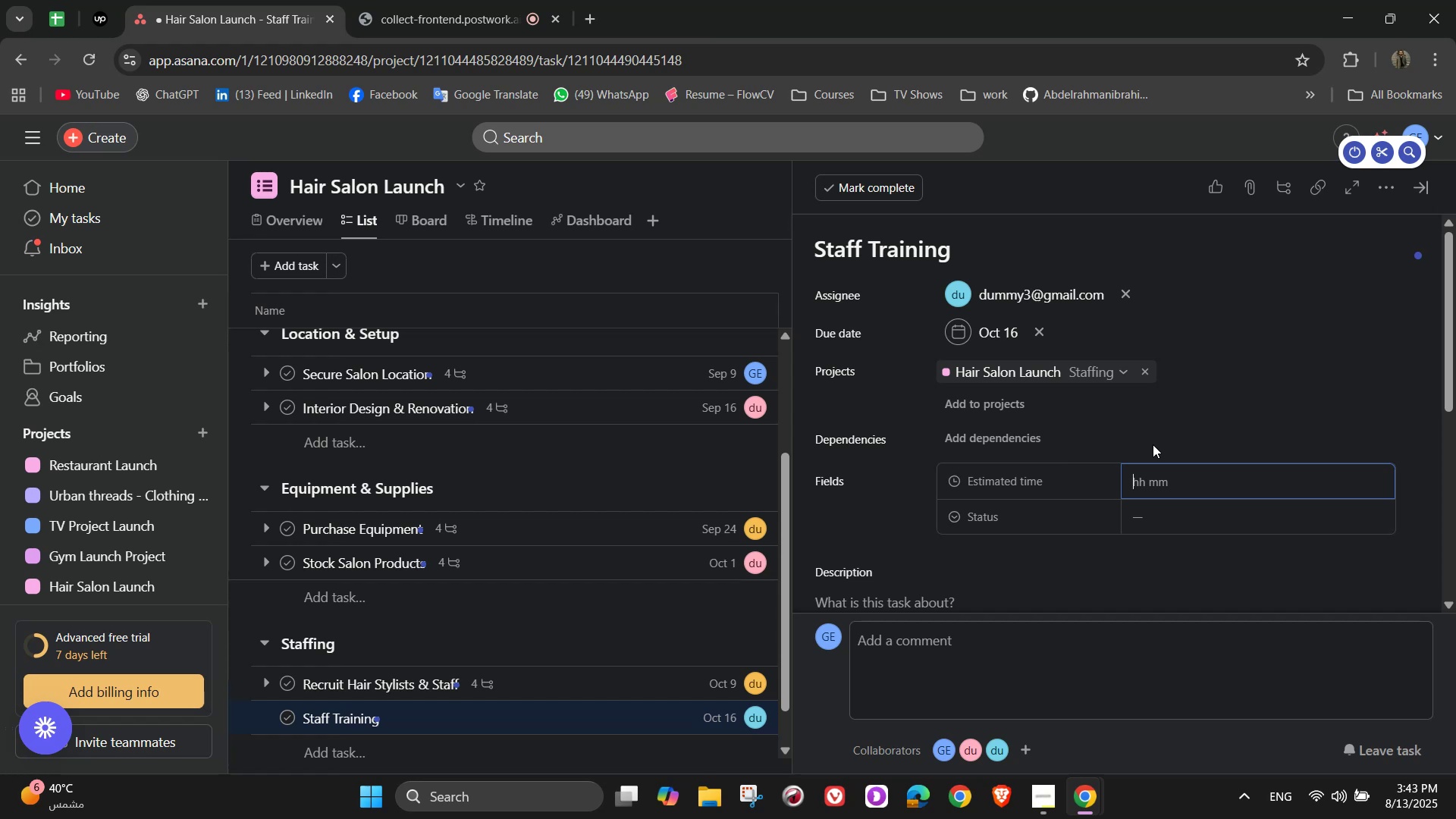 
wait(22.16)
 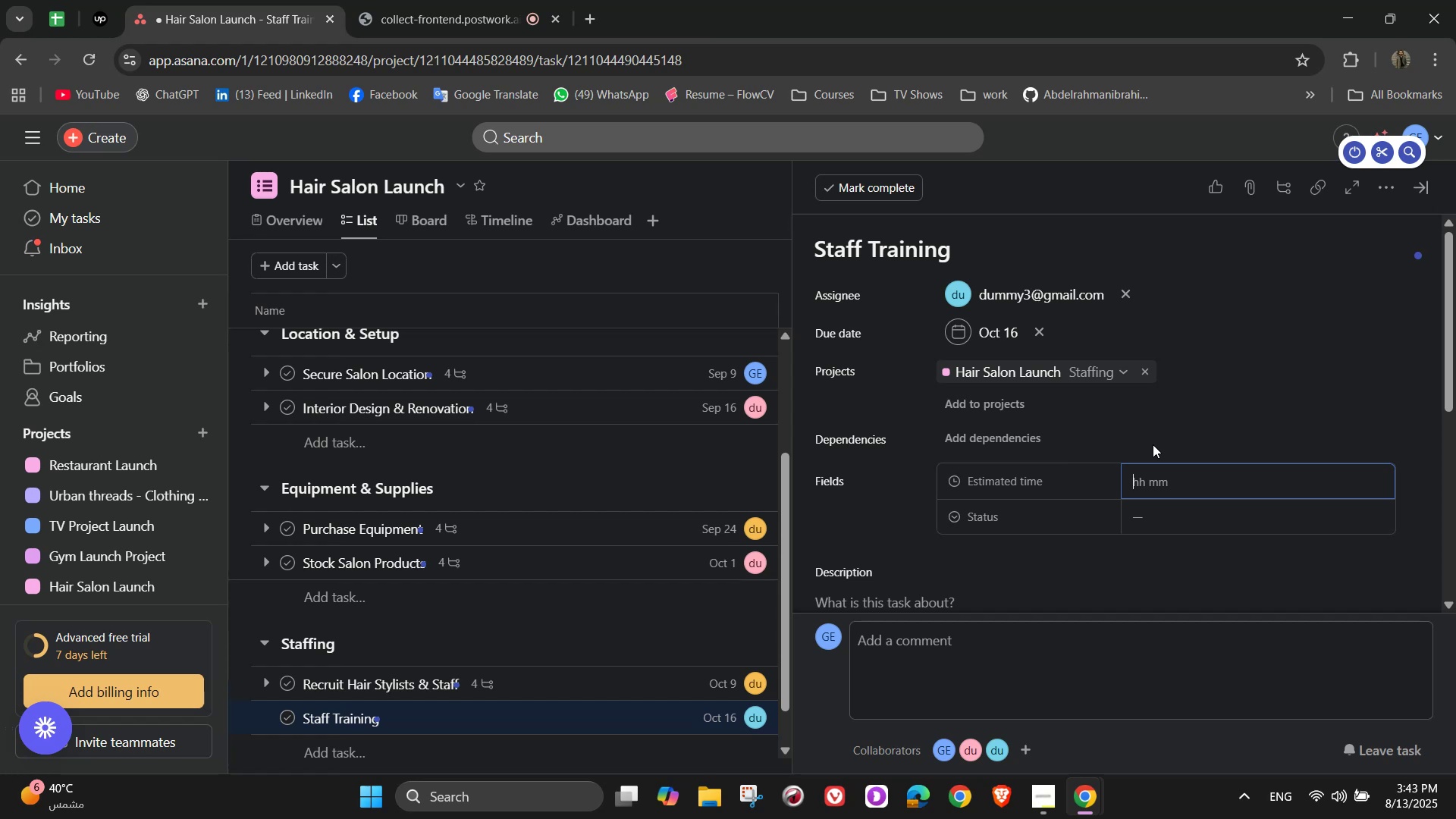 
key(Numpad2)
 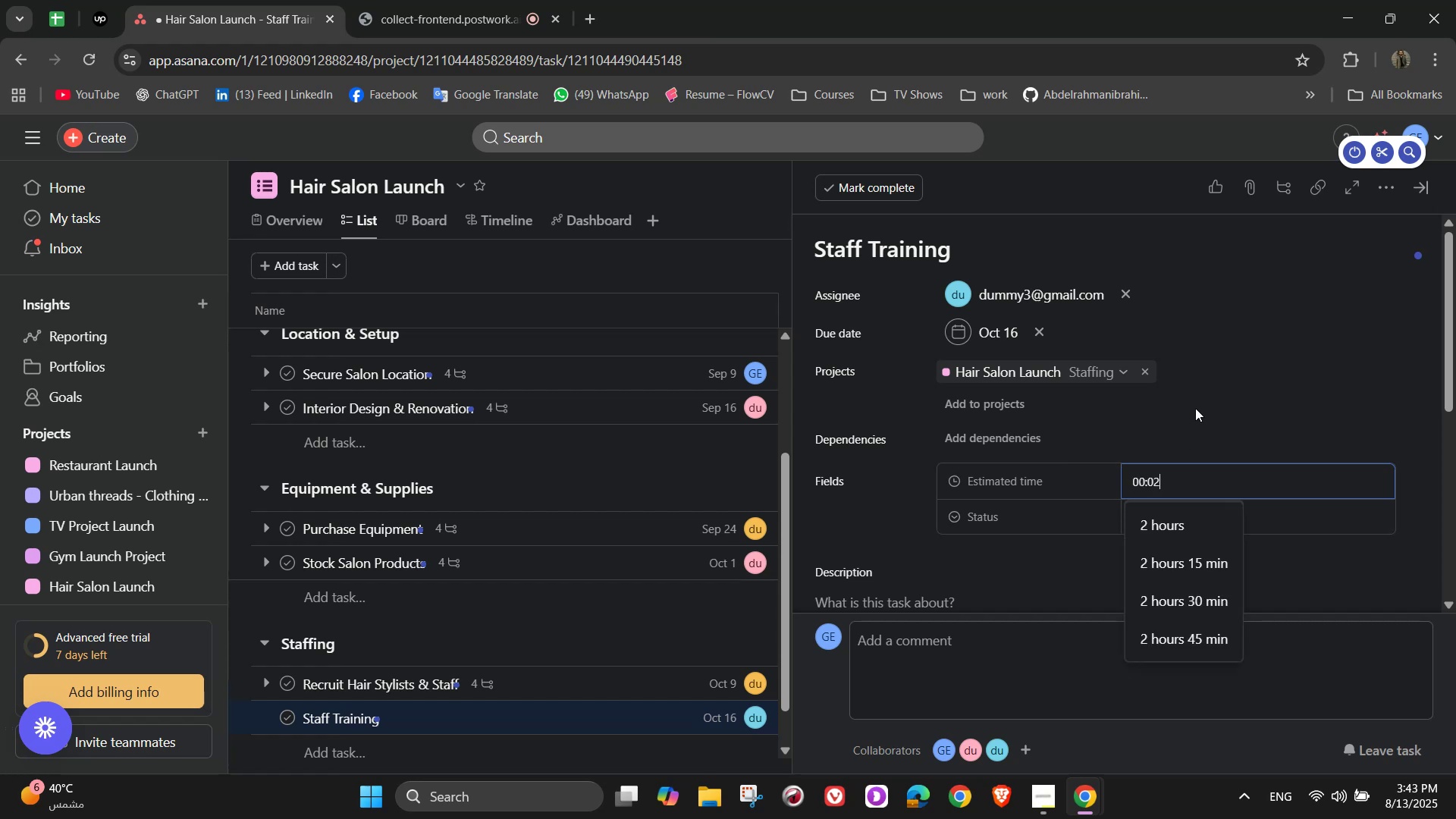 
key(Numpad4)
 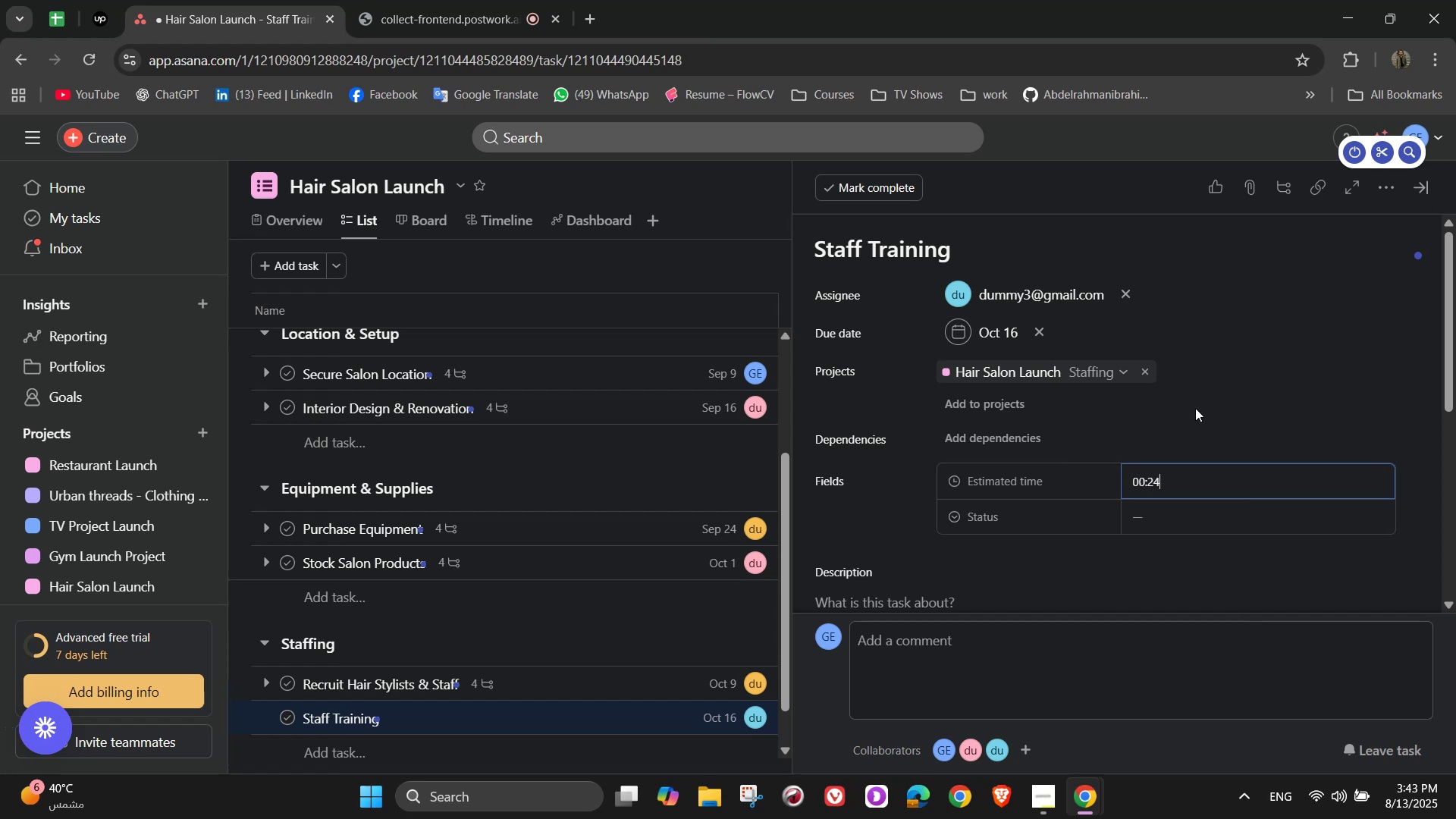 
key(Numpad0)
 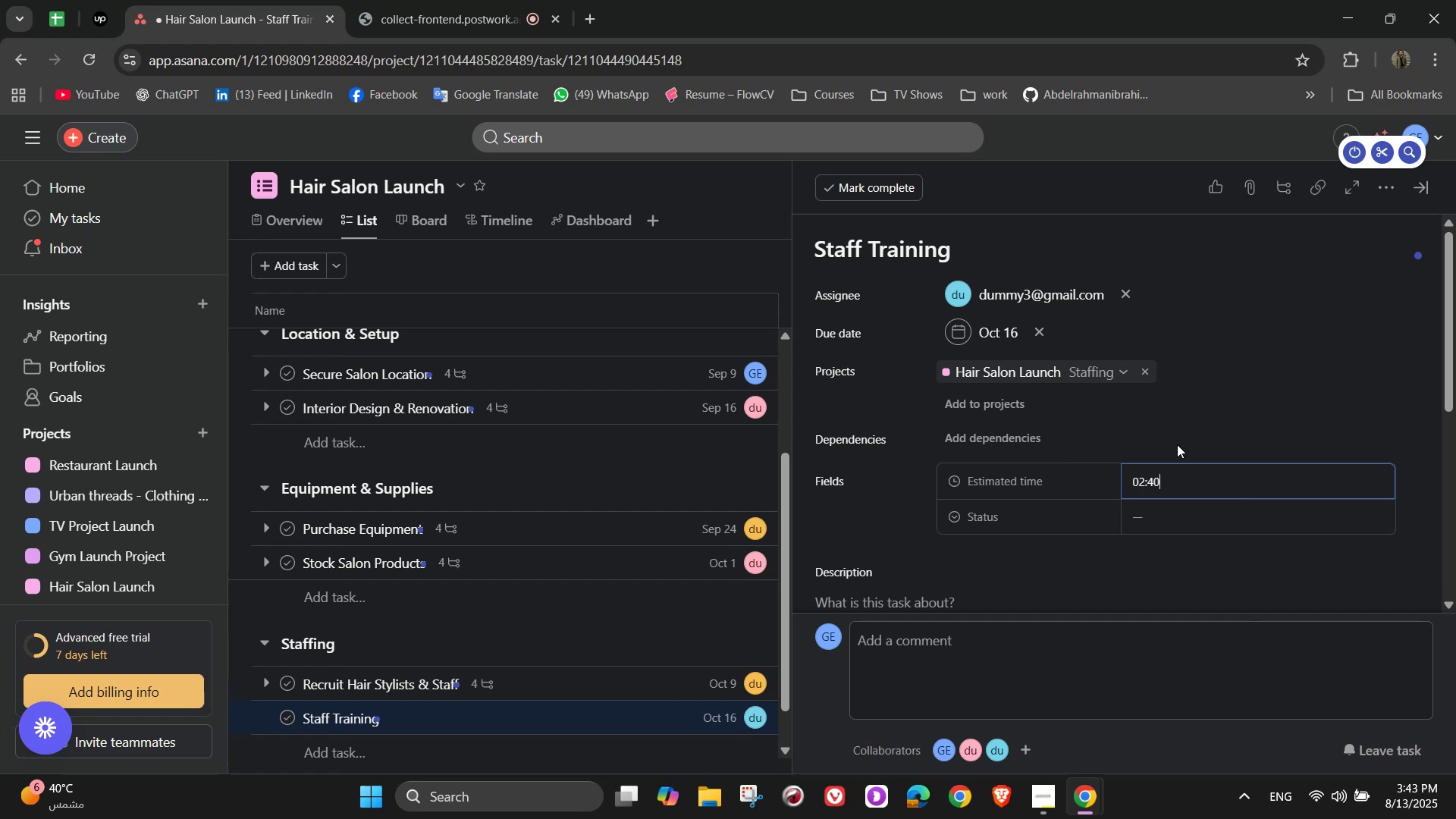 
key(Numpad0)
 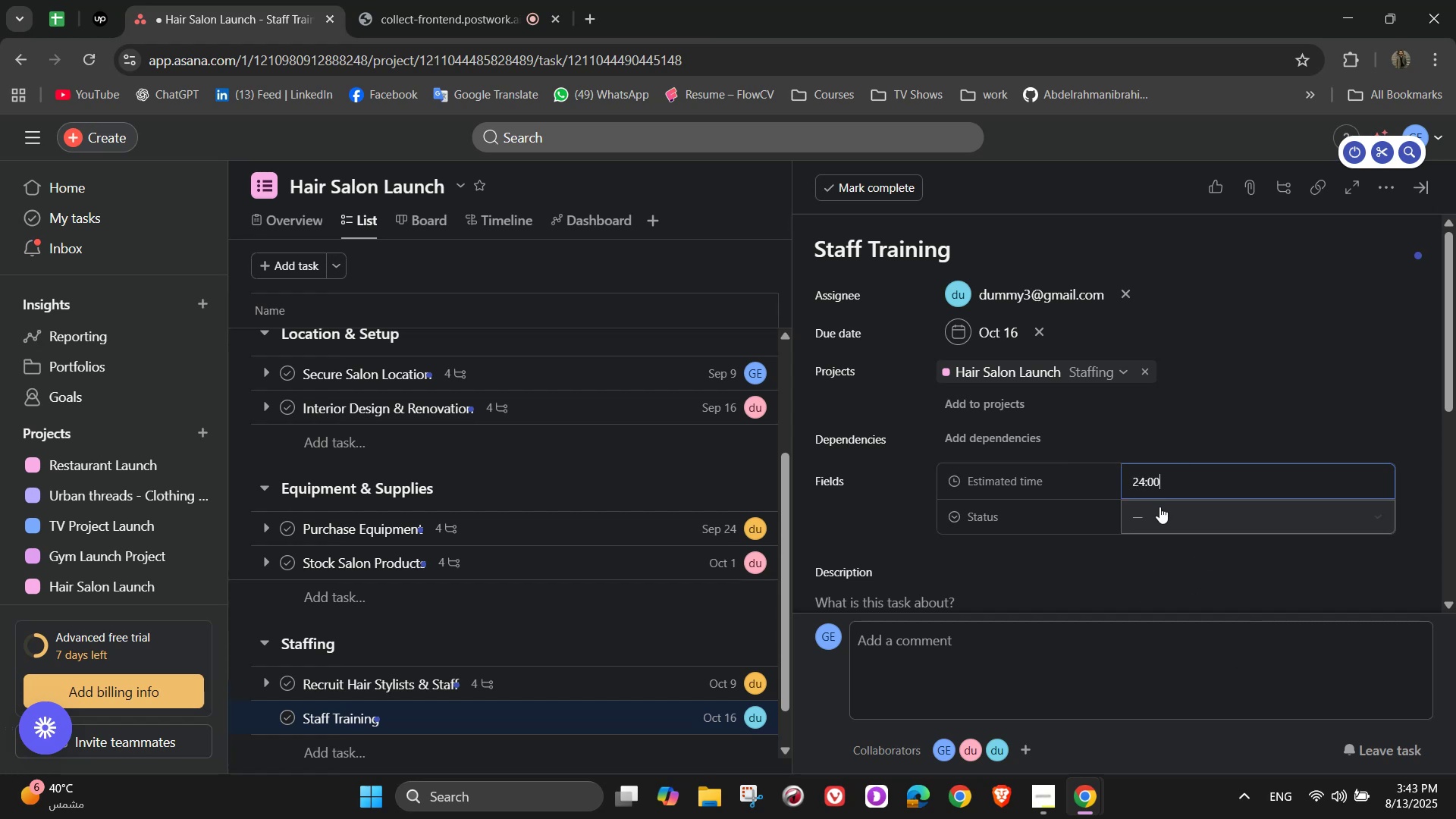 
left_click([1159, 507])
 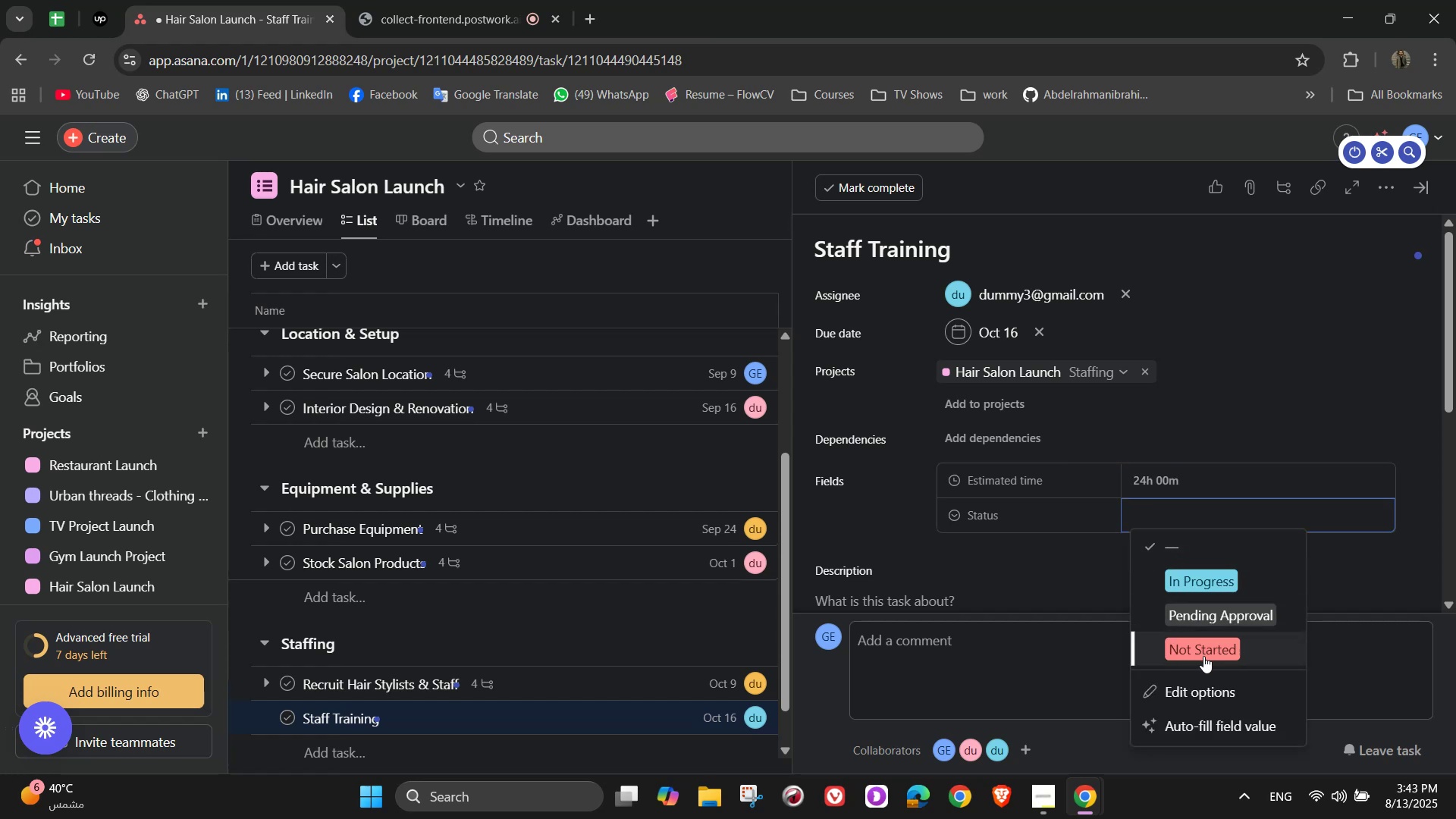 
left_click([1203, 656])
 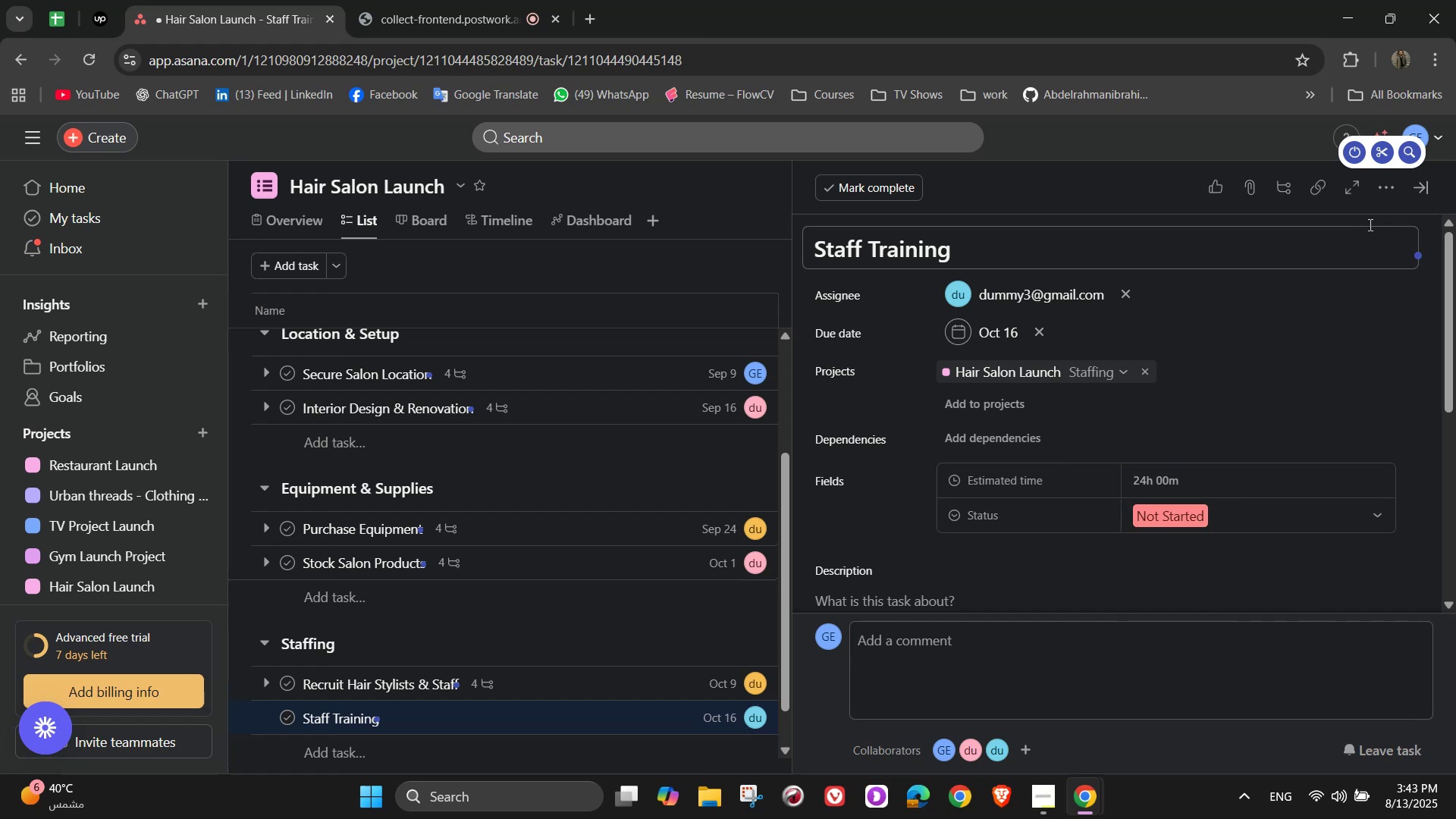 
left_click([1376, 197])
 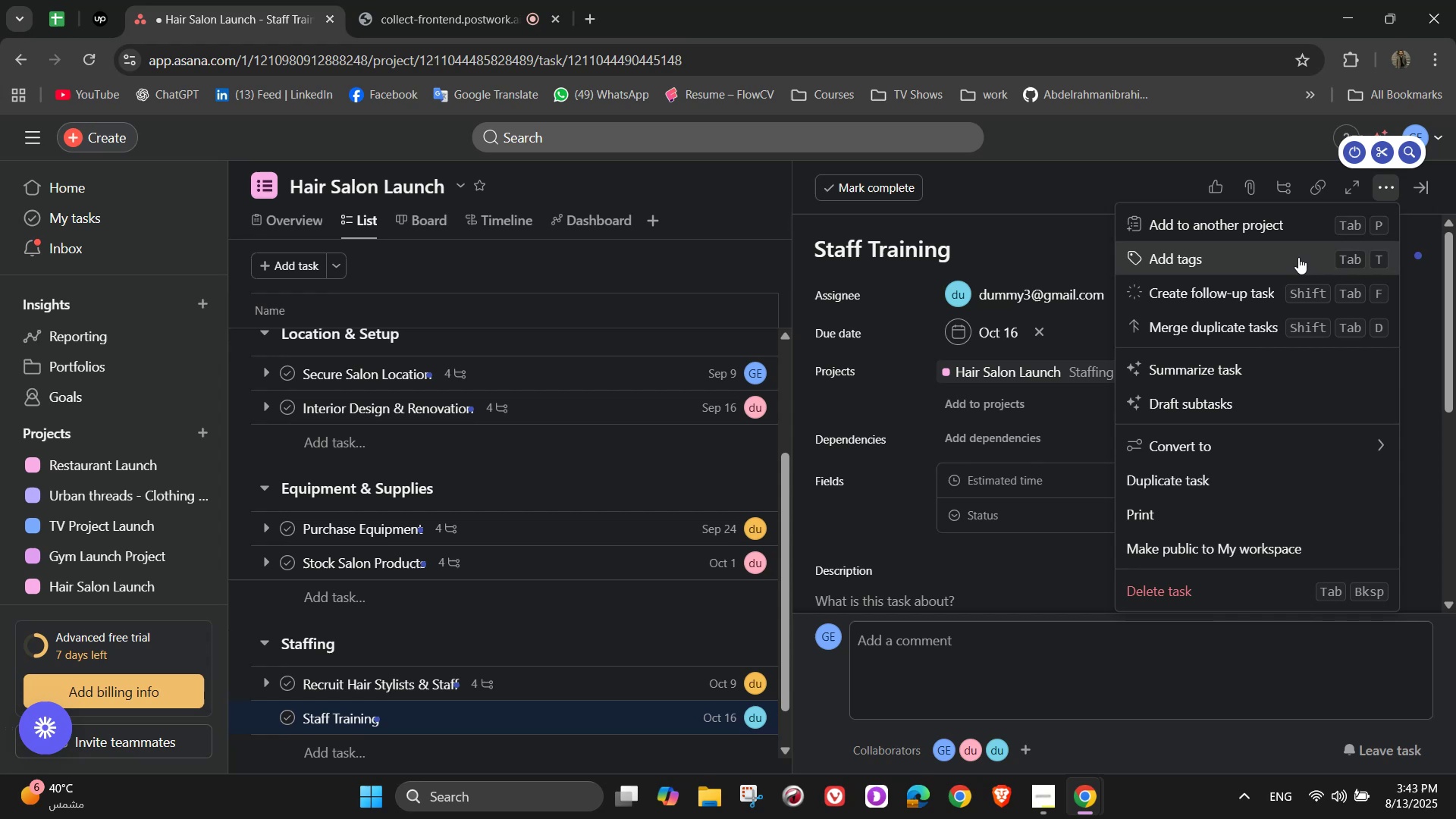 
left_click([1283, 265])
 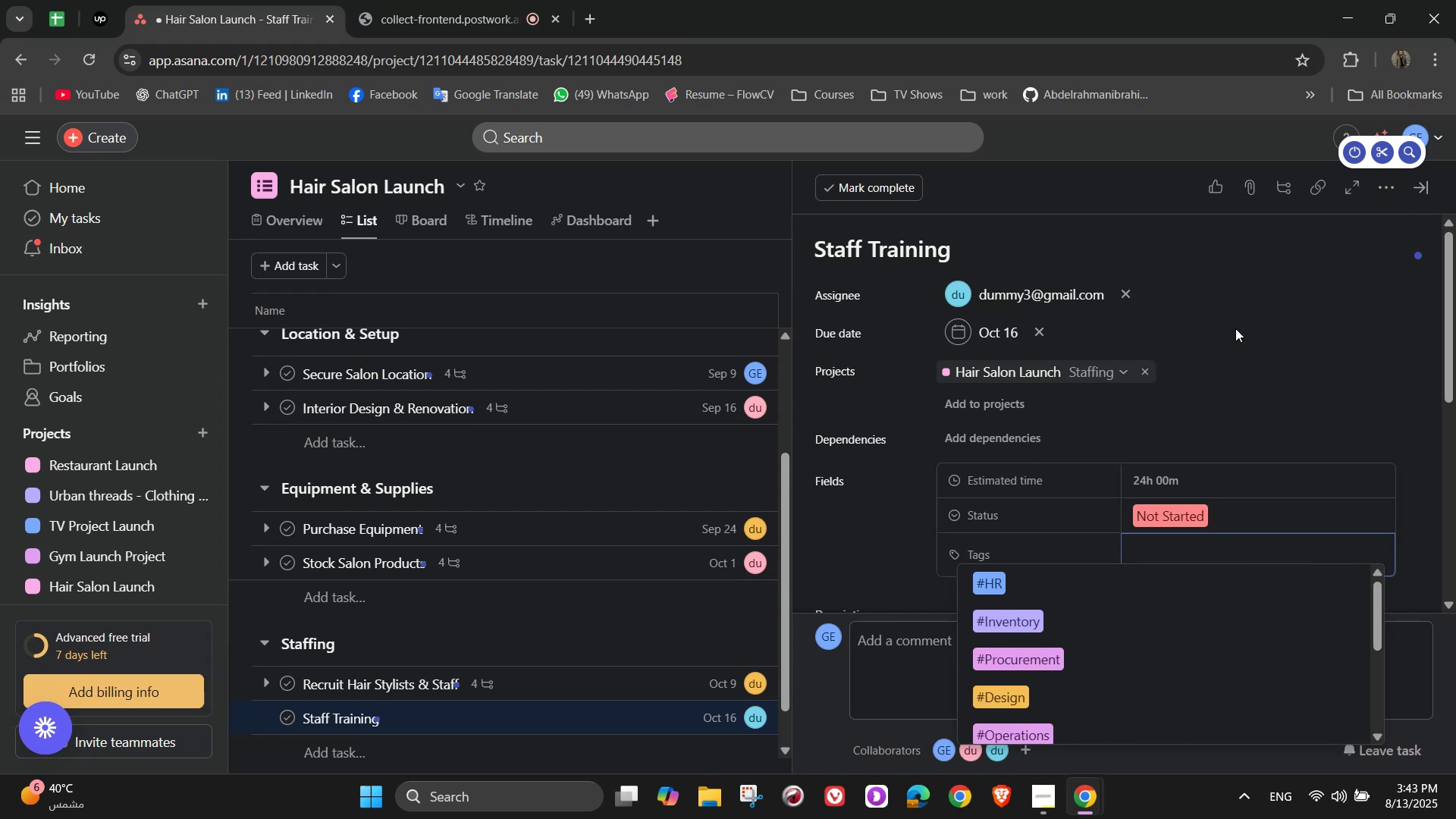 
key(O)
 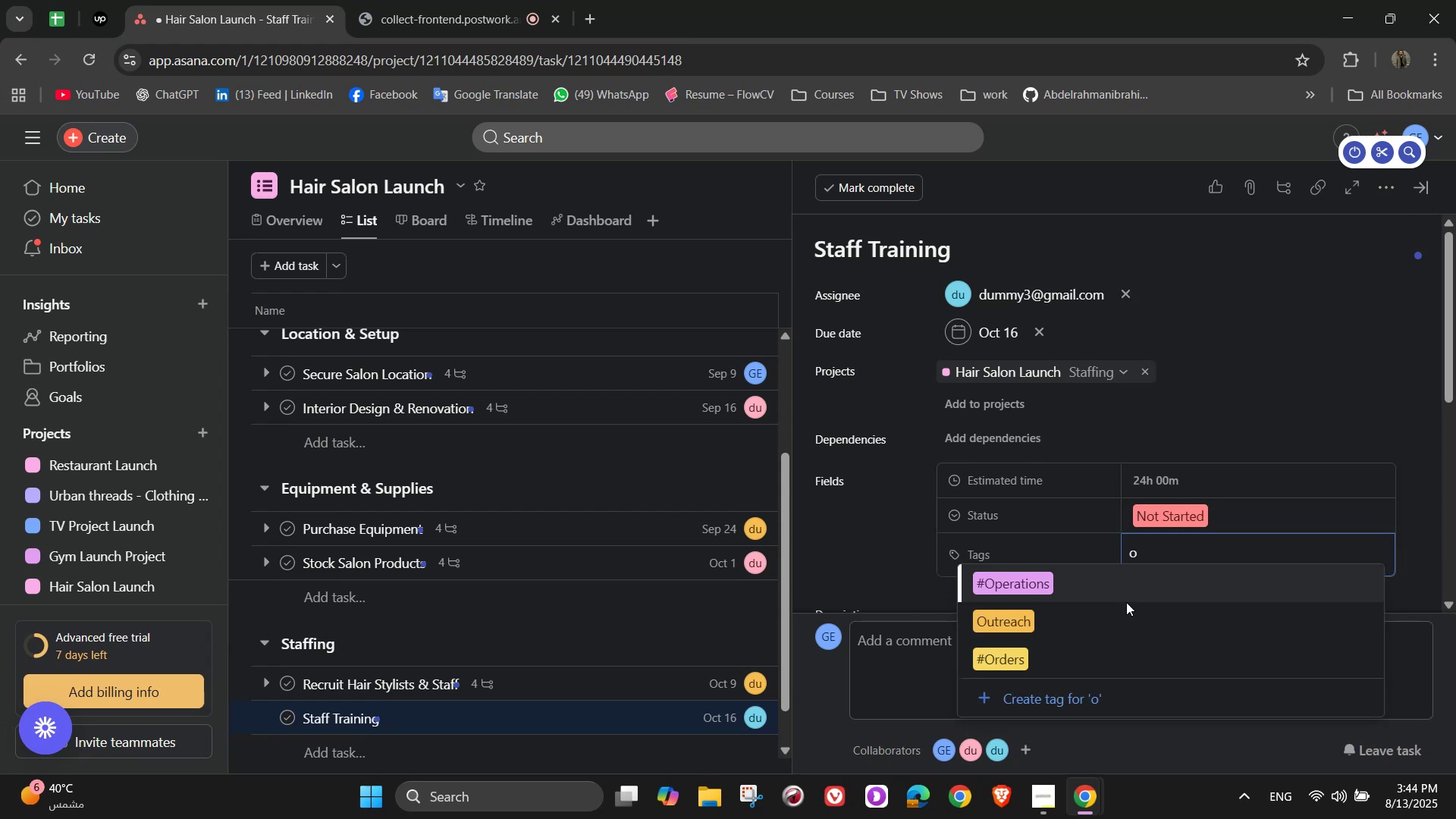 
left_click([1108, 592])
 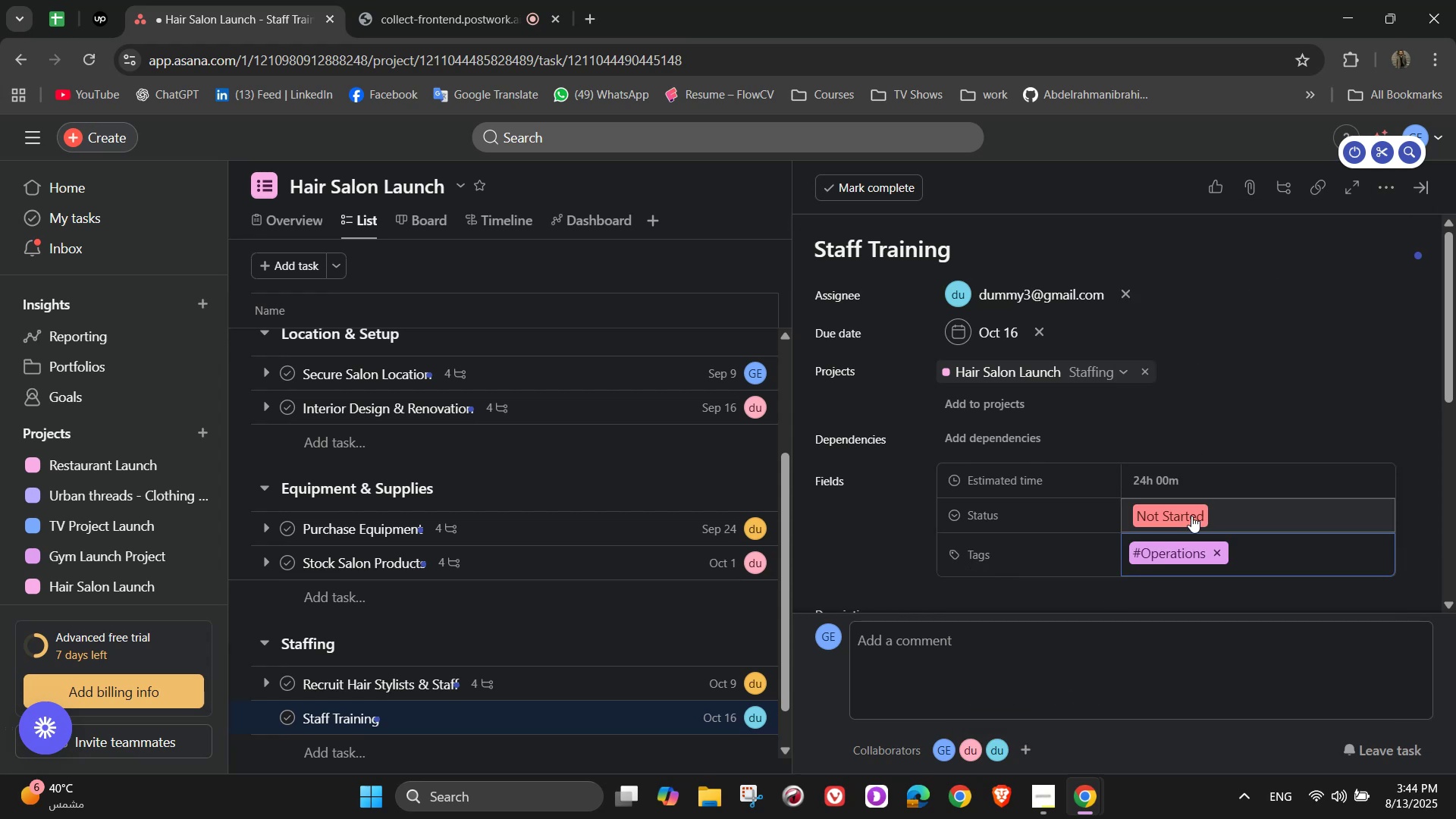 
scroll: coordinate [1213, 492], scroll_direction: down, amount: 4.0
 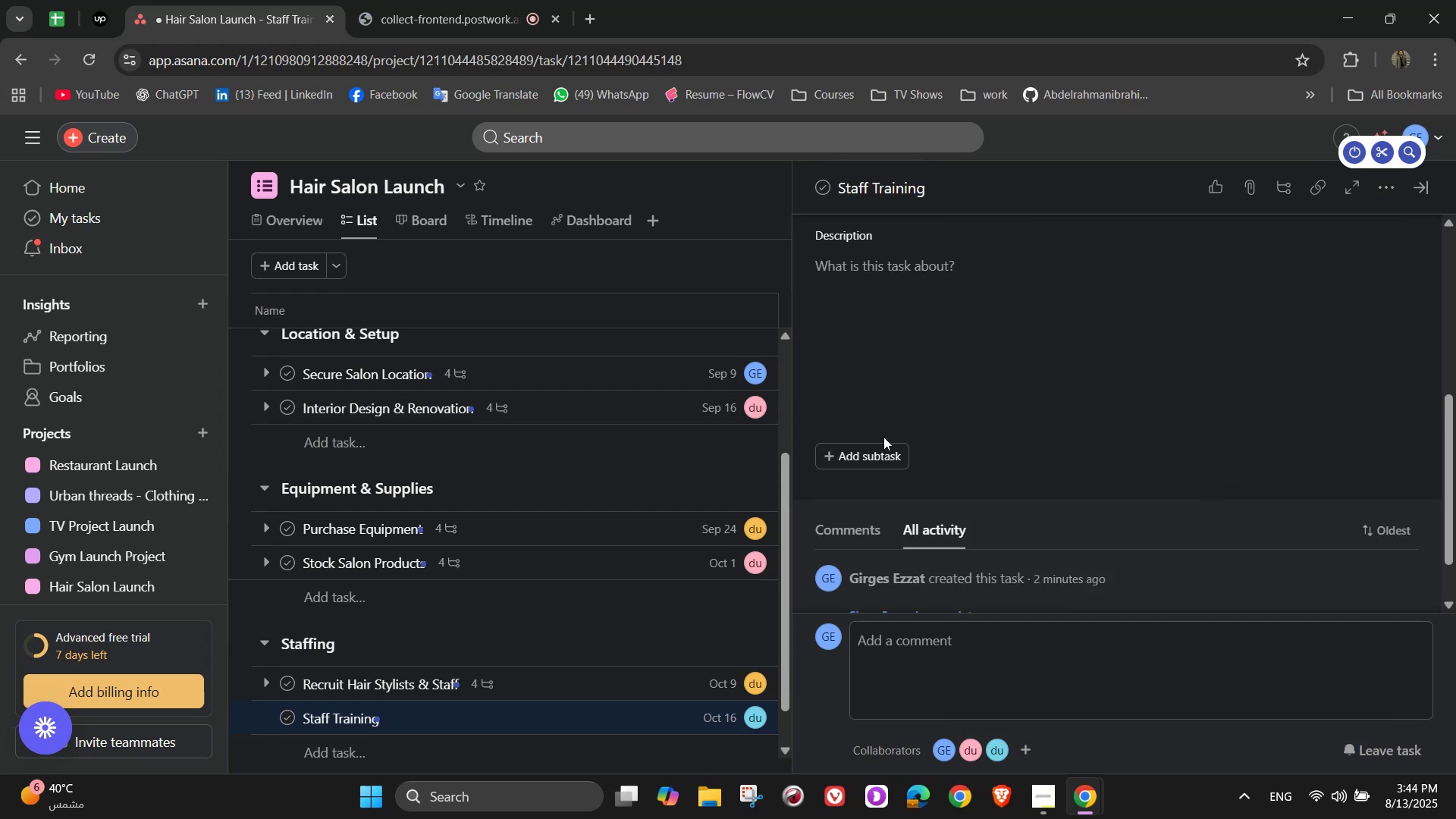 
left_click([883, 448])
 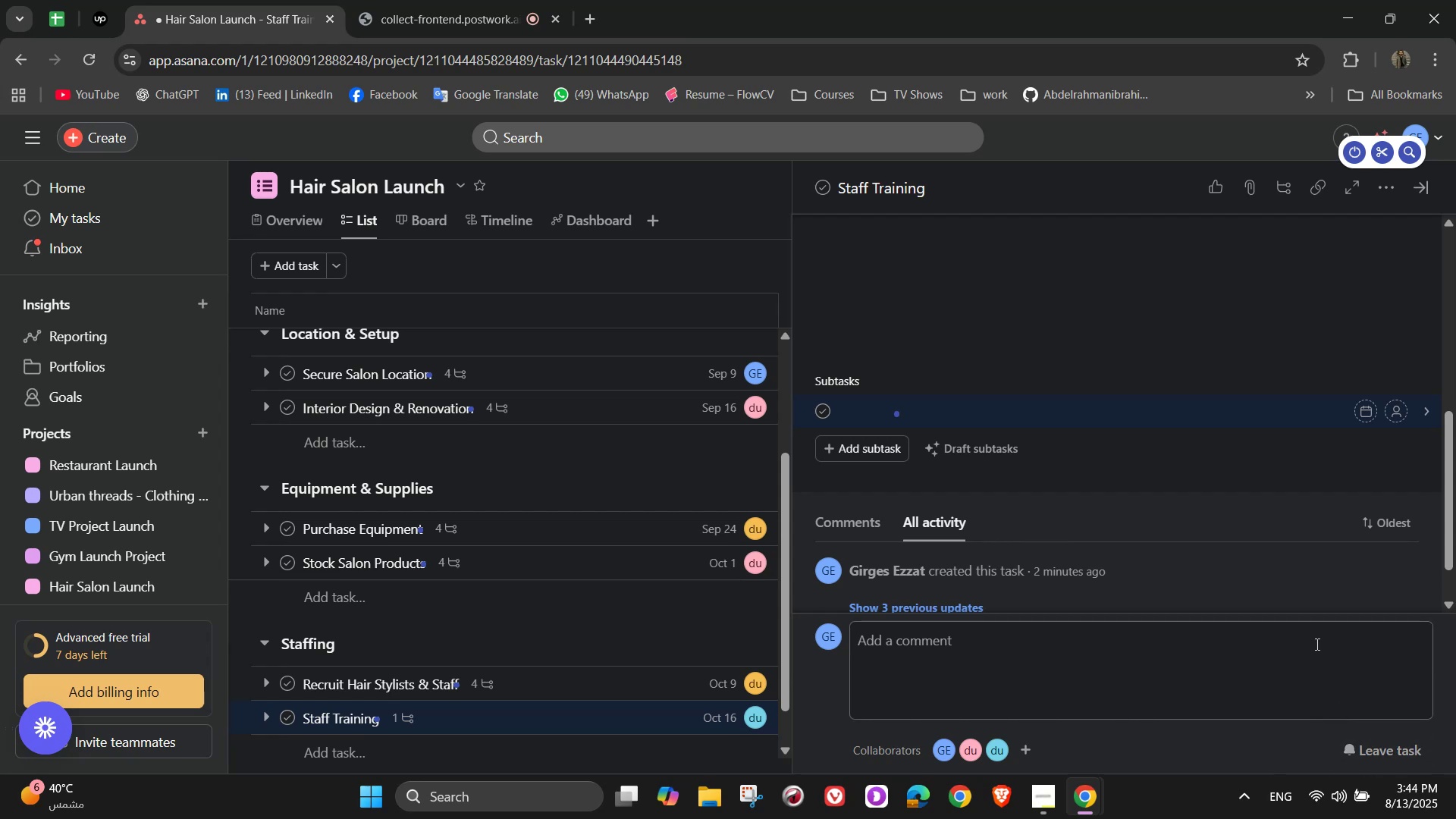 
wait(36.12)
 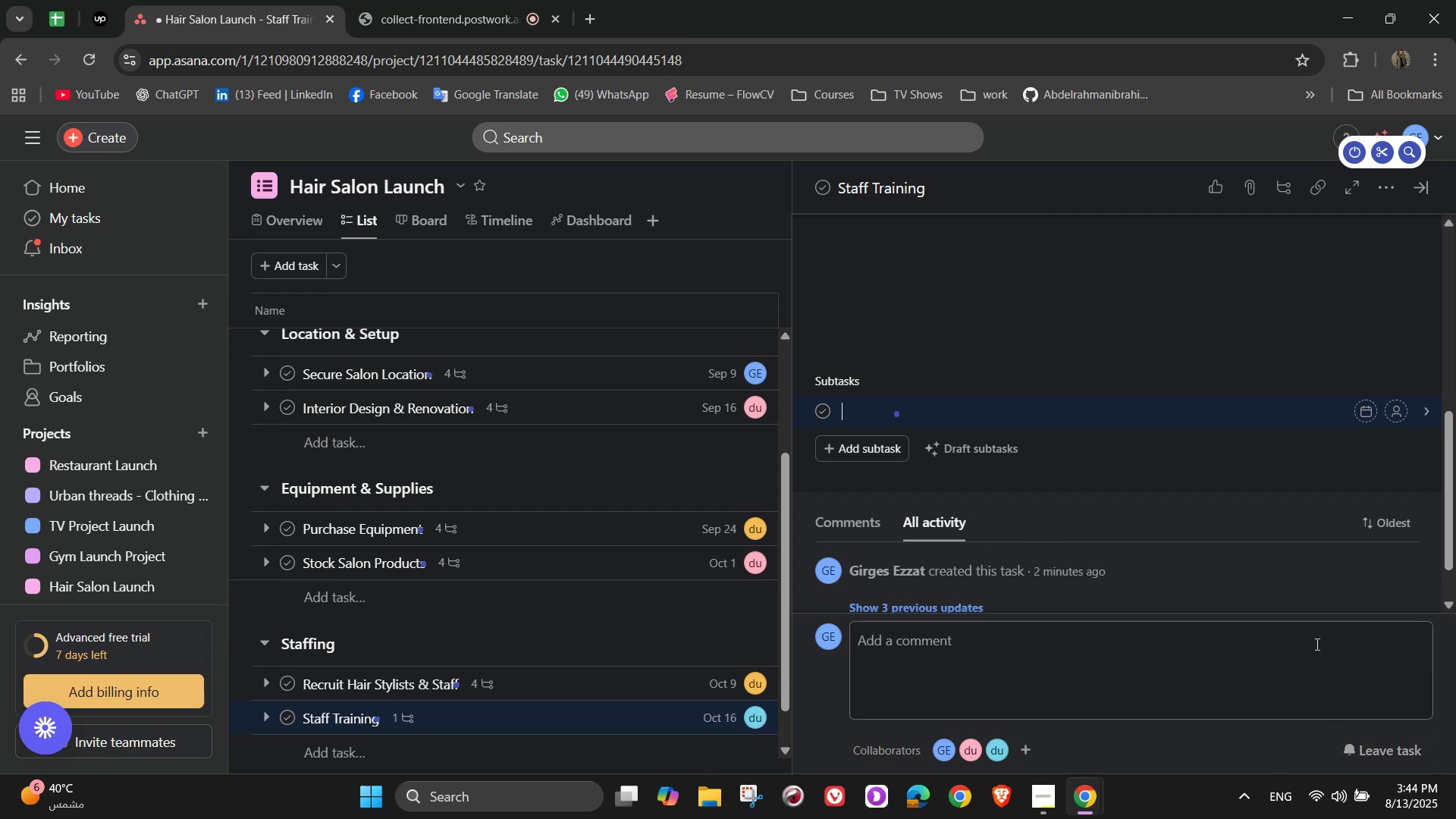 
type(Train on customer service protoca)
key(Backspace)
type(ols)
 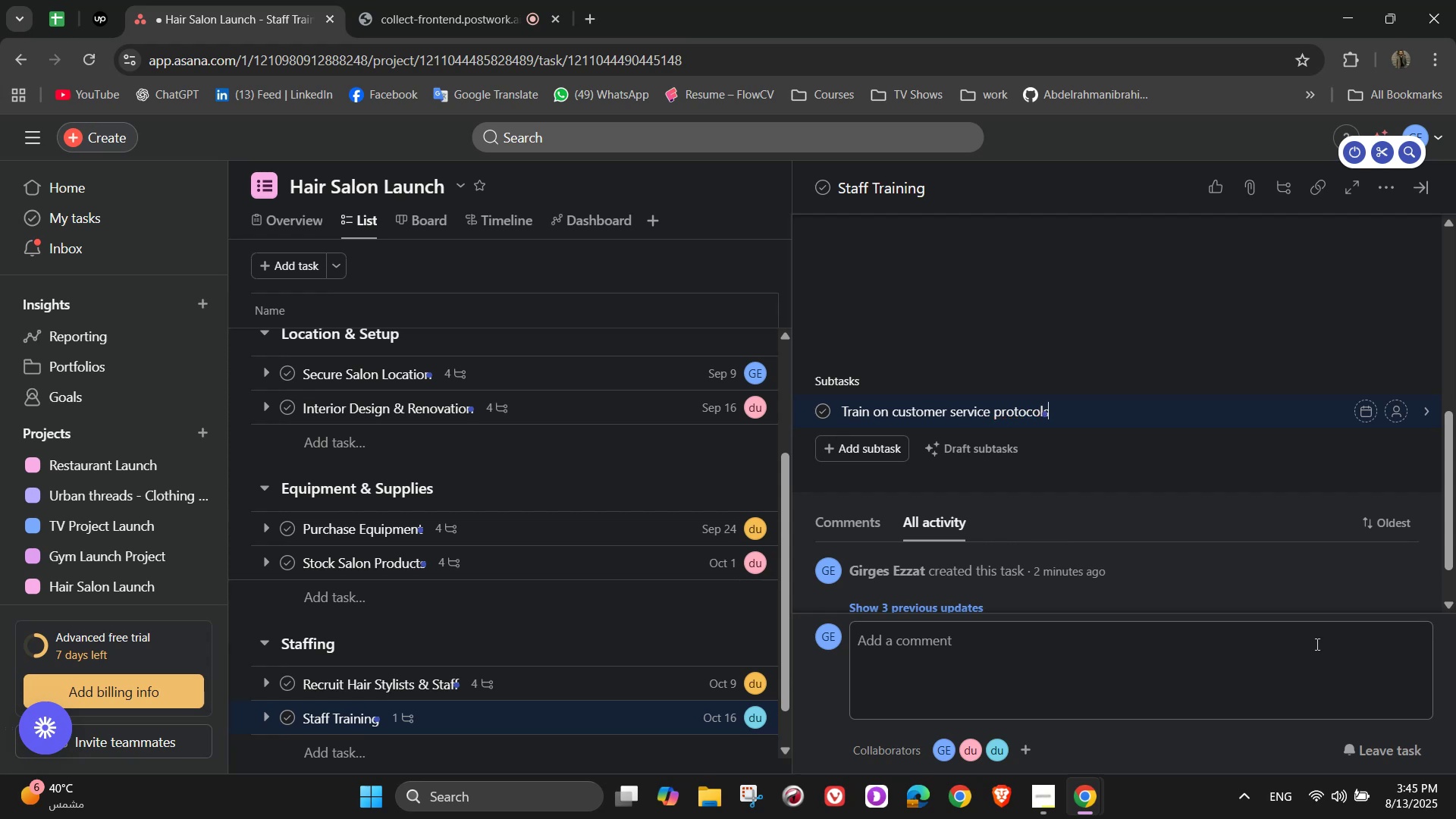 
wait(8.38)
 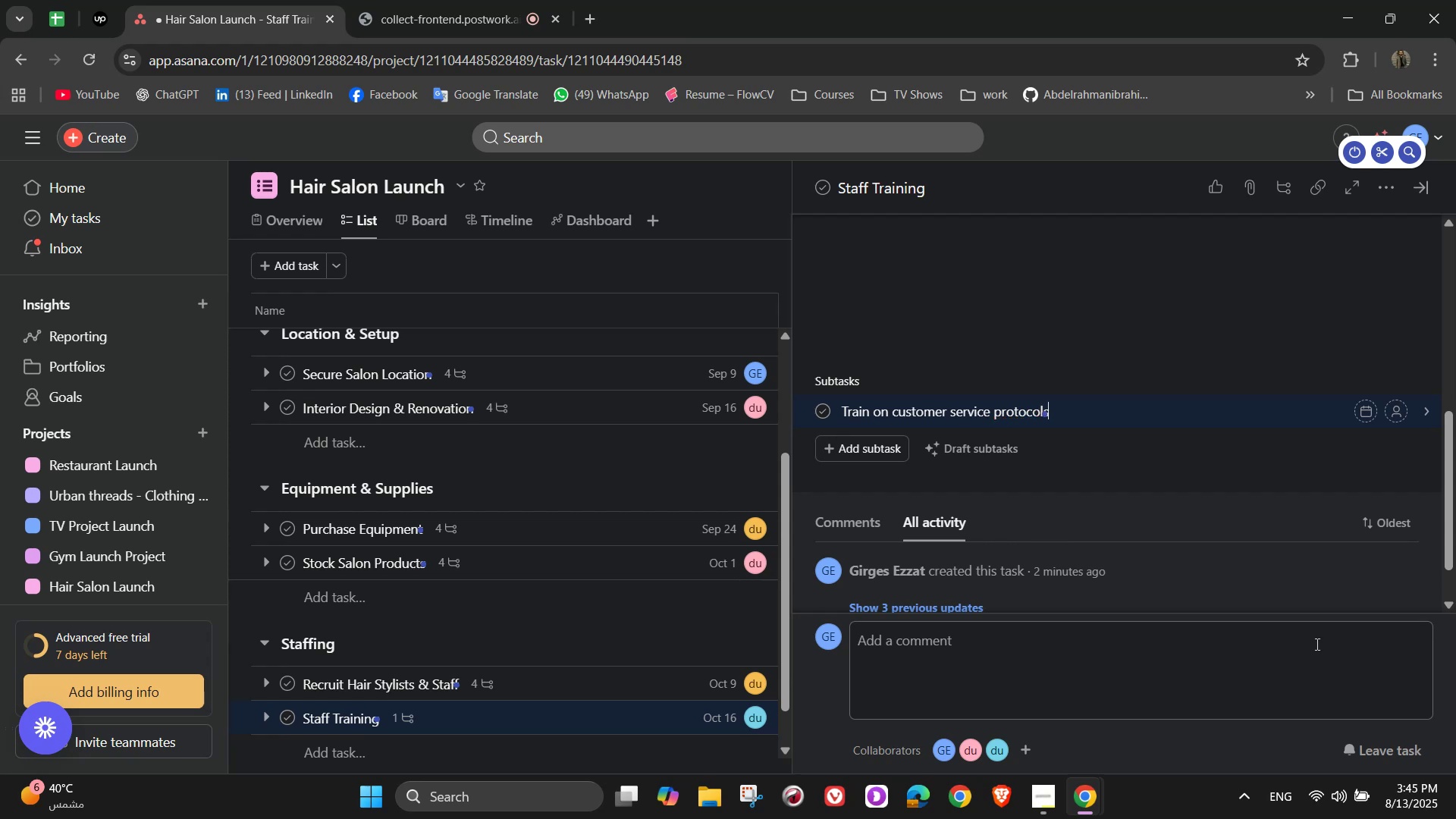 
key(Enter)
 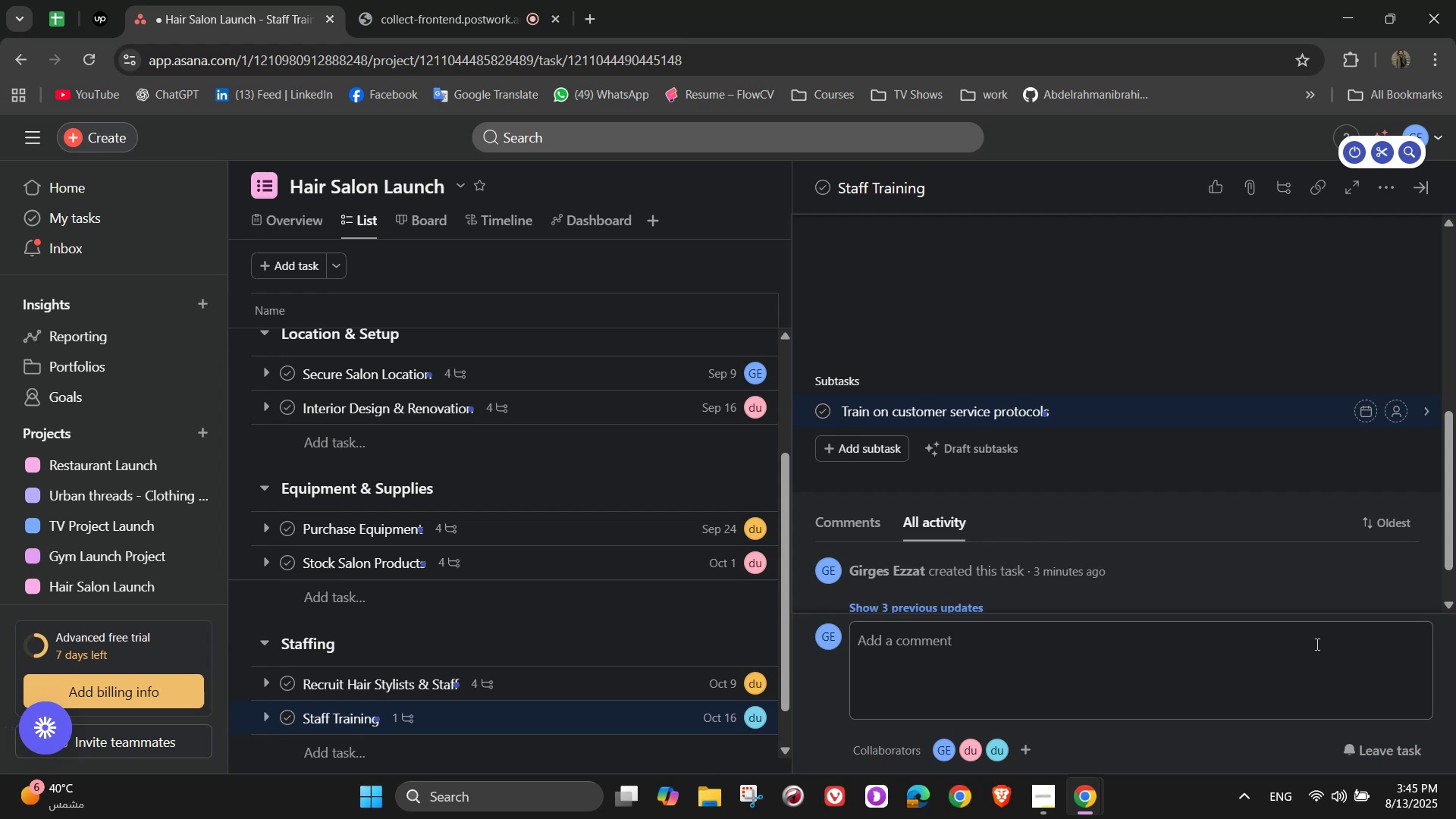 
type(Review hygiene and safety procedures)
 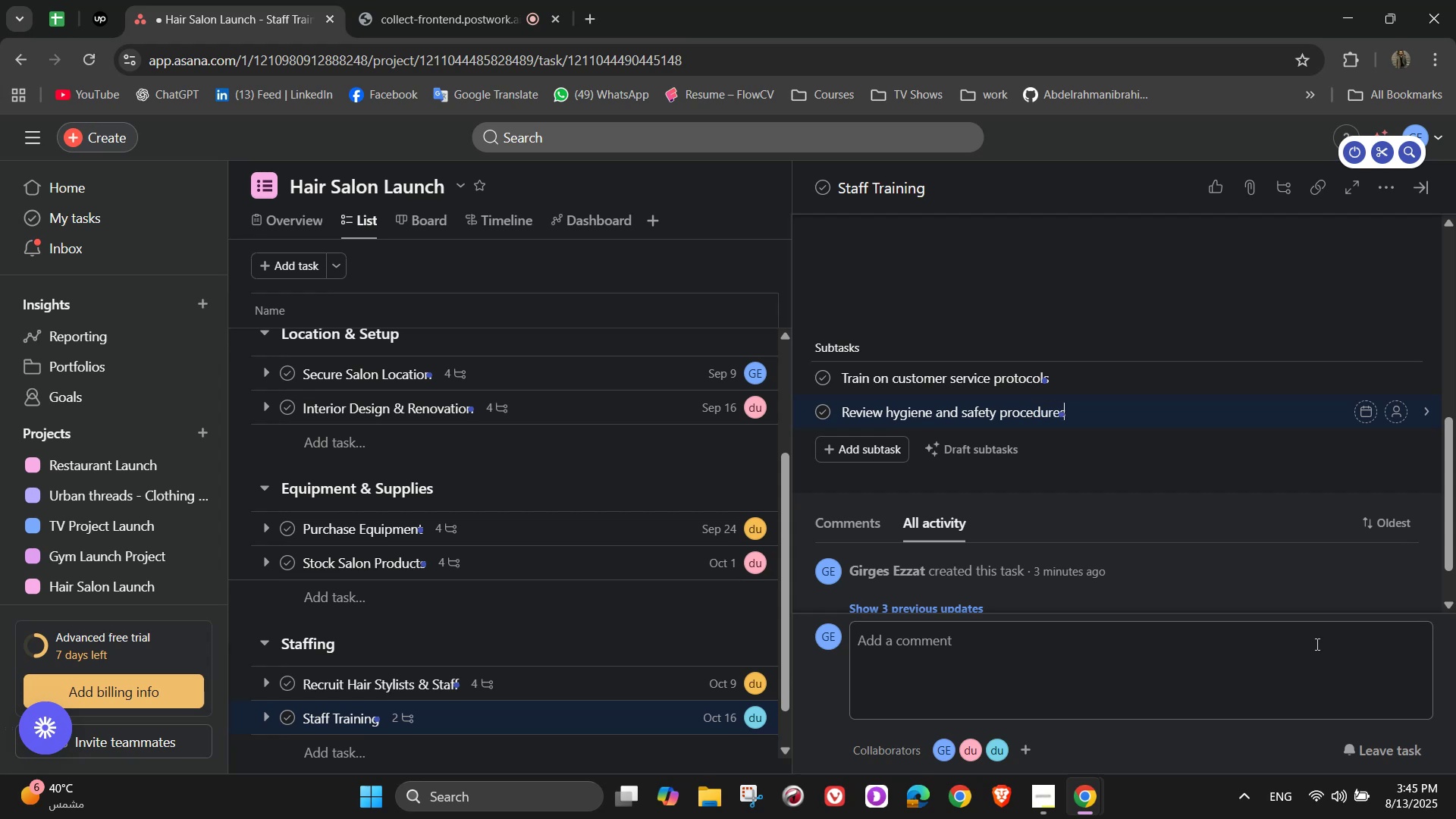 
key(Enter)
 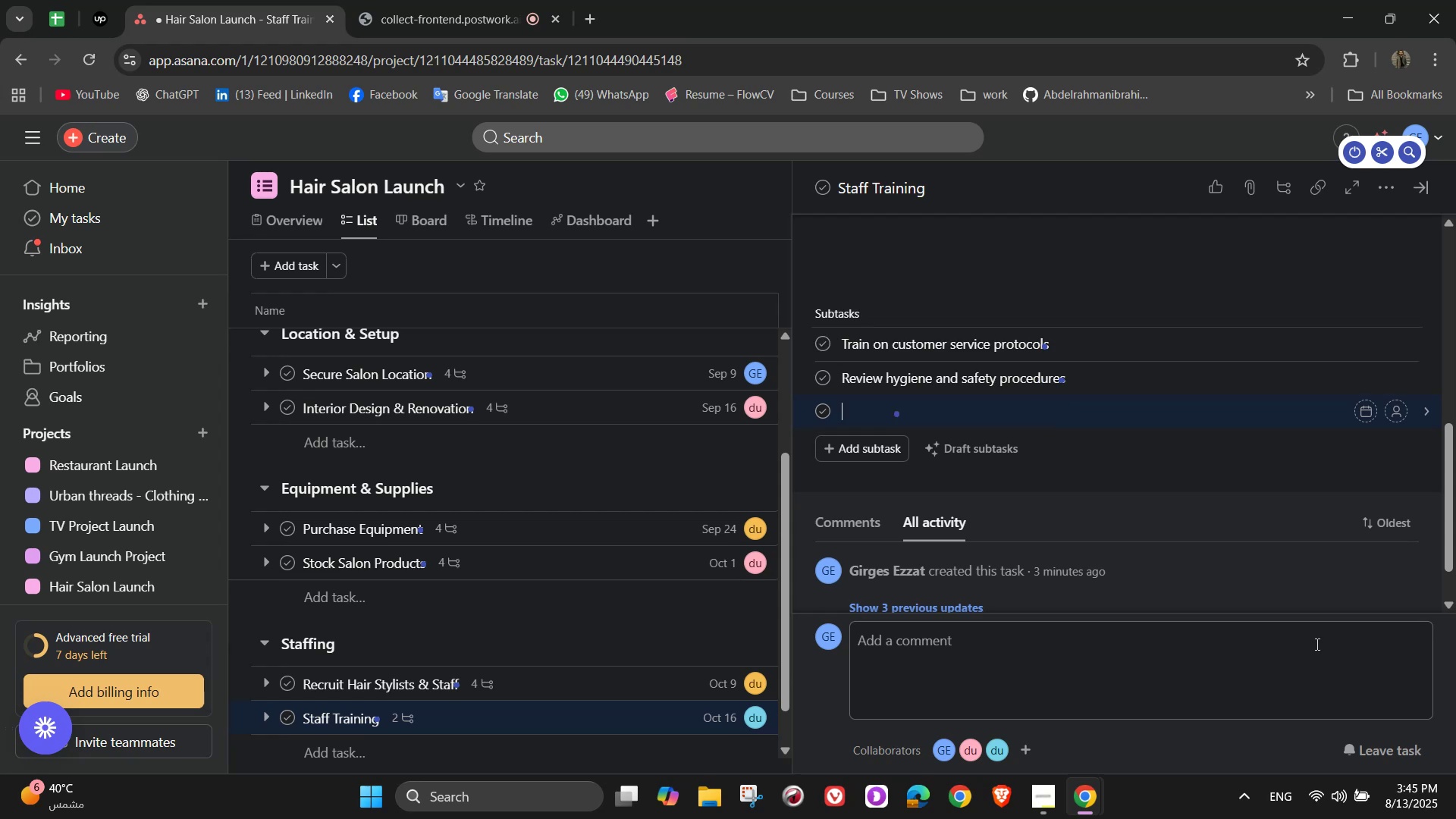 
type(Provide producr)
key(Backspace)
type(t)
 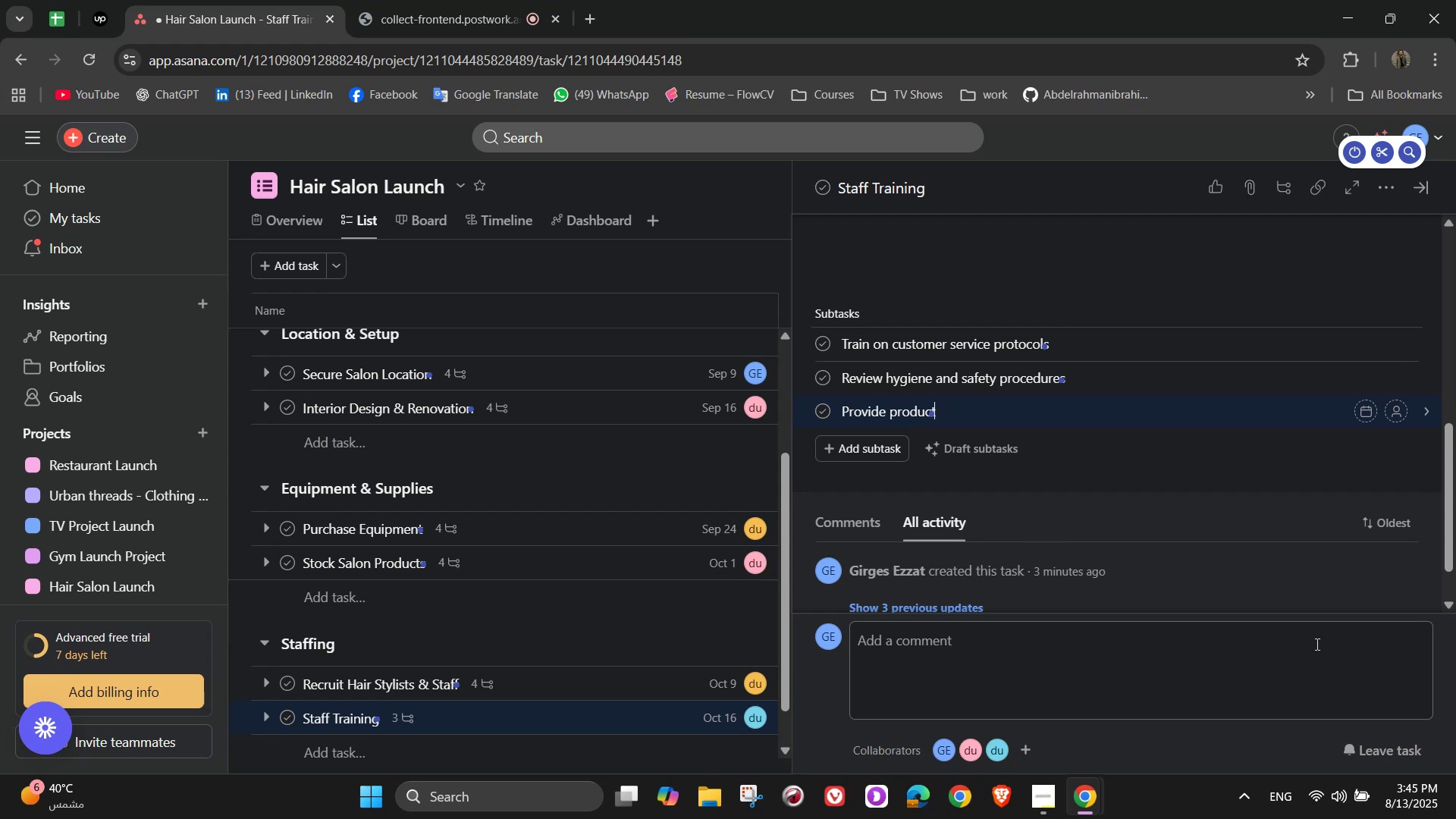 
wait(7.43)
 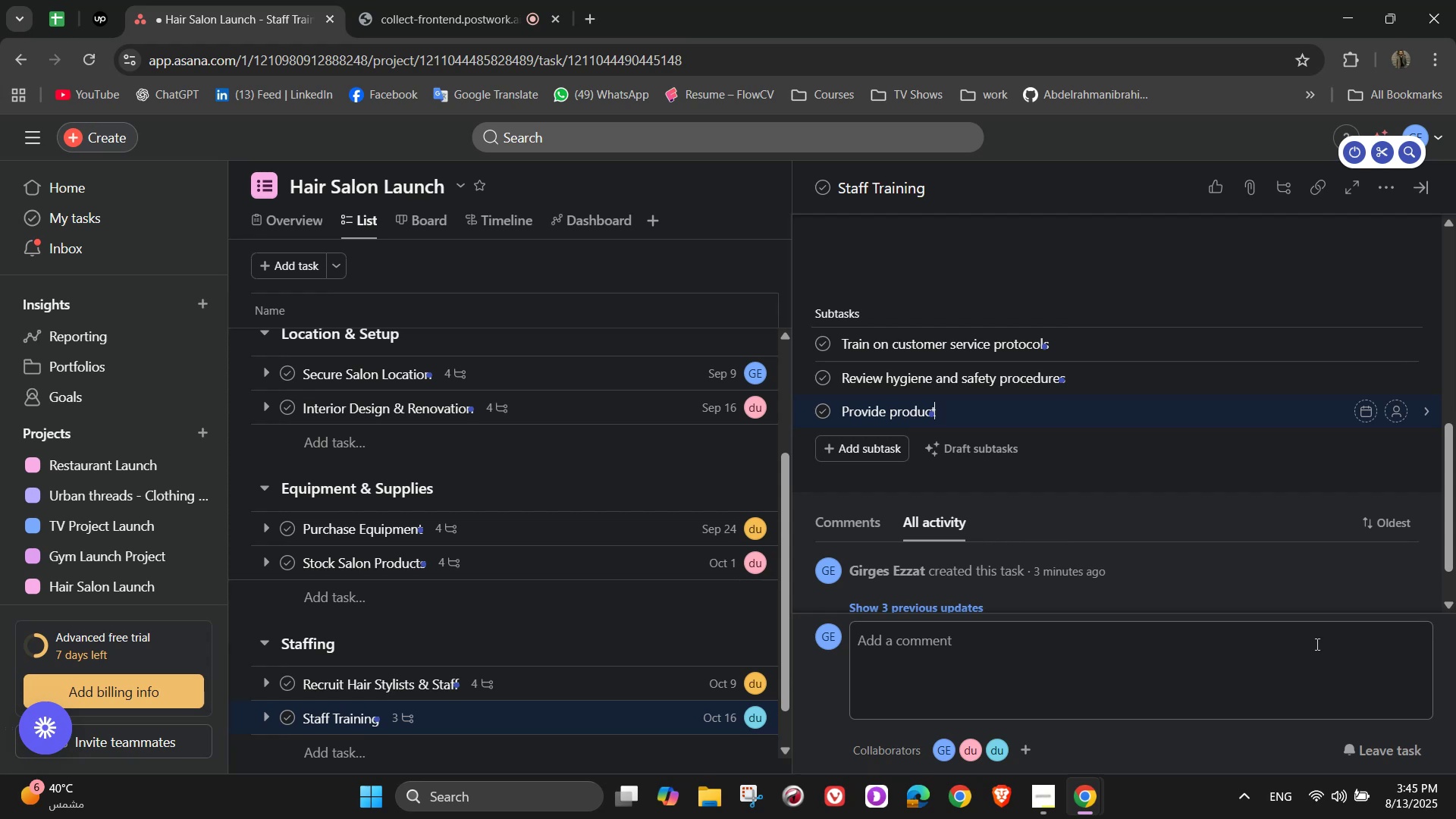 
type( knowledge)
 